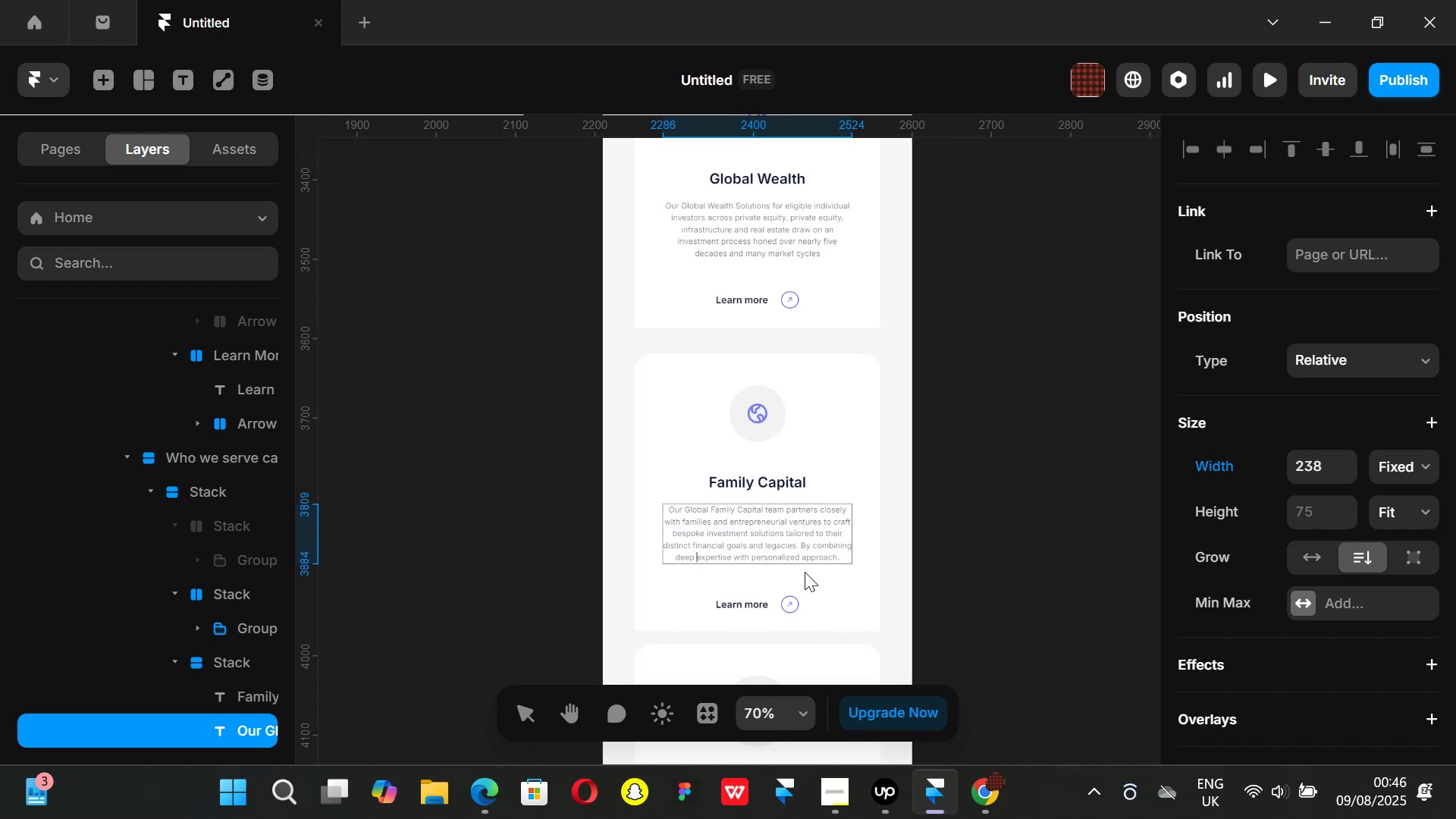 
left_click([974, 489])
 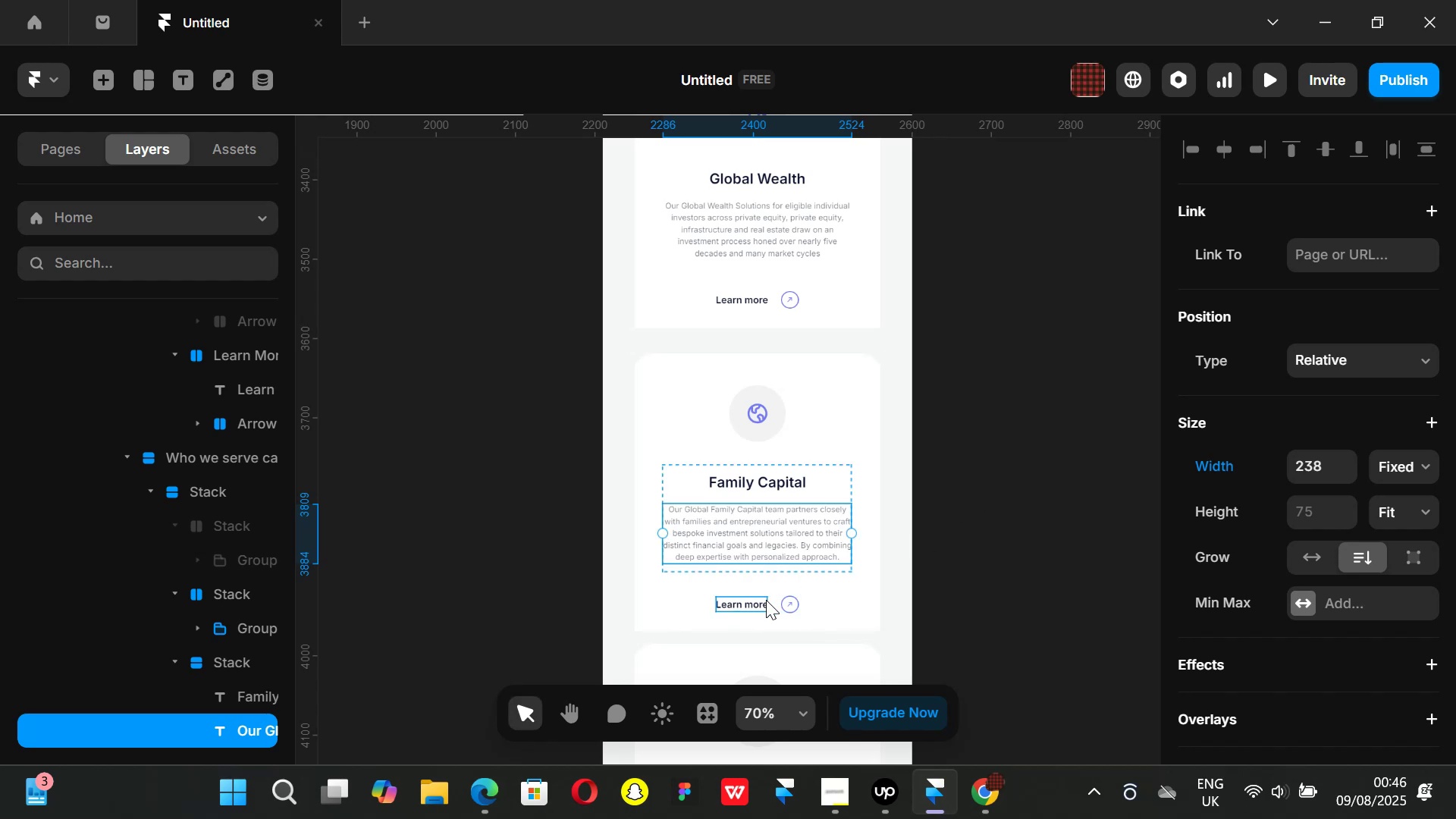 
left_click([766, 600])
 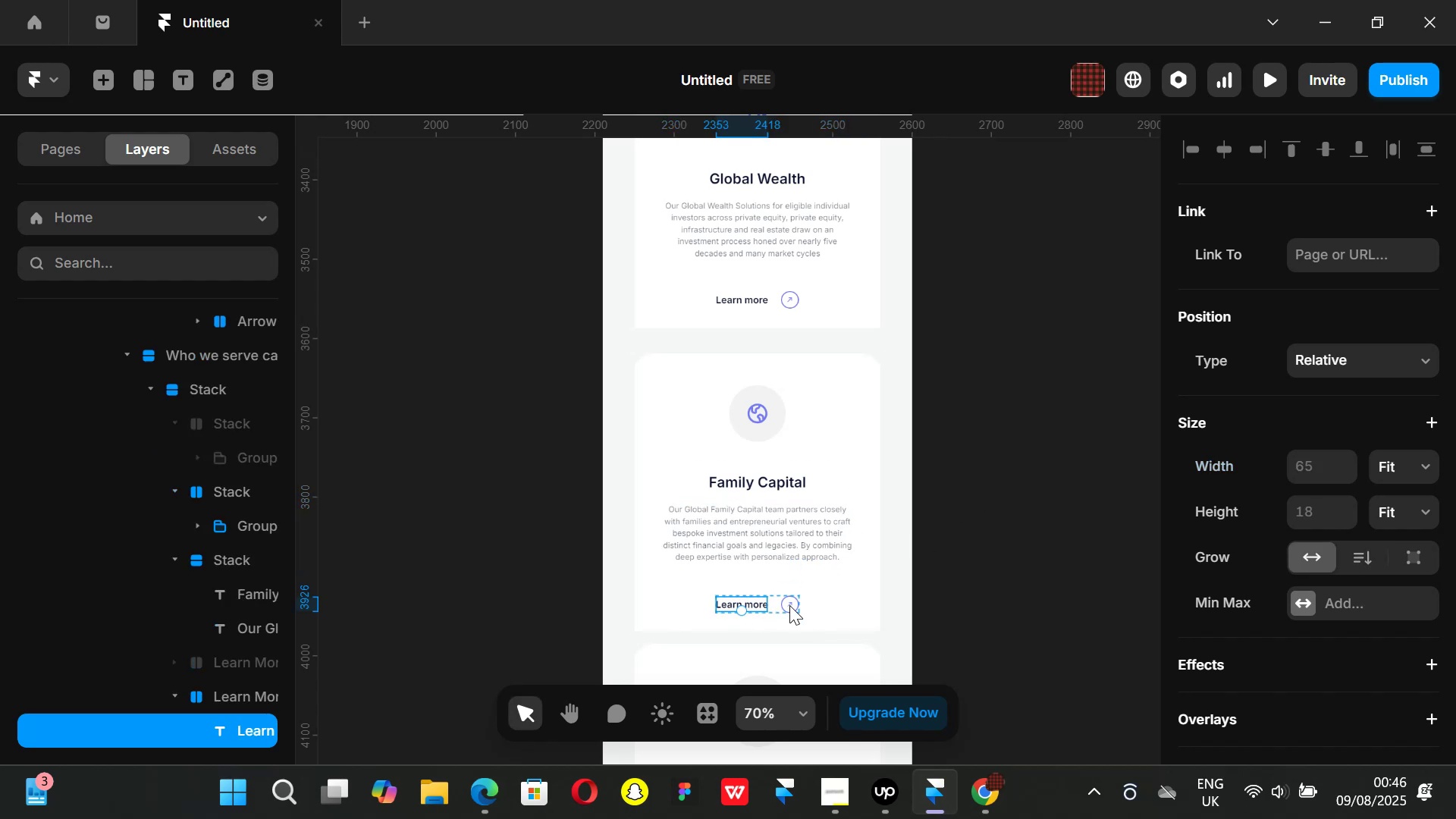 
hold_key(key=AltLeft, duration=0.7)
 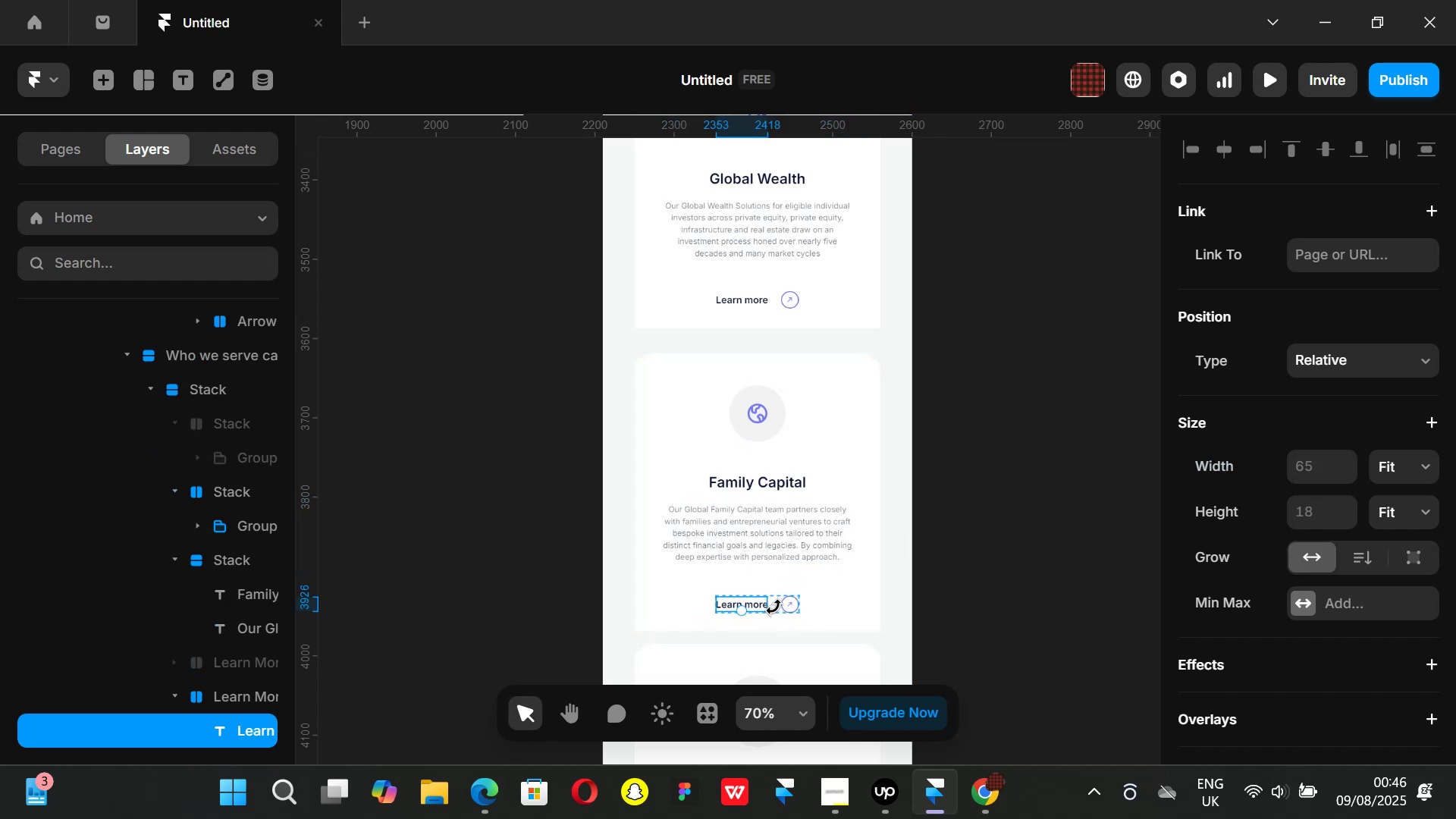 
left_click([776, 602])
 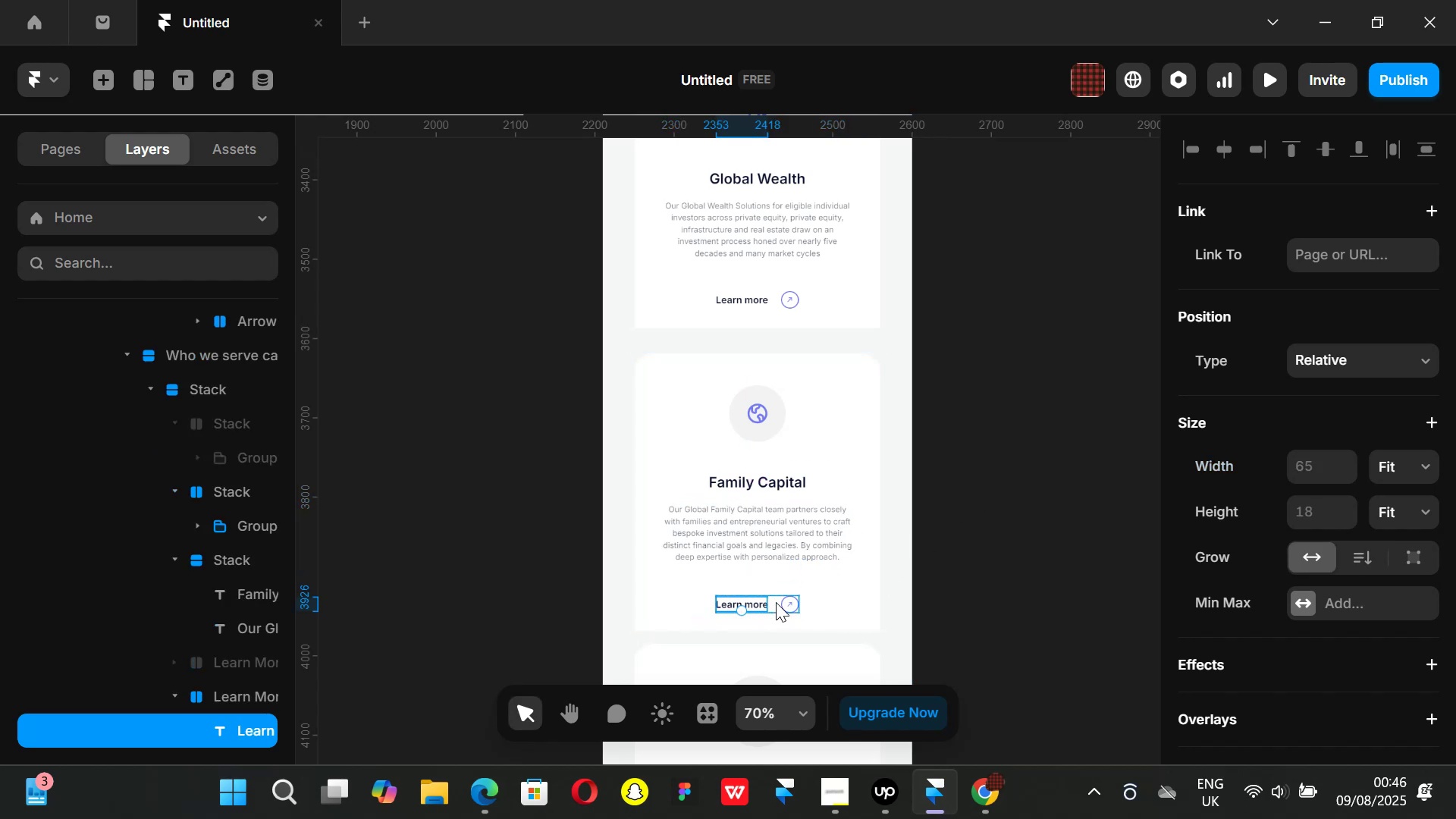 
hold_key(key=AltLeft, duration=0.46)
 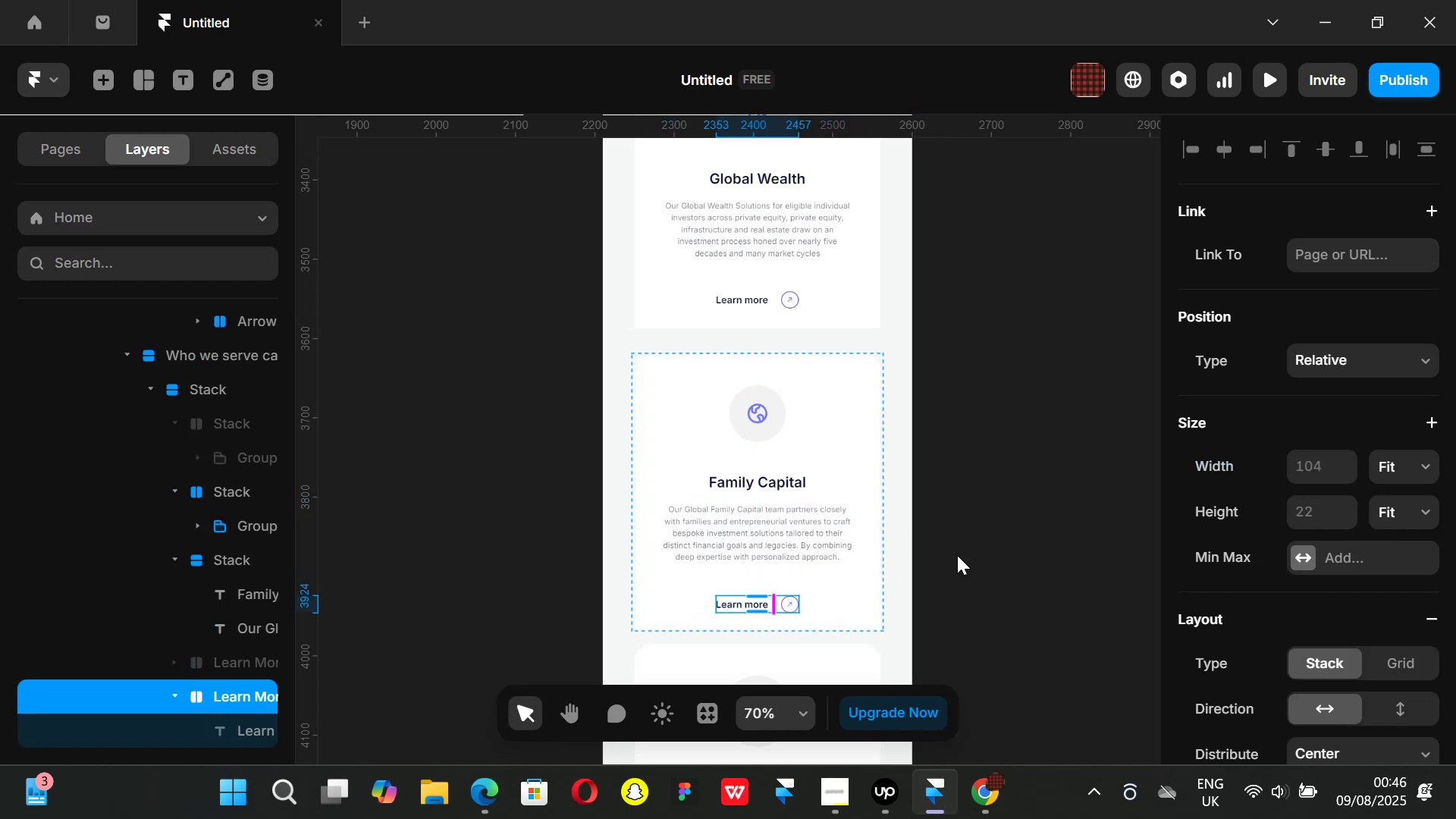 
left_click([957, 555])
 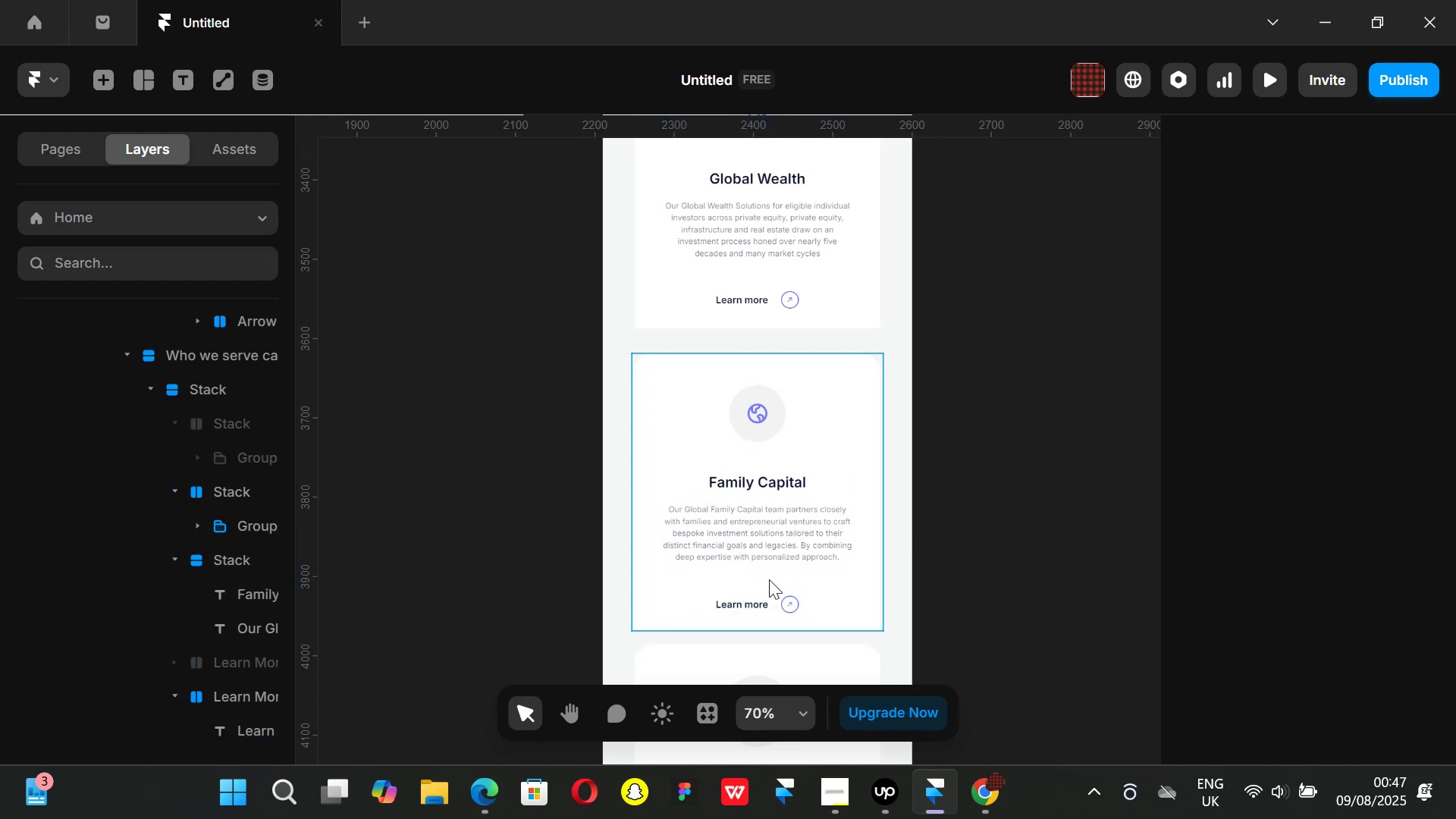 
left_click([769, 579])
 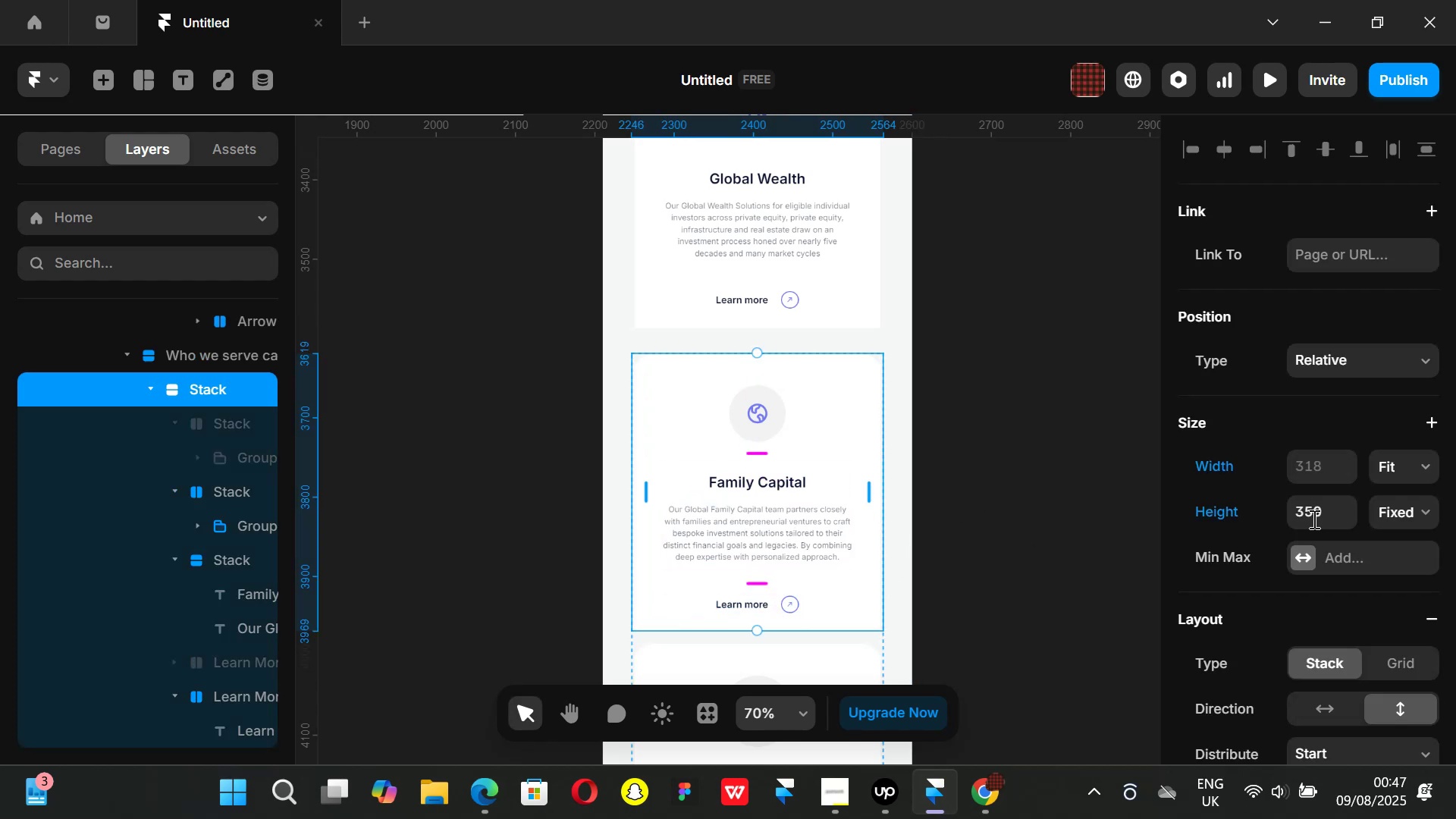 
scroll: coordinate [1329, 519], scroll_direction: down, amount: 2.0
 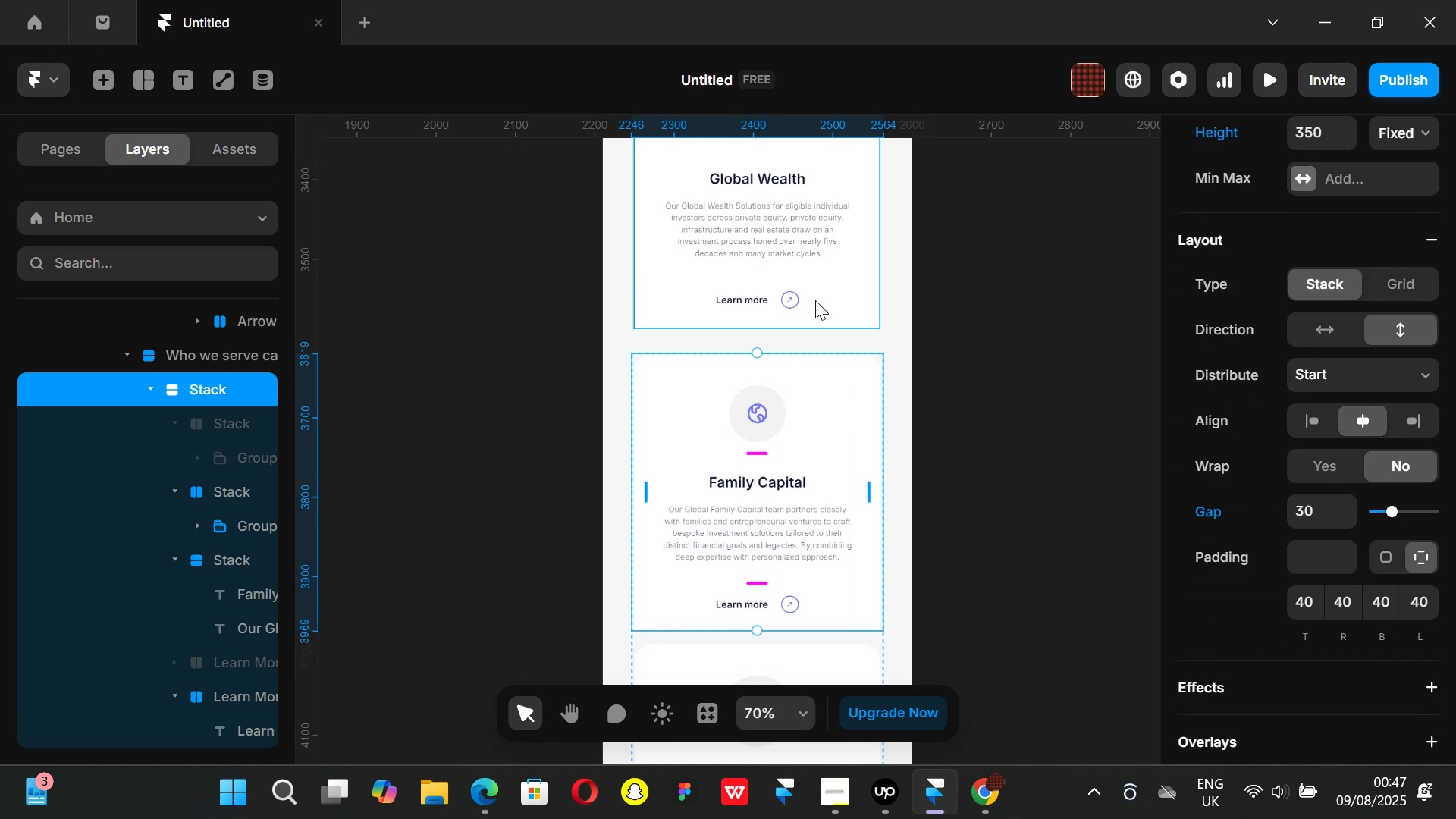 
left_click([827, 297])
 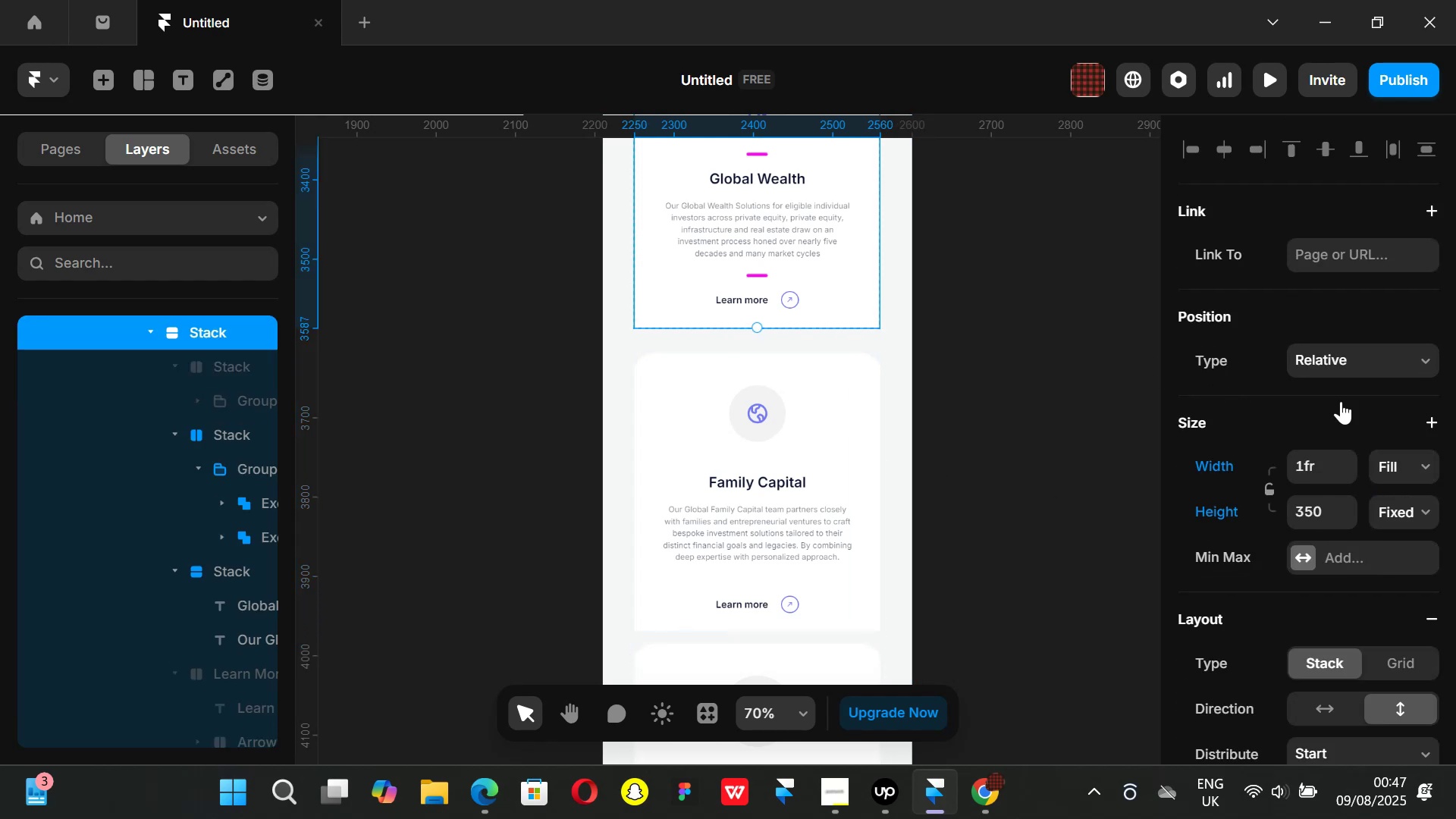 
scroll: coordinate [1345, 438], scroll_direction: down, amount: 2.0
 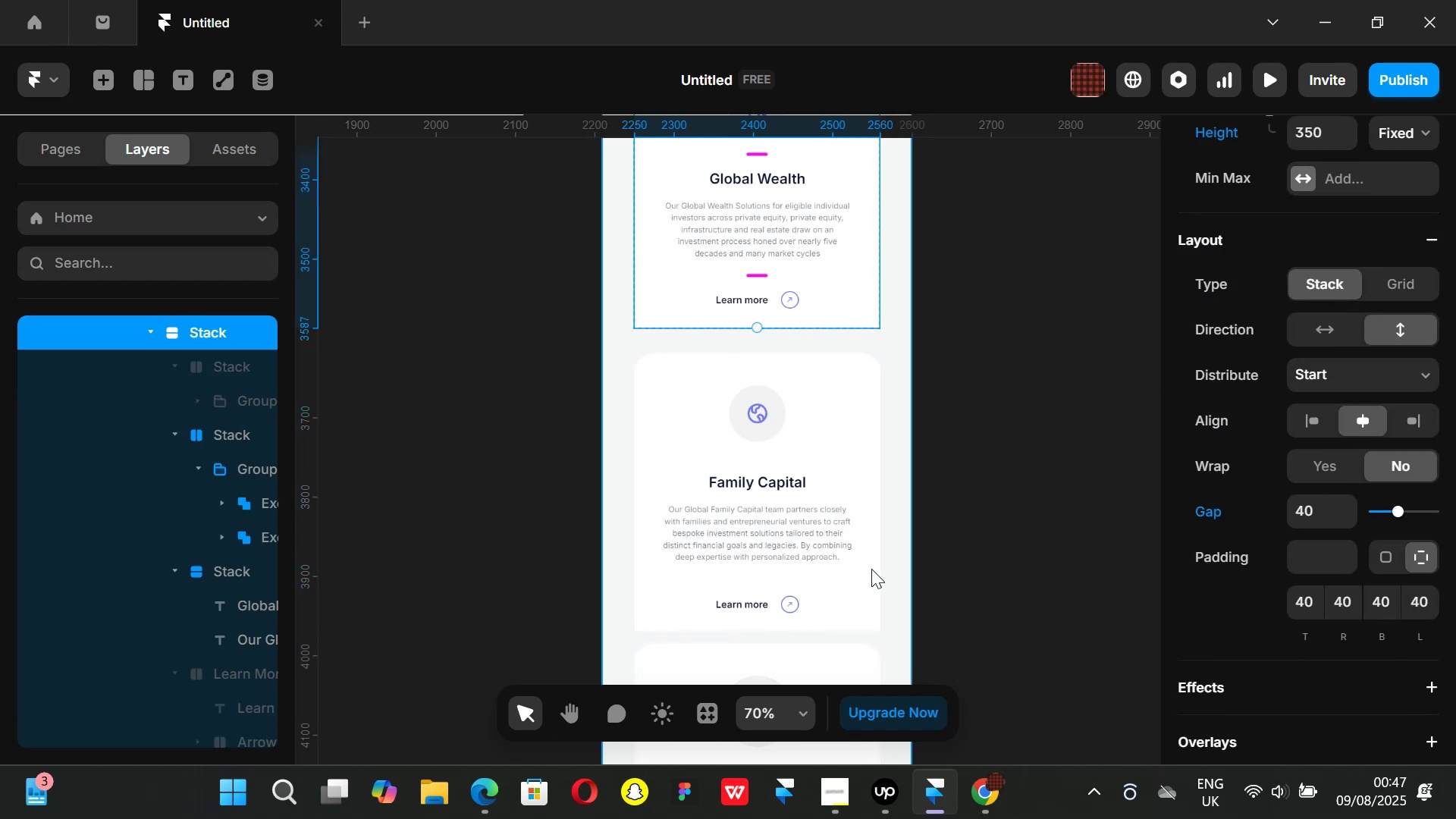 
left_click([853, 573])
 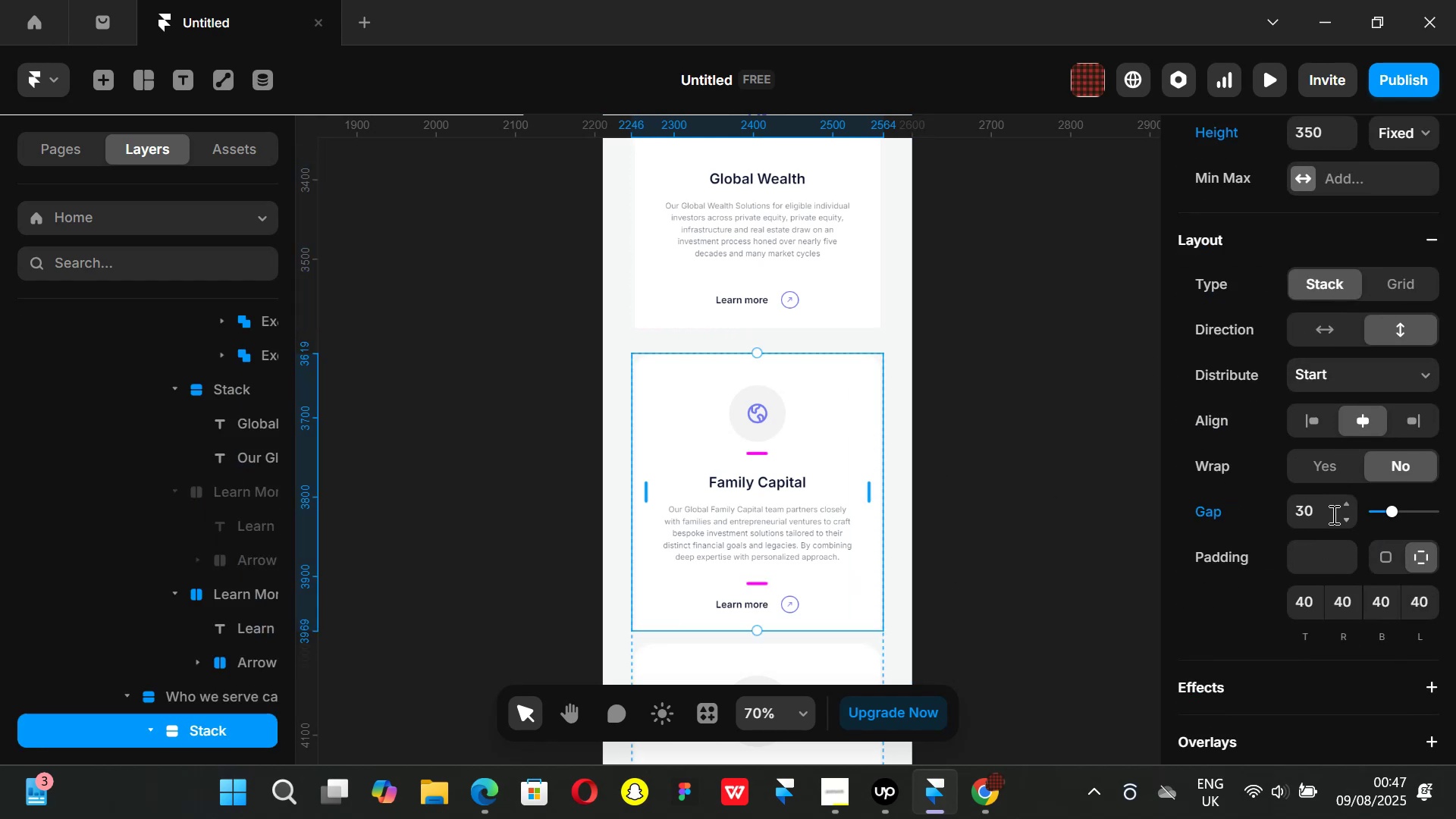 
left_click([1332, 513])
 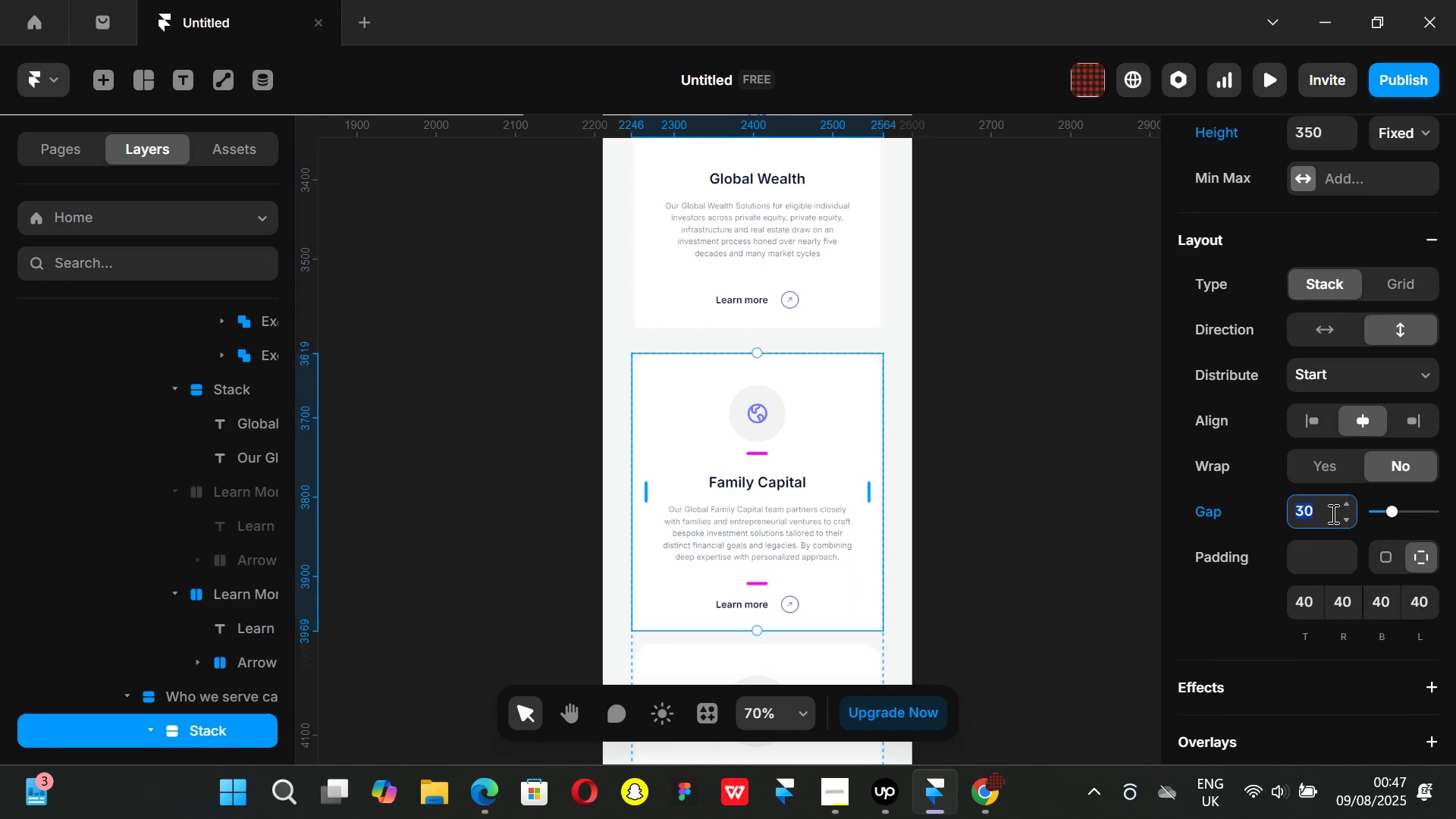 
type(40)
 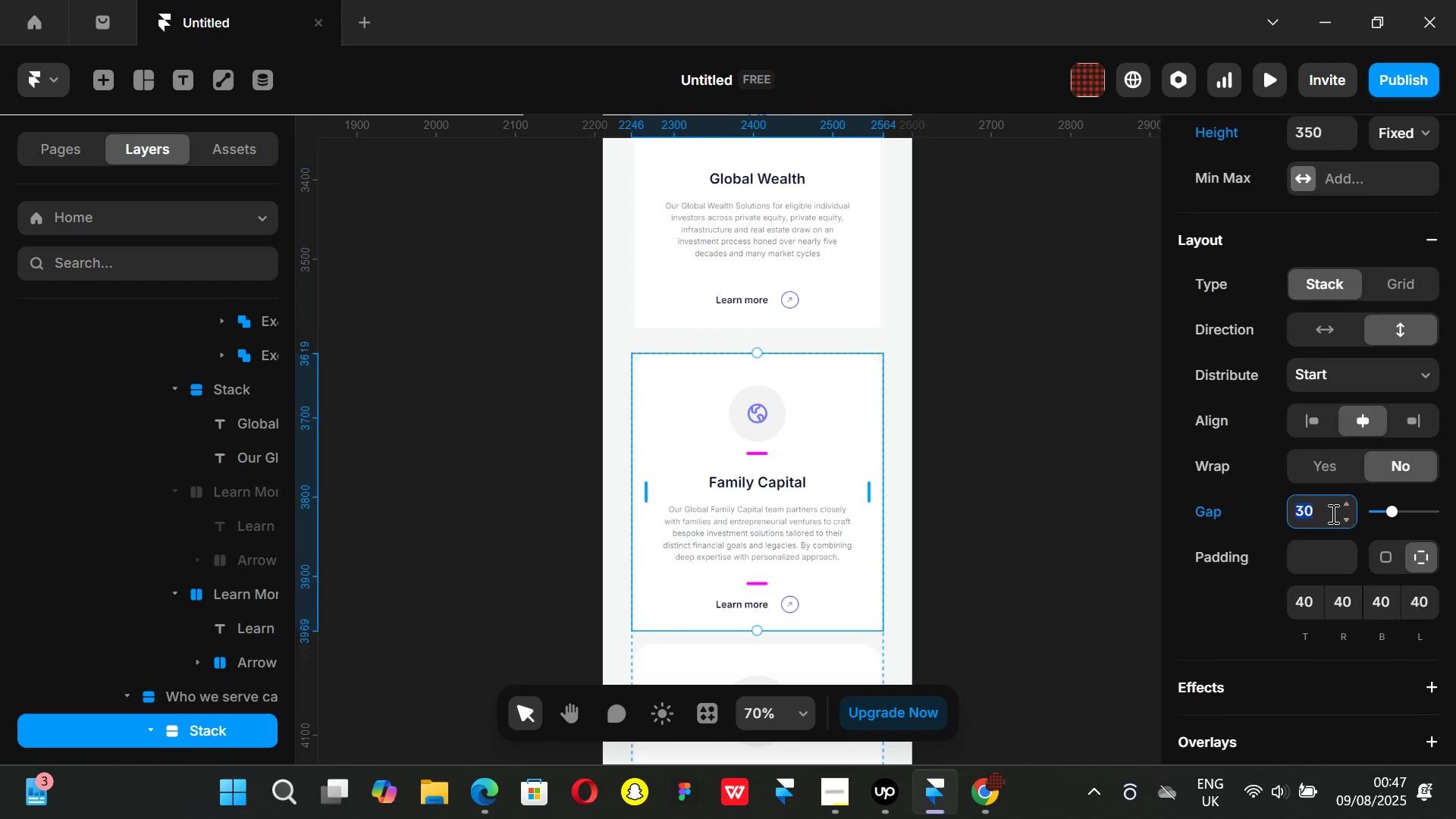 
key(Enter)
 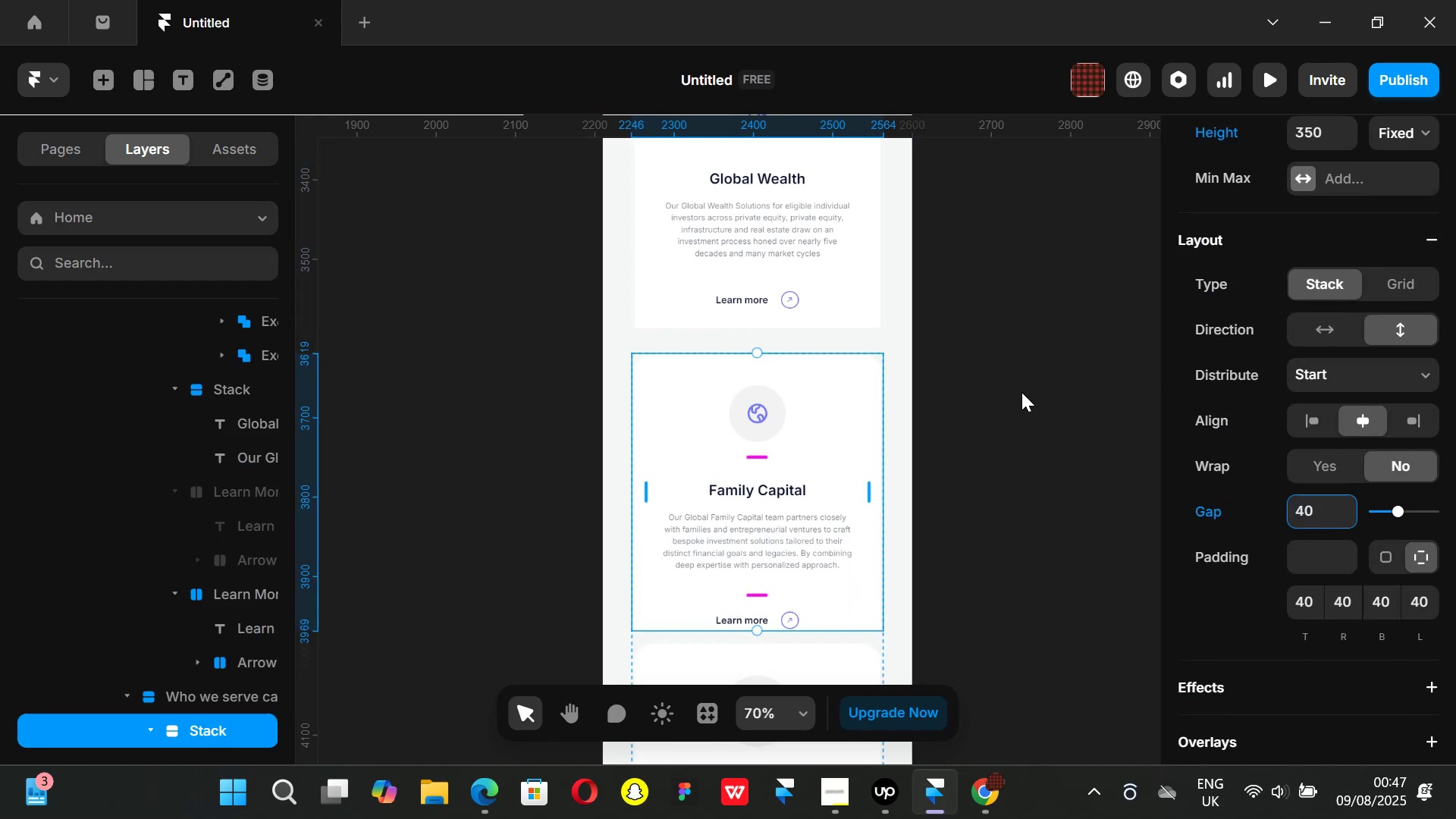 
key(Control+ControlLeft)
 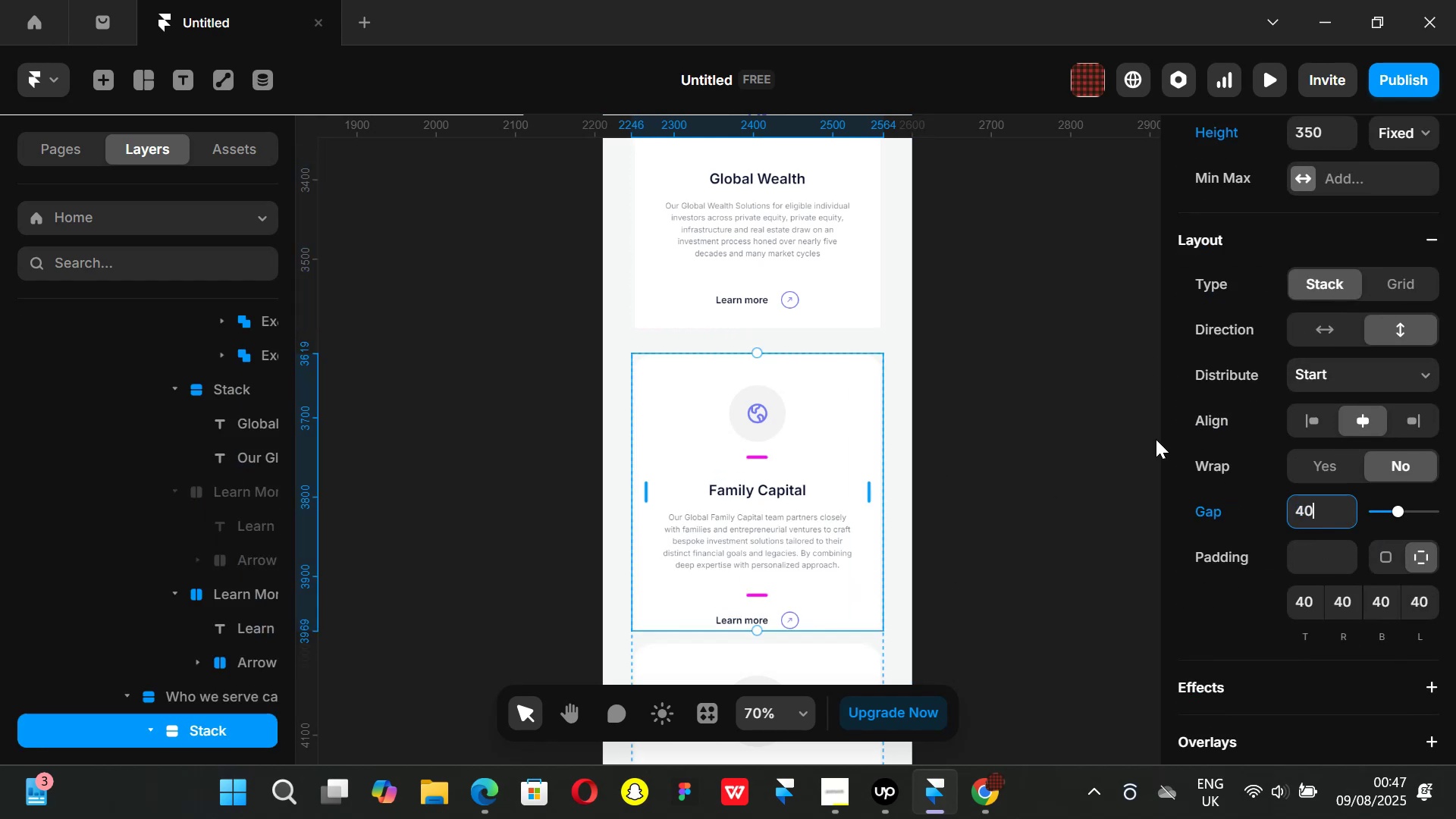 
key(Control+Z)
 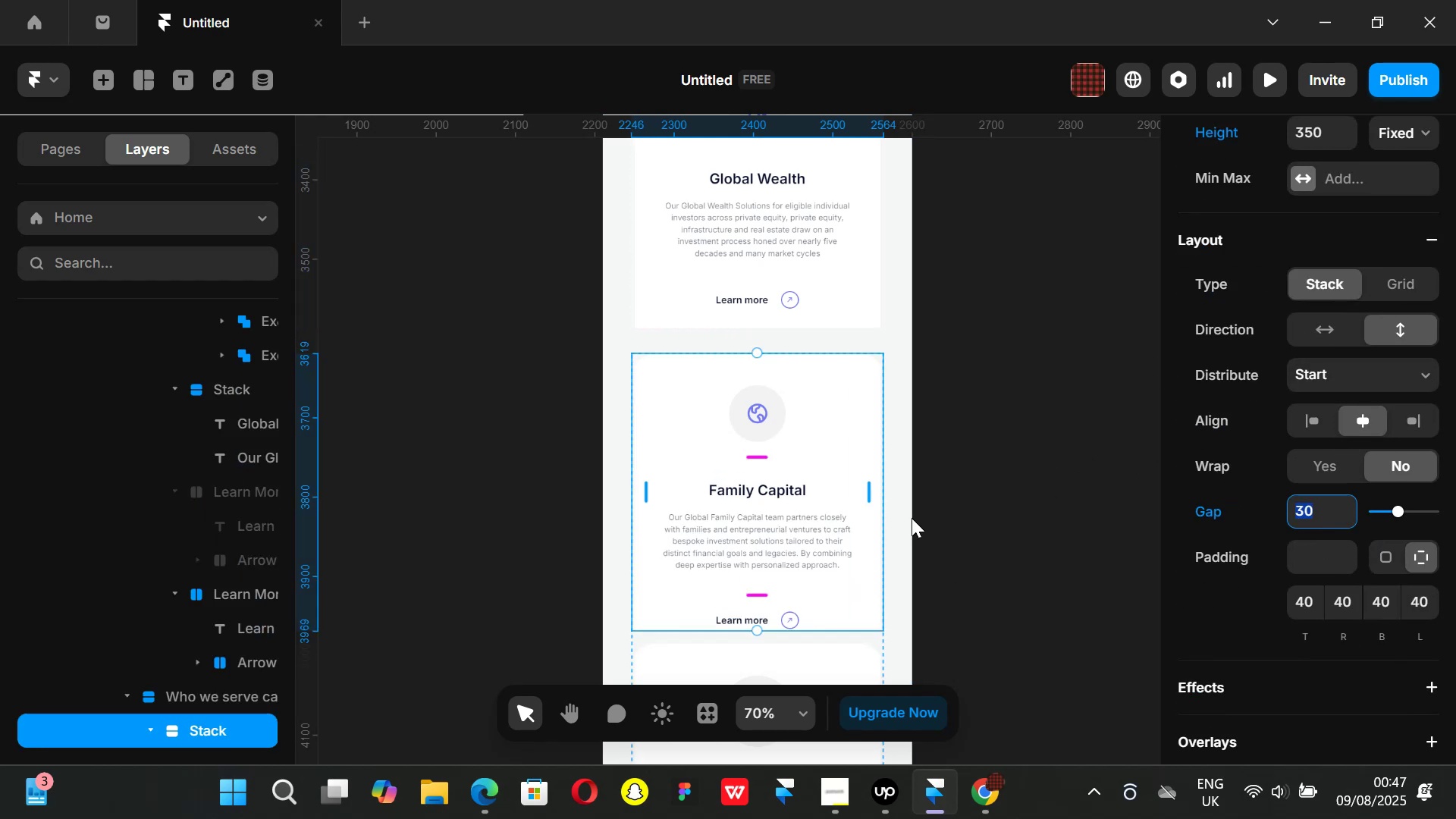 
left_click_drag(start_coordinate=[981, 535], to_coordinate=[997, 535])
 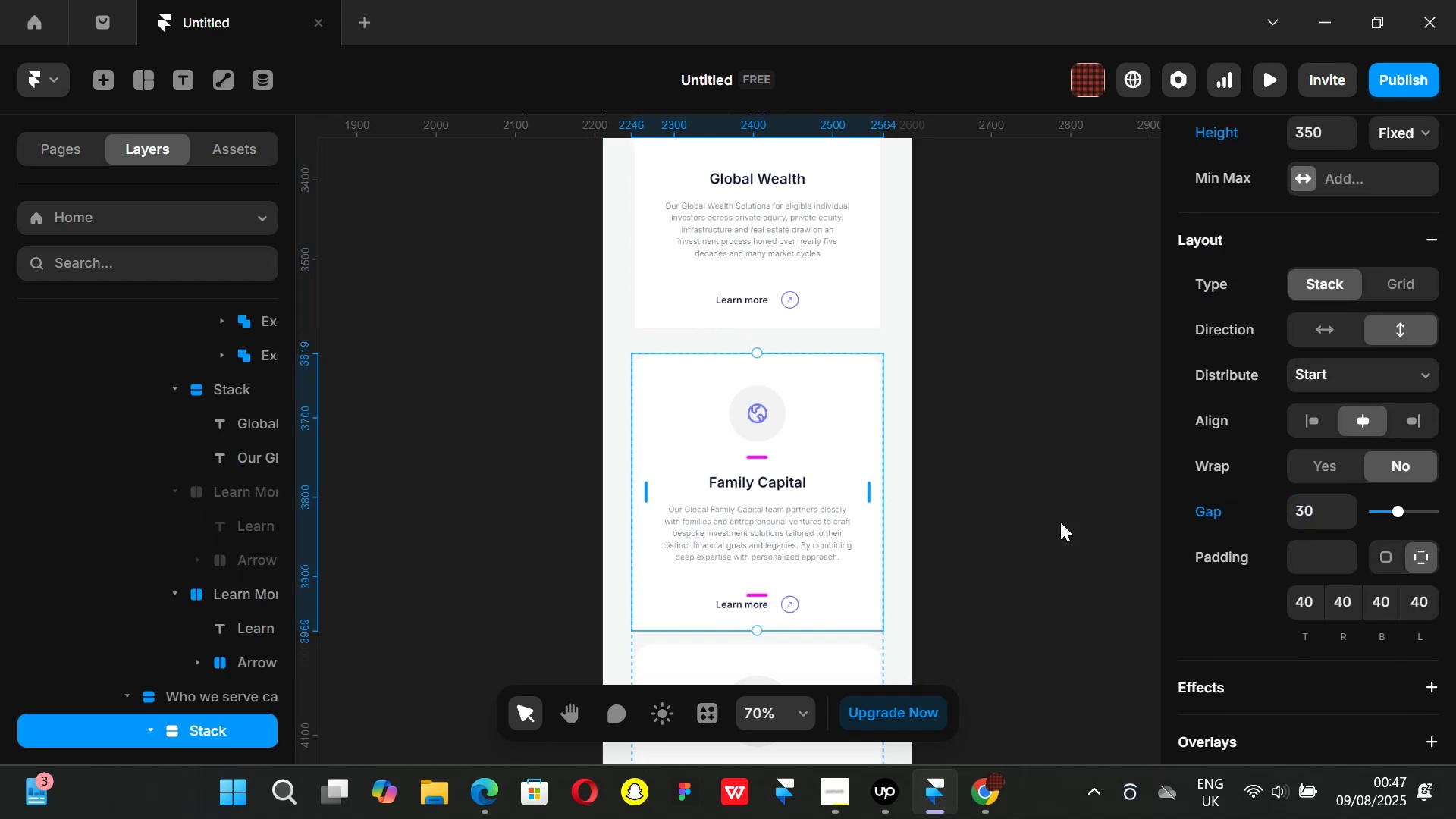 
key(Control+ControlLeft)
 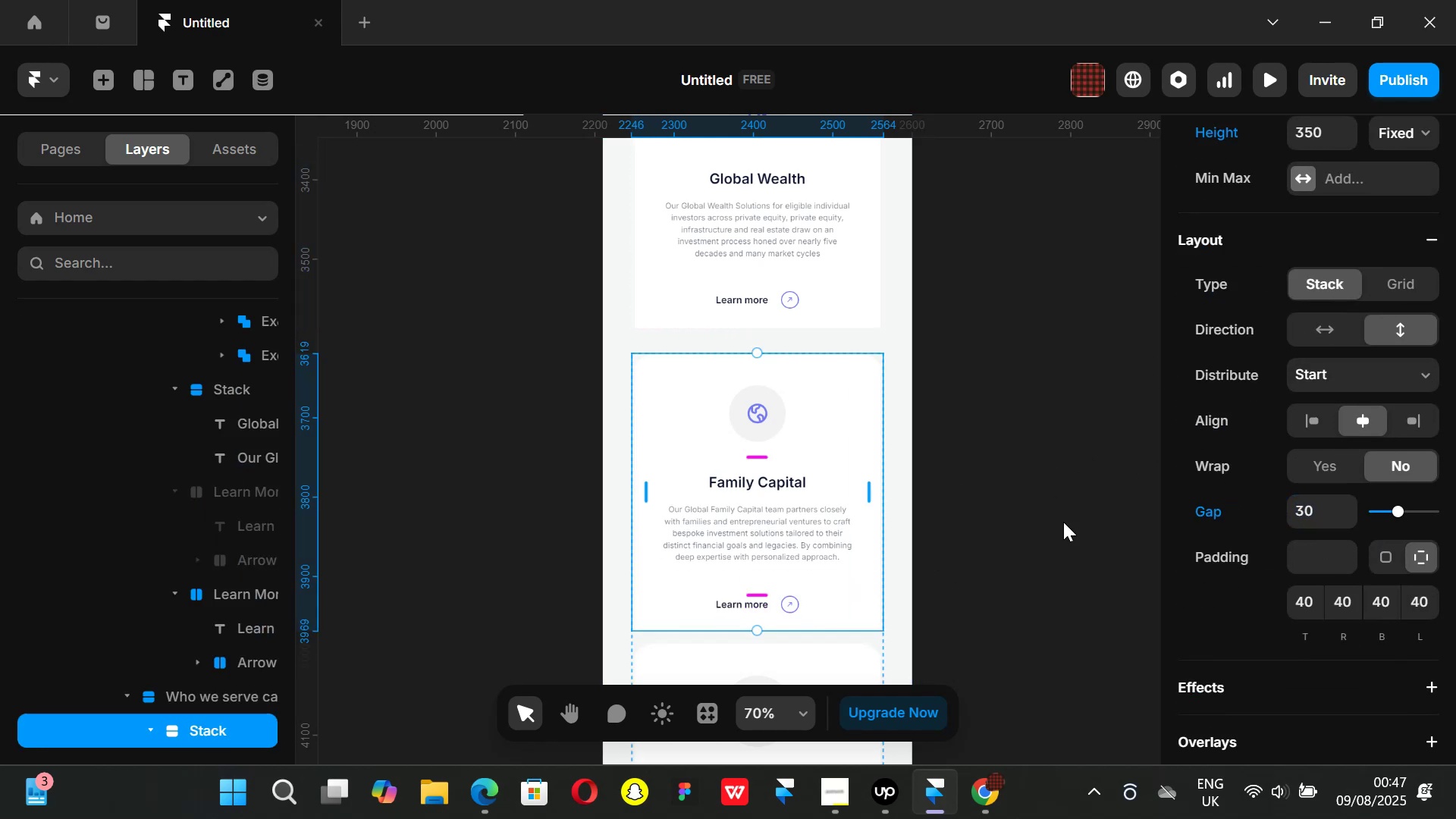 
key(Control+Z)
 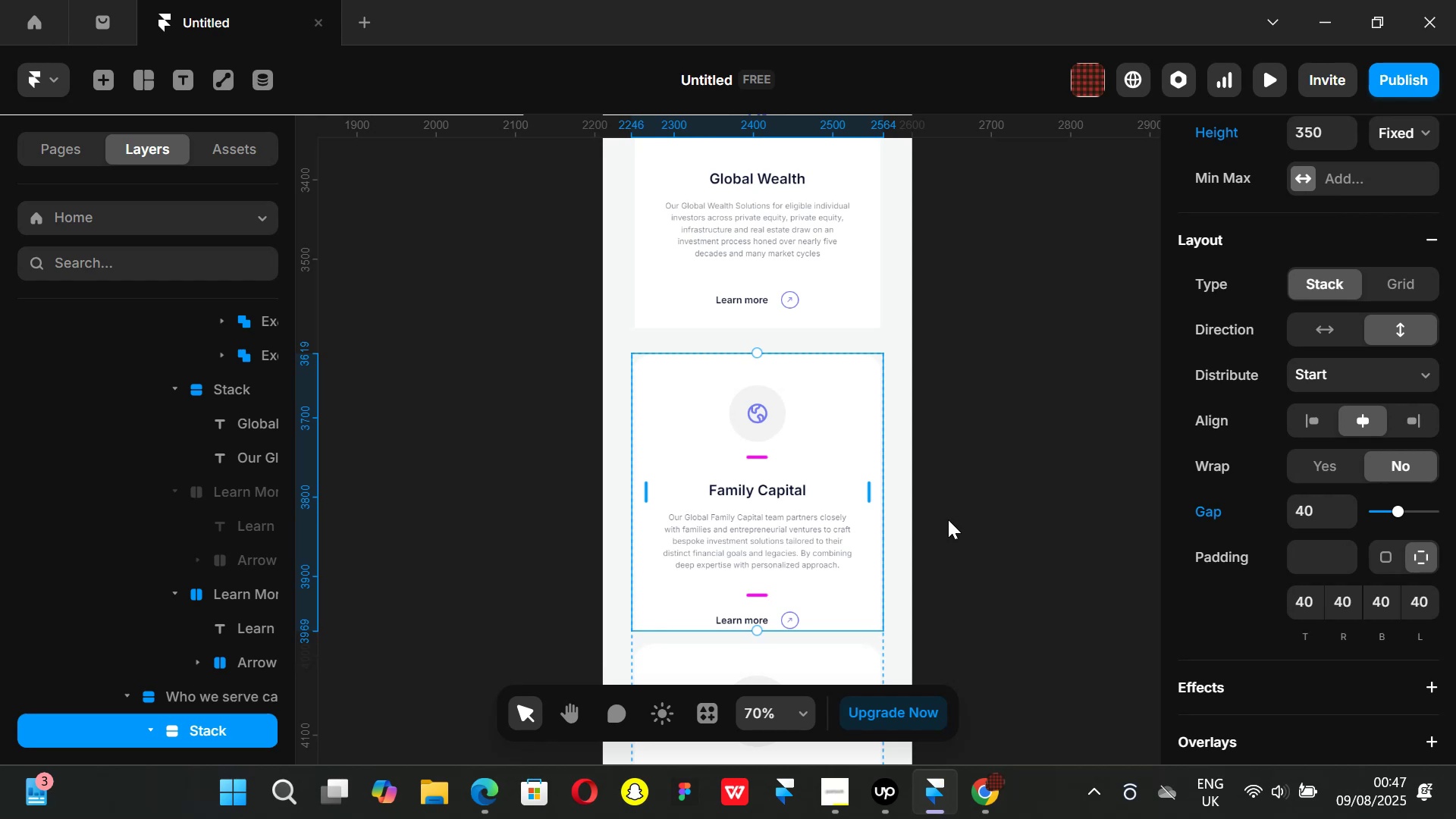 
key(Control+ControlLeft)
 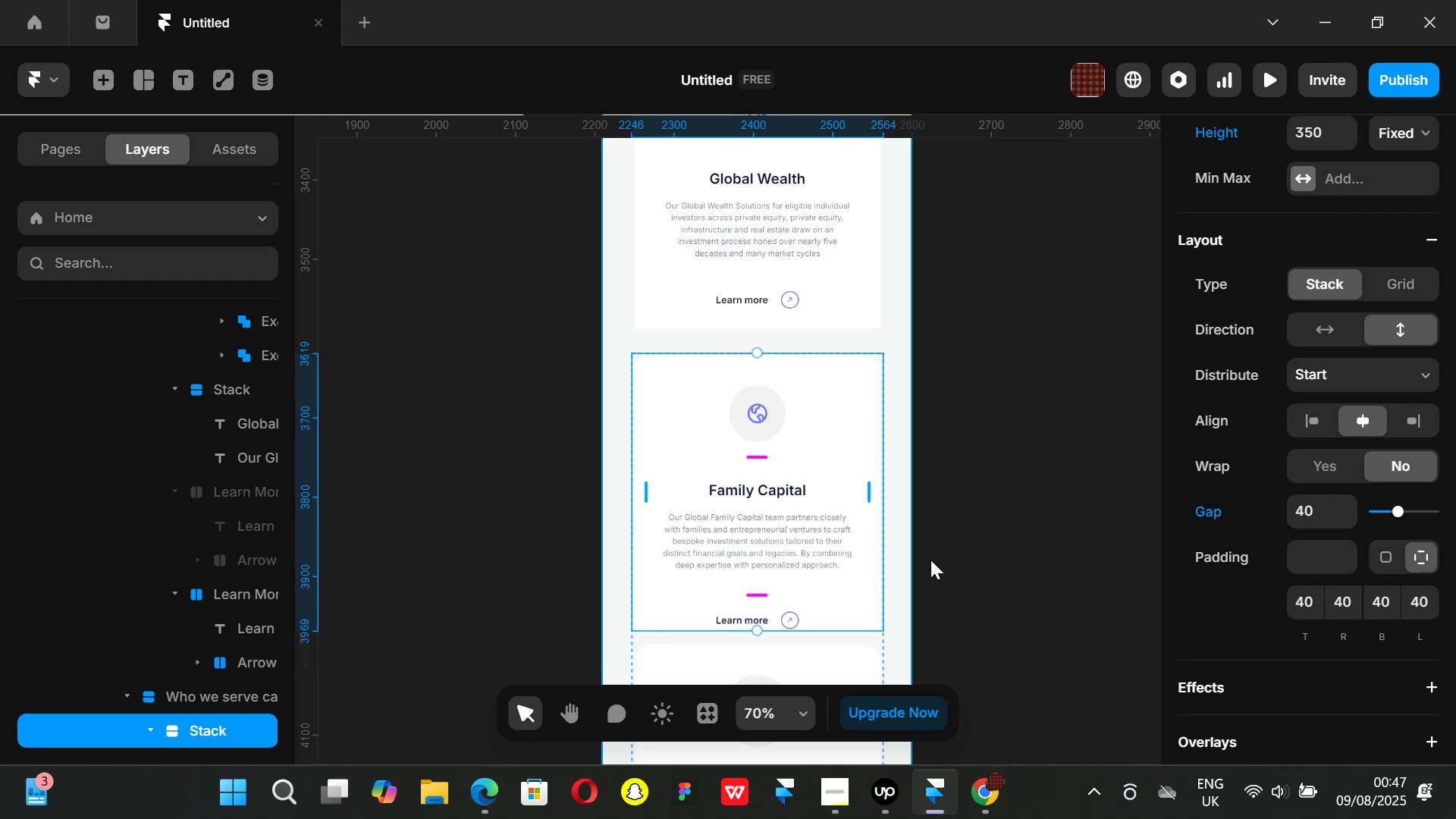 
key(Control+Z)
 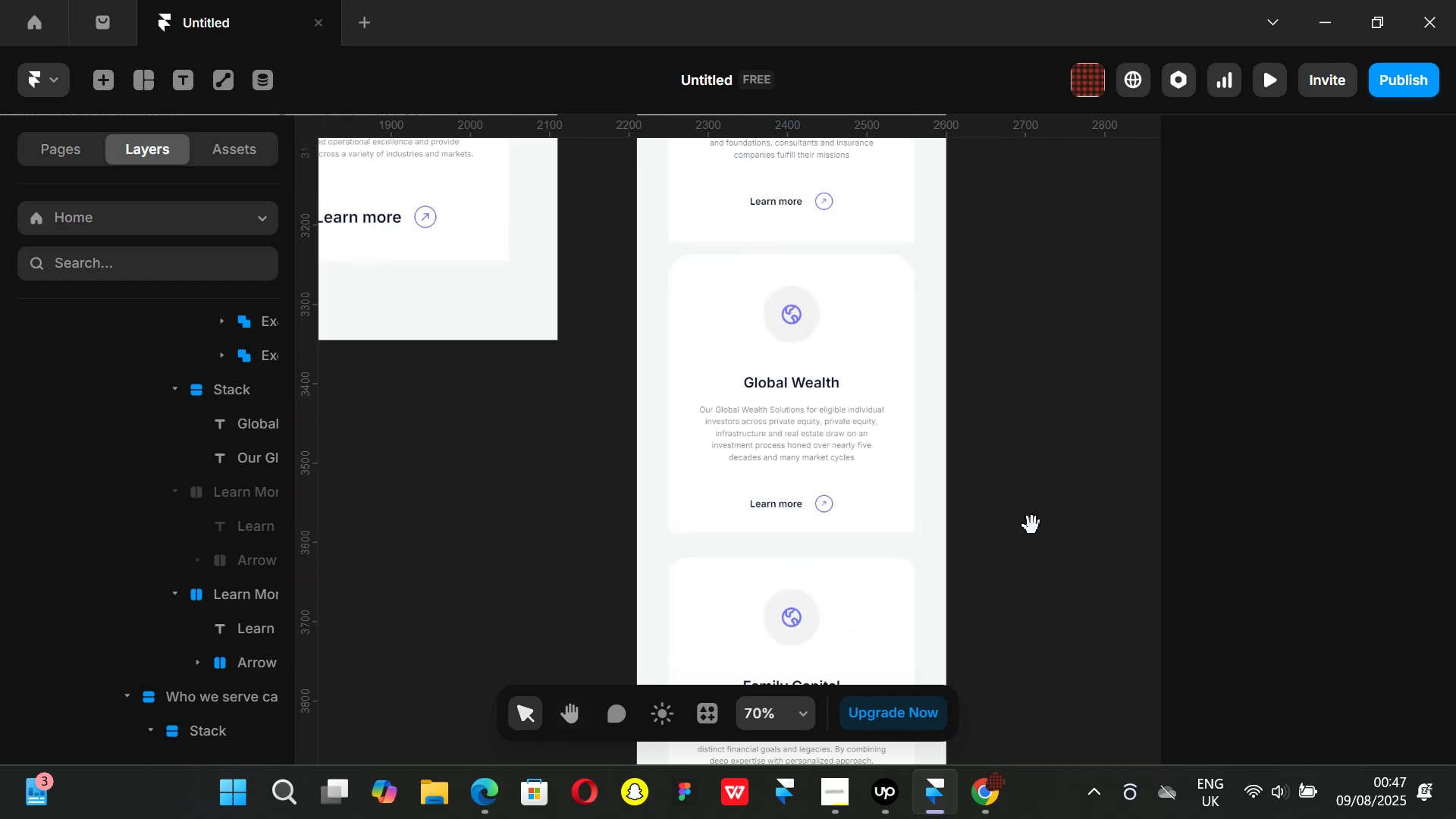 
hold_key(key=ControlLeft, duration=0.68)
scroll: coordinate [979, 440], scroll_direction: down, amount: 1.0
 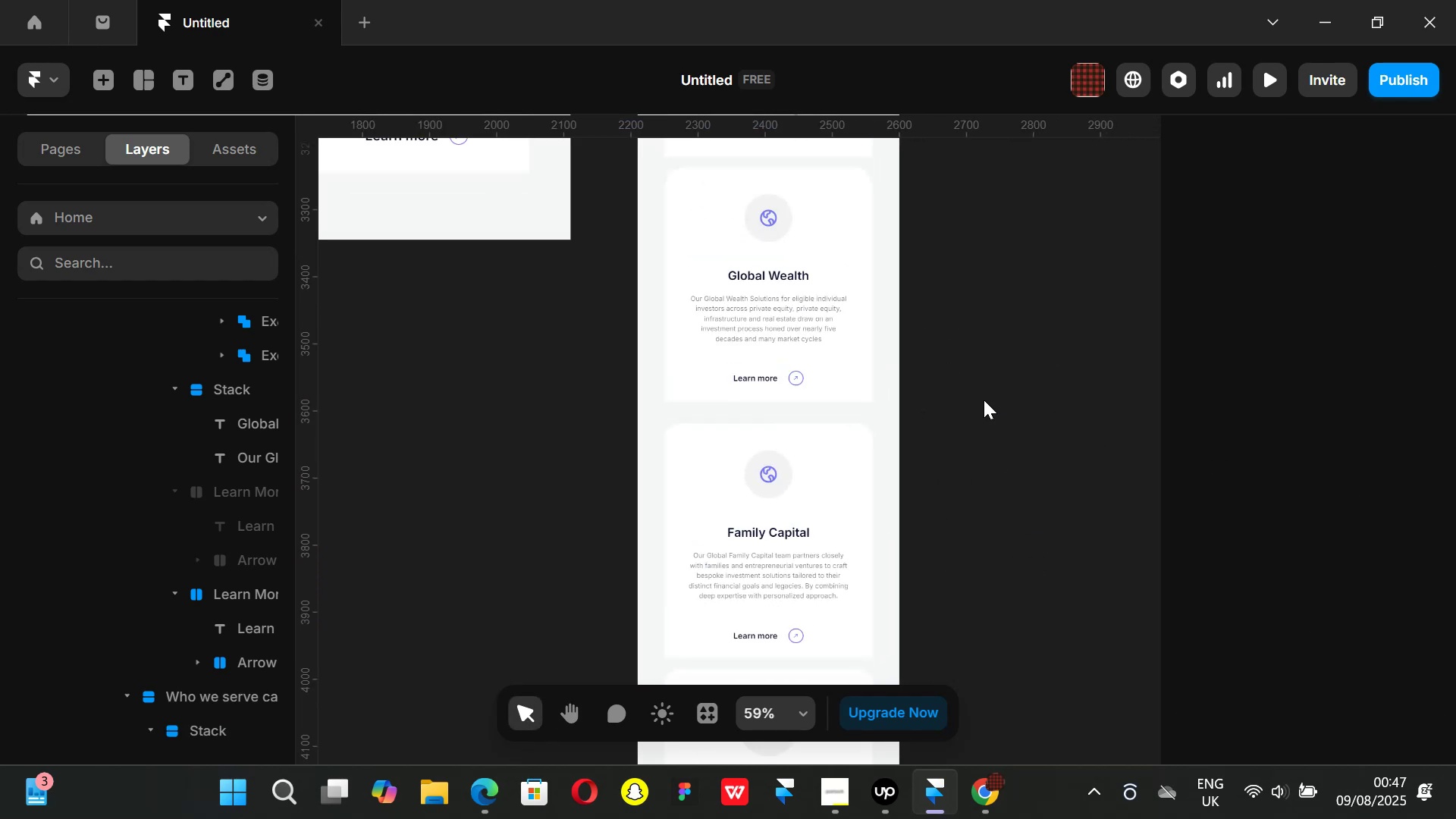 
left_click([858, 453])
 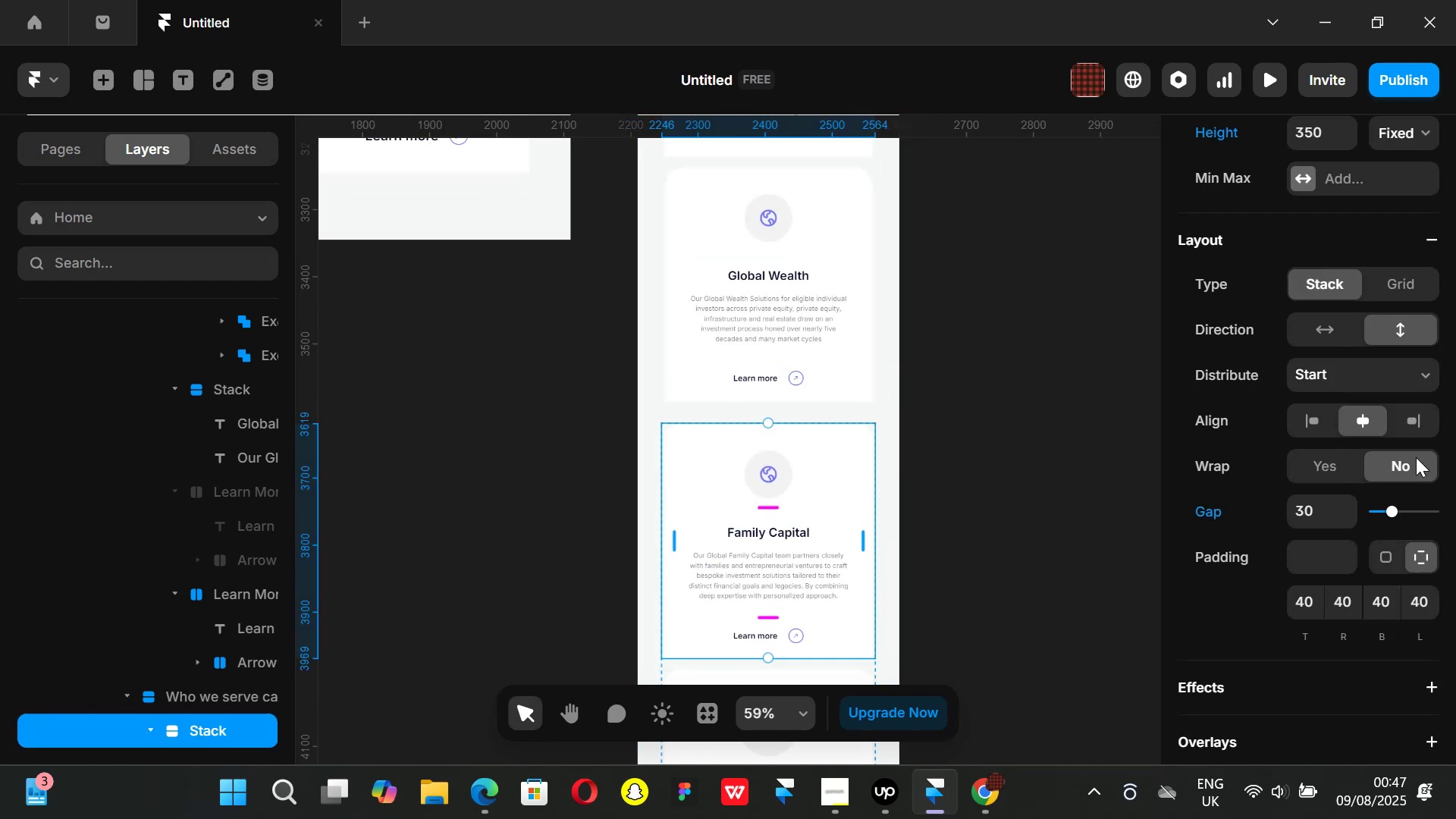 
scroll: coordinate [1375, 453], scroll_direction: up, amount: 1.0
 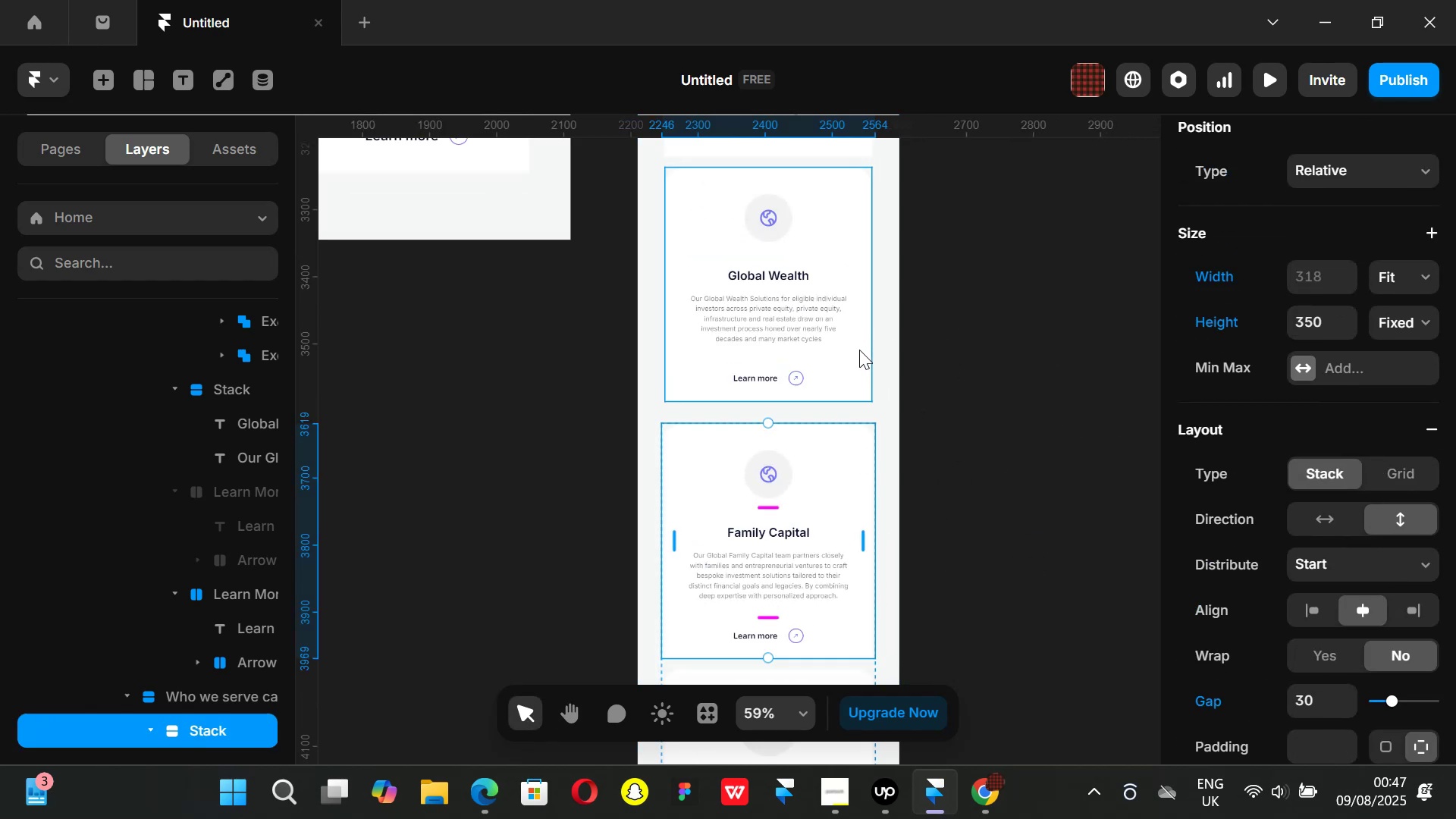 
left_click([859, 350])
 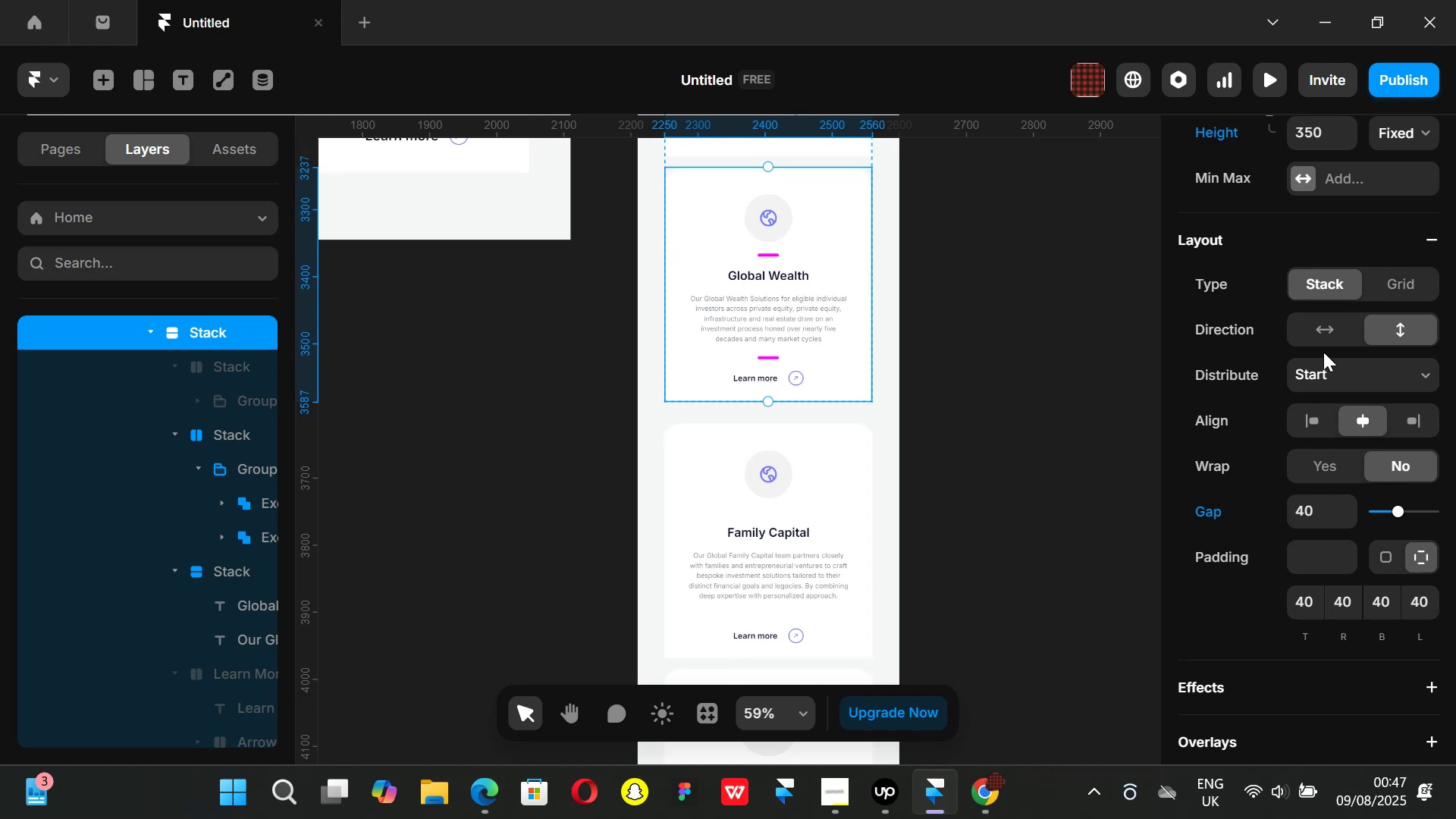 
scroll: coordinate [1355, 401], scroll_direction: up, amount: 4.0
 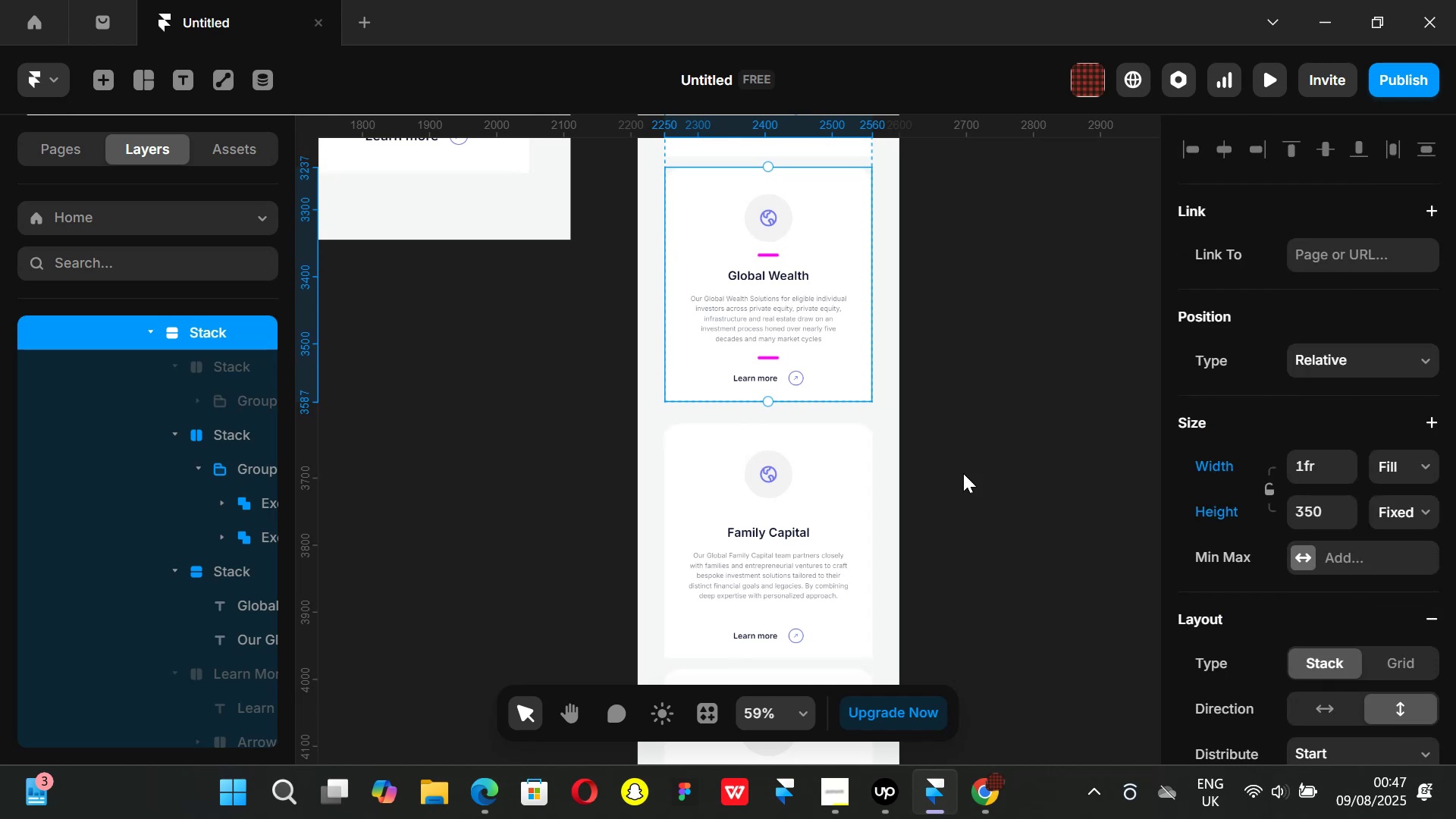 
left_click([837, 483])
 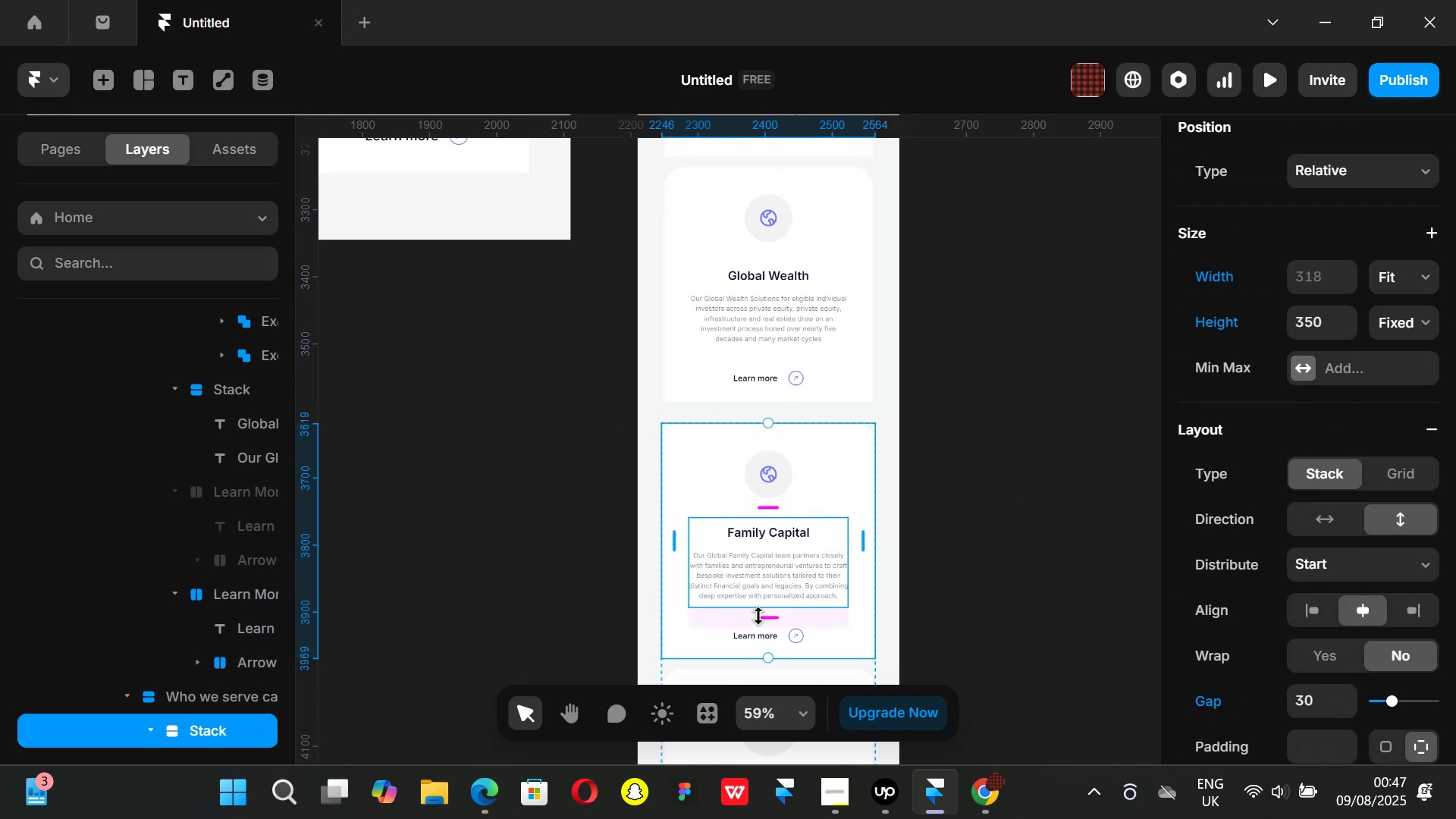 
left_click_drag(start_coordinate=[772, 504], to_coordinate=[775, 497])
 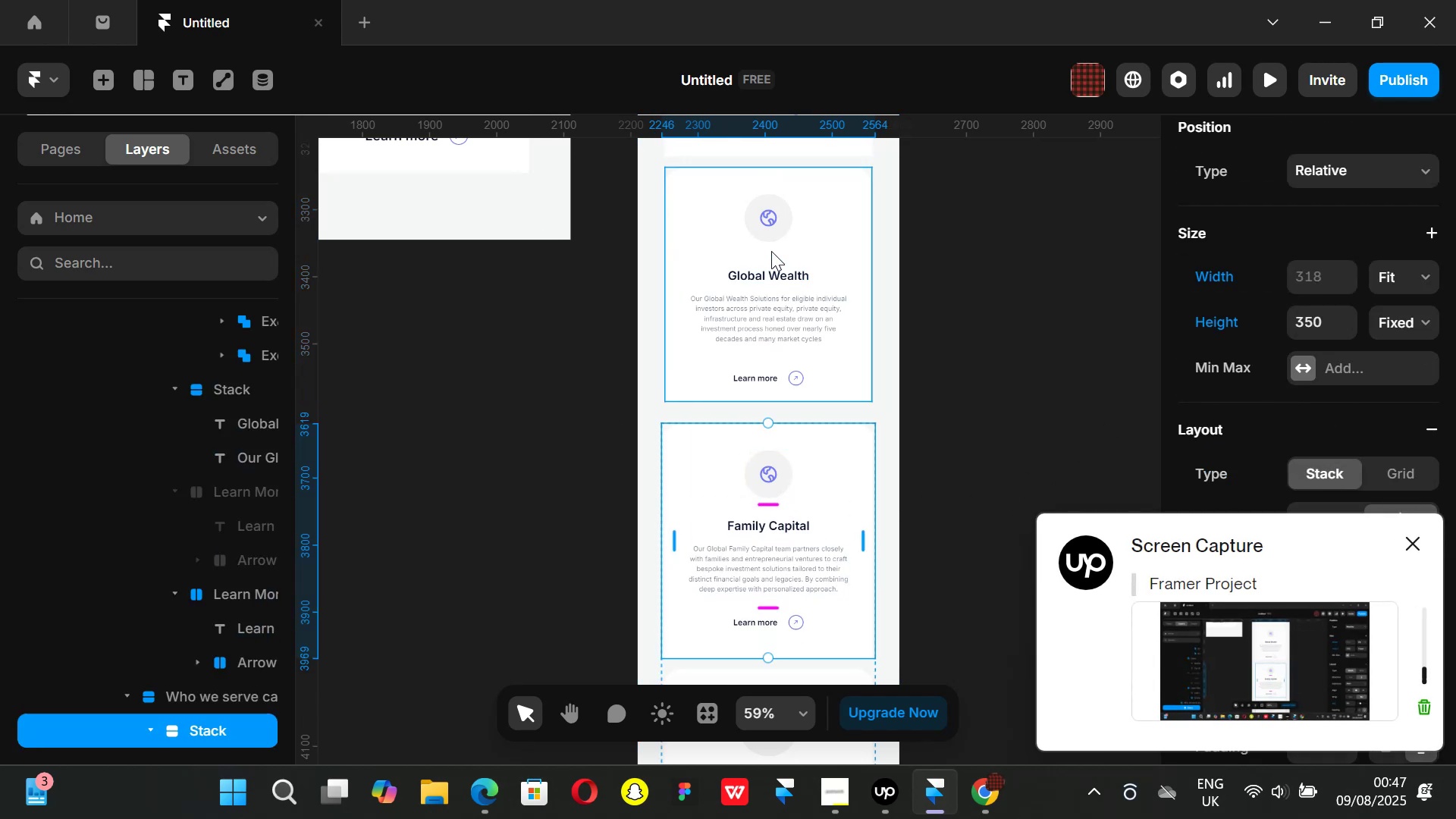 
left_click([771, 248])
 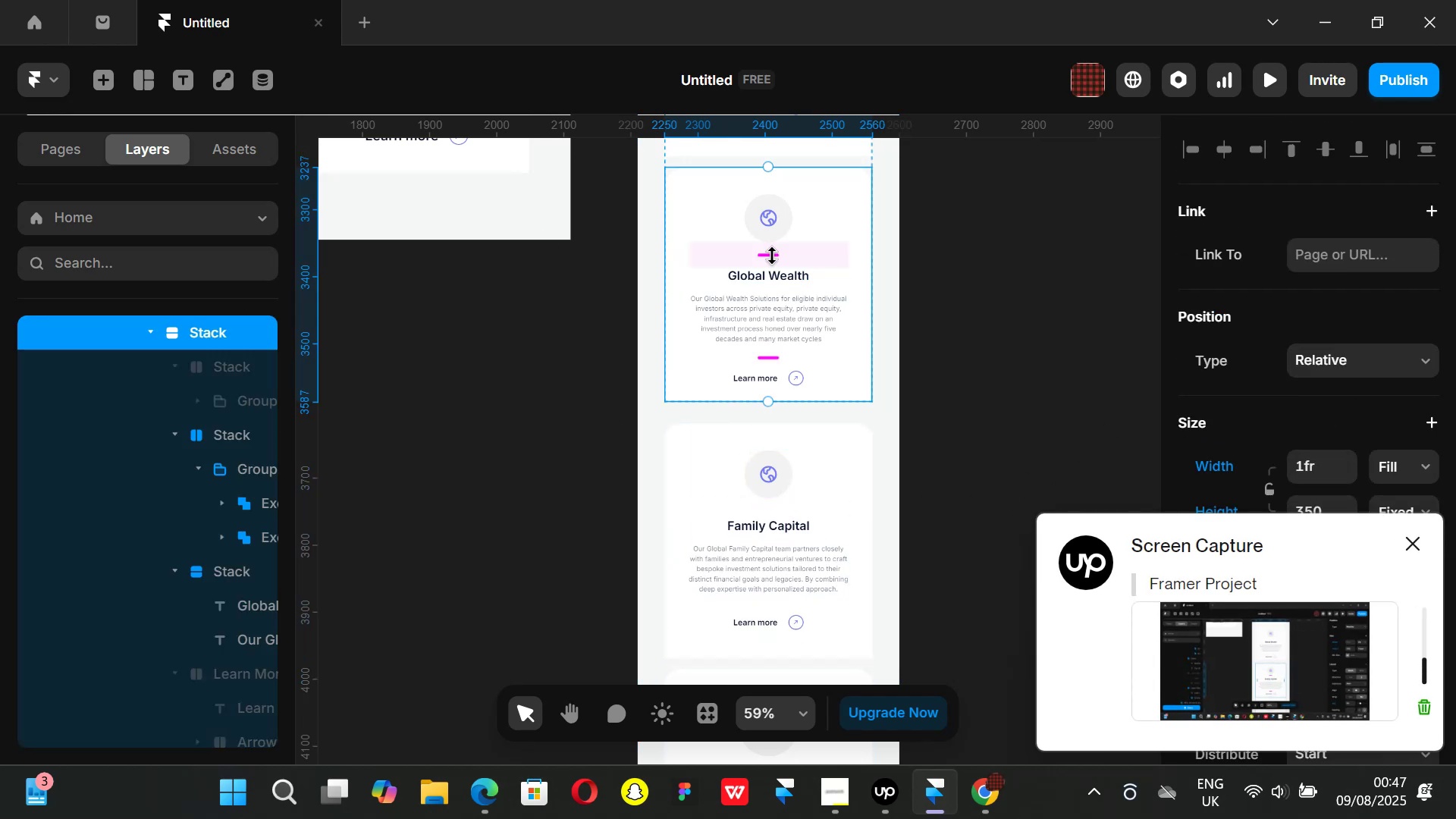 
left_click_drag(start_coordinate=[772, 256], to_coordinate=[776, 250])
 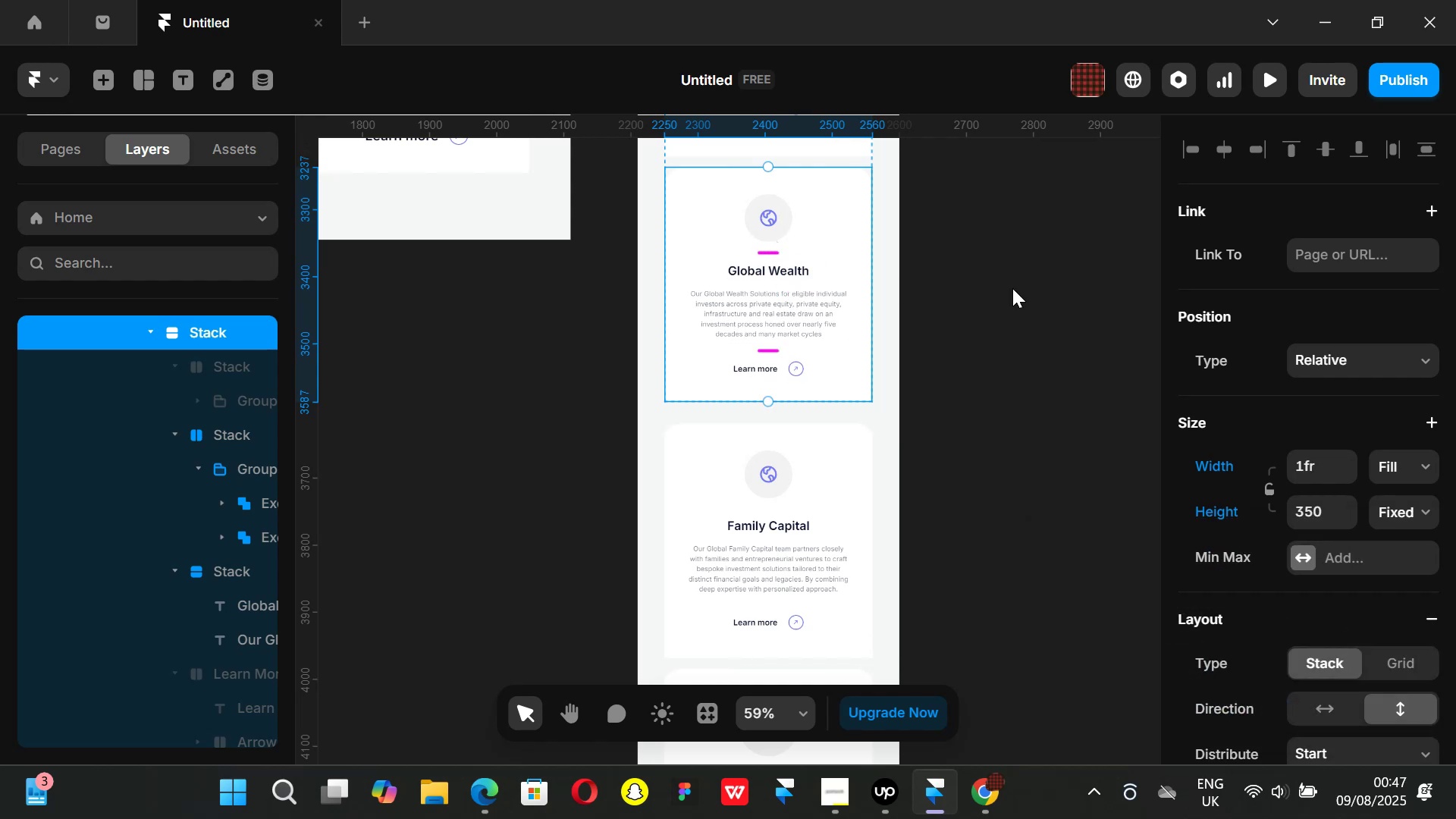 
left_click_drag(start_coordinate=[1018, 289], to_coordinate=[1005, 290])
 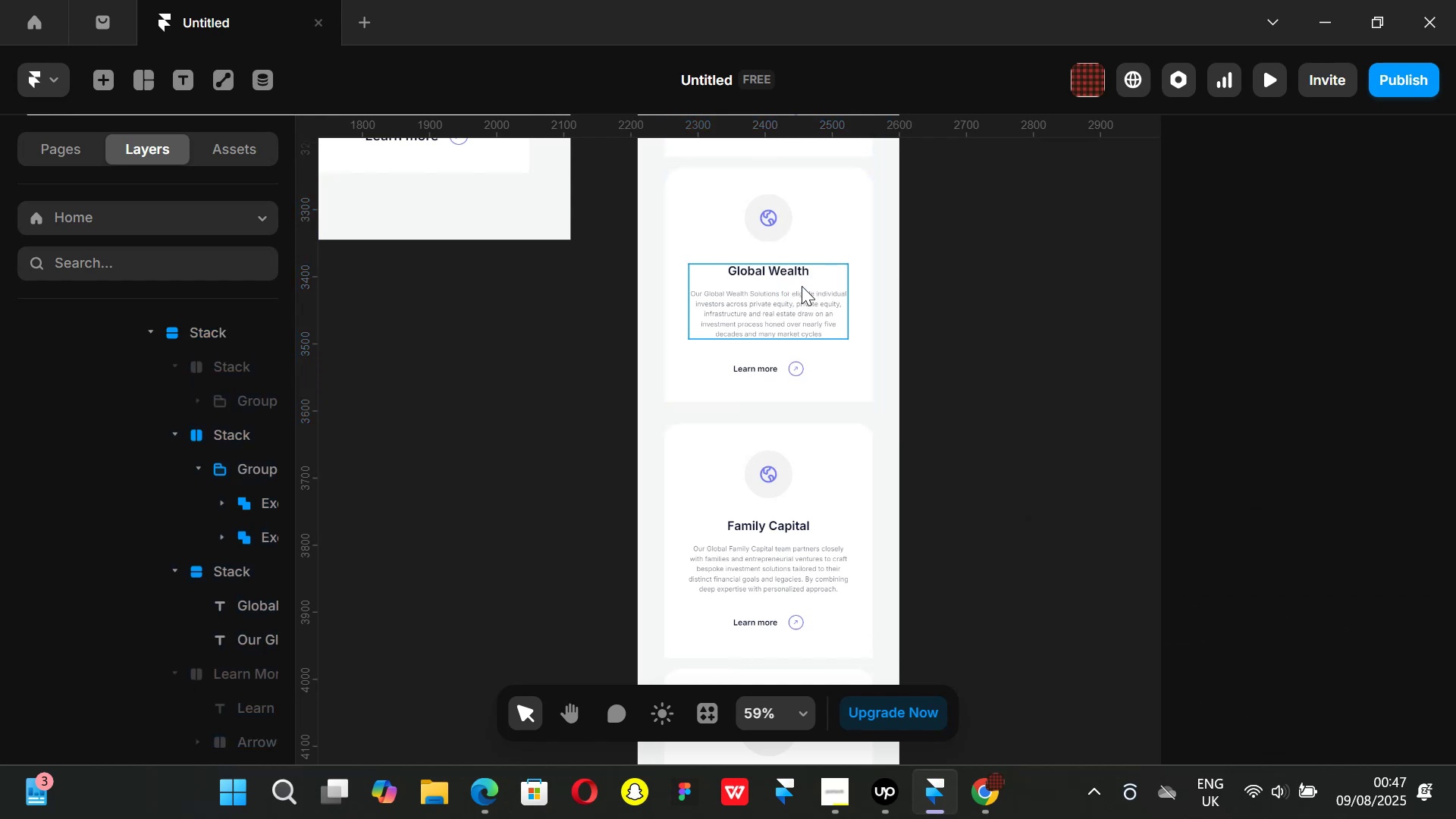 
left_click([802, 286])
 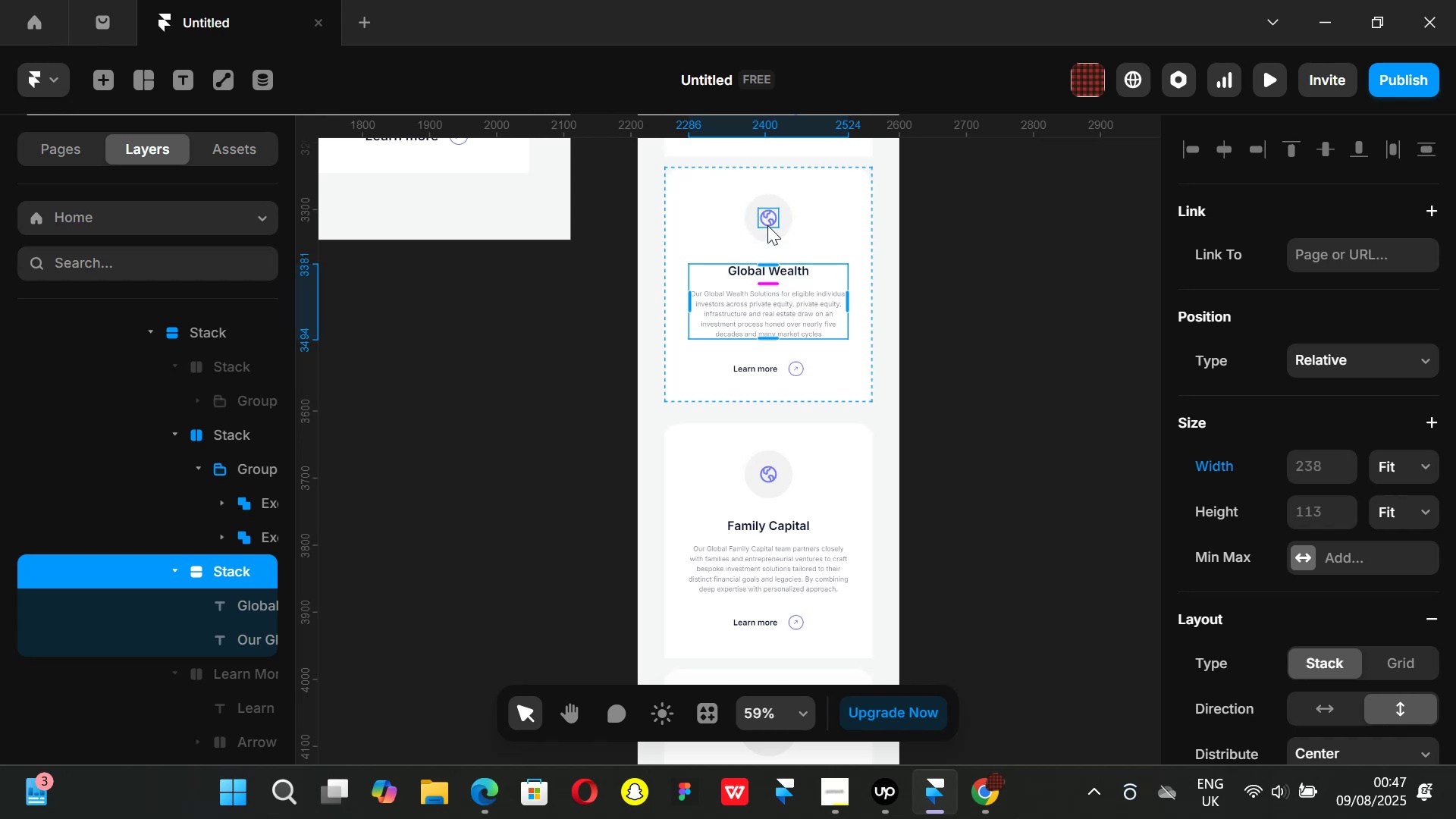 
hold_key(key=AltLeft, duration=0.53)
 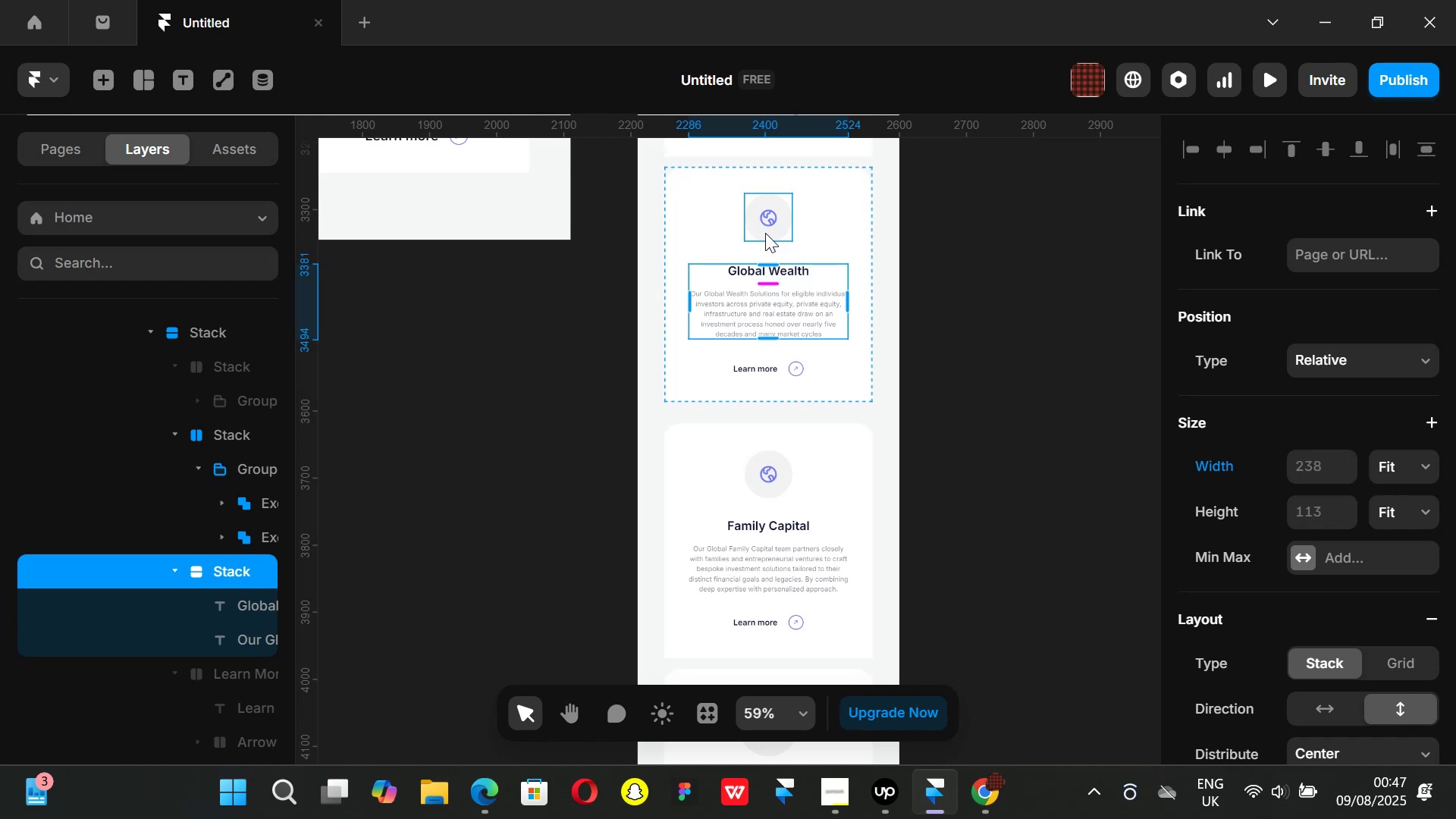 
hold_key(key=AltLeft, duration=1.45)
 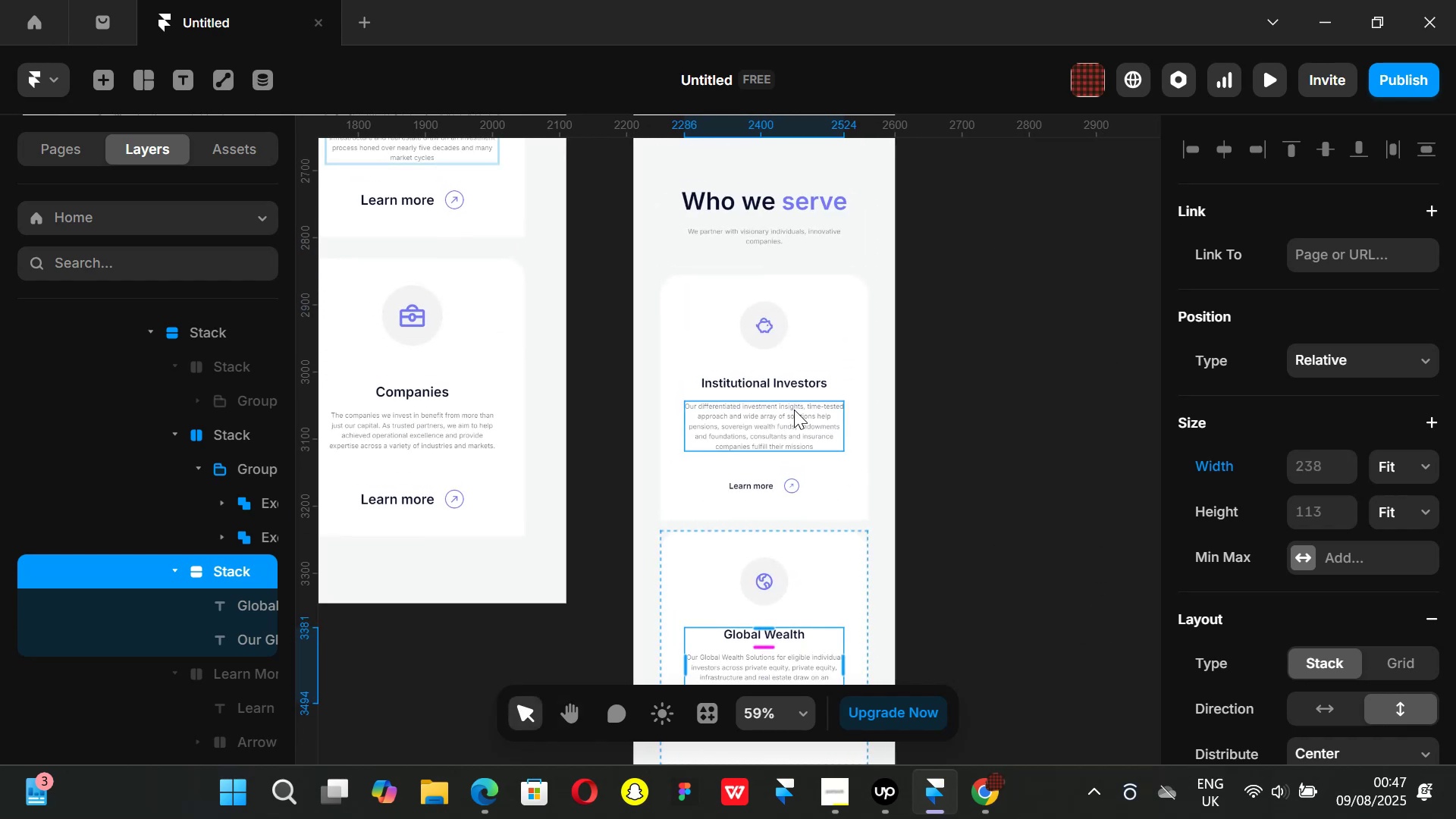 
left_click([797, 396])
 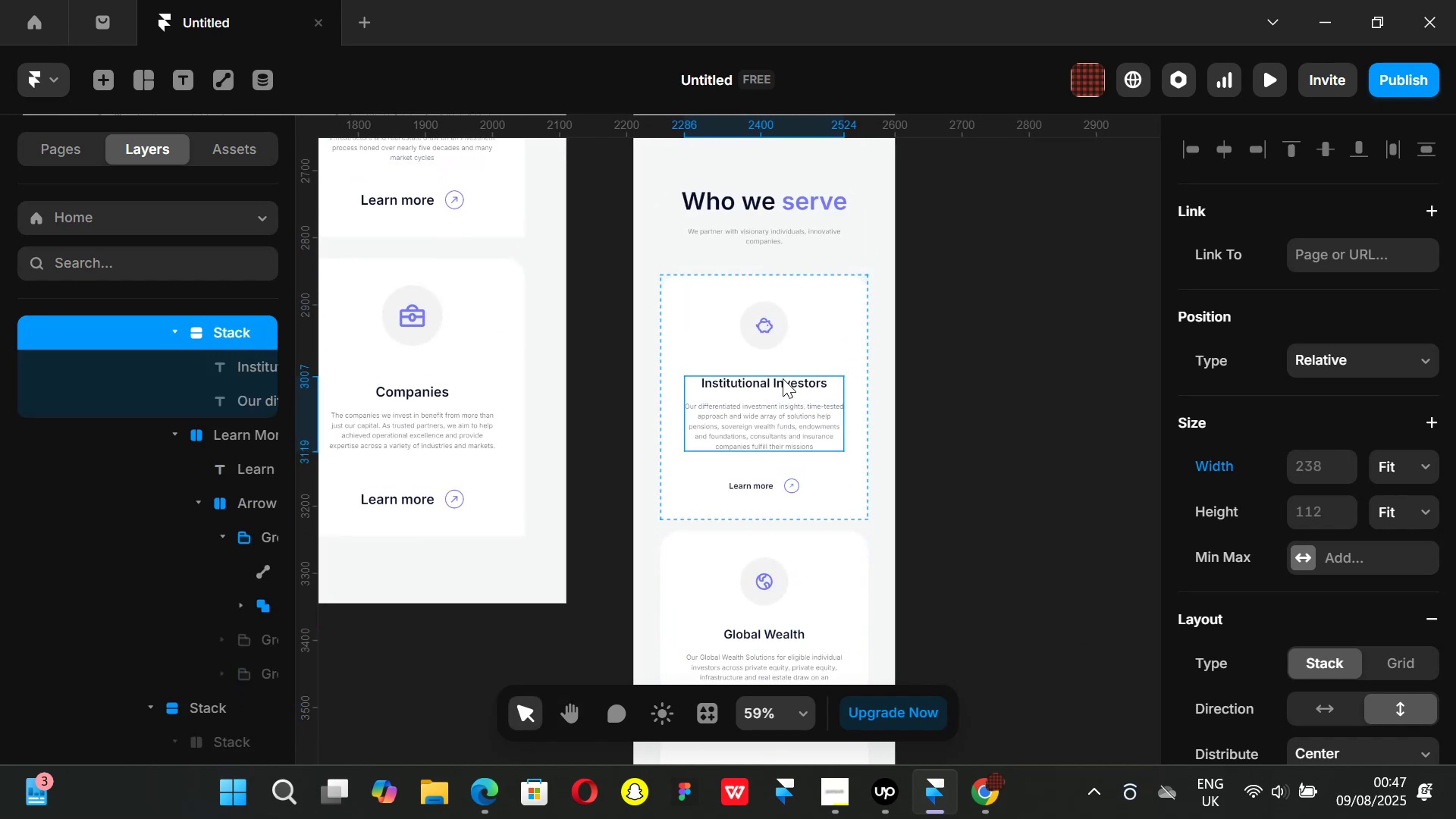 
hold_key(key=AltLeft, duration=1.49)
 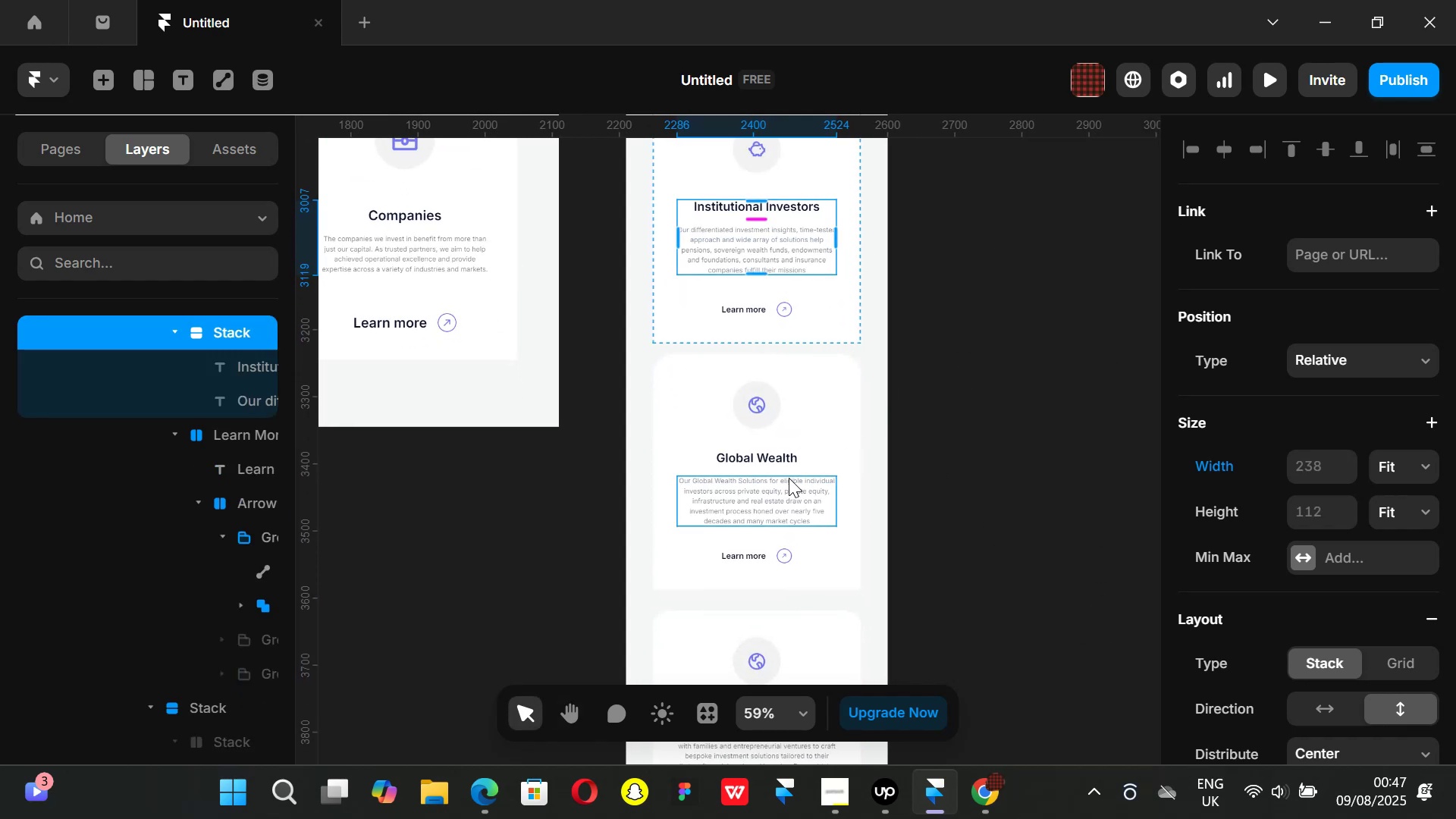 
left_click([788, 473])
 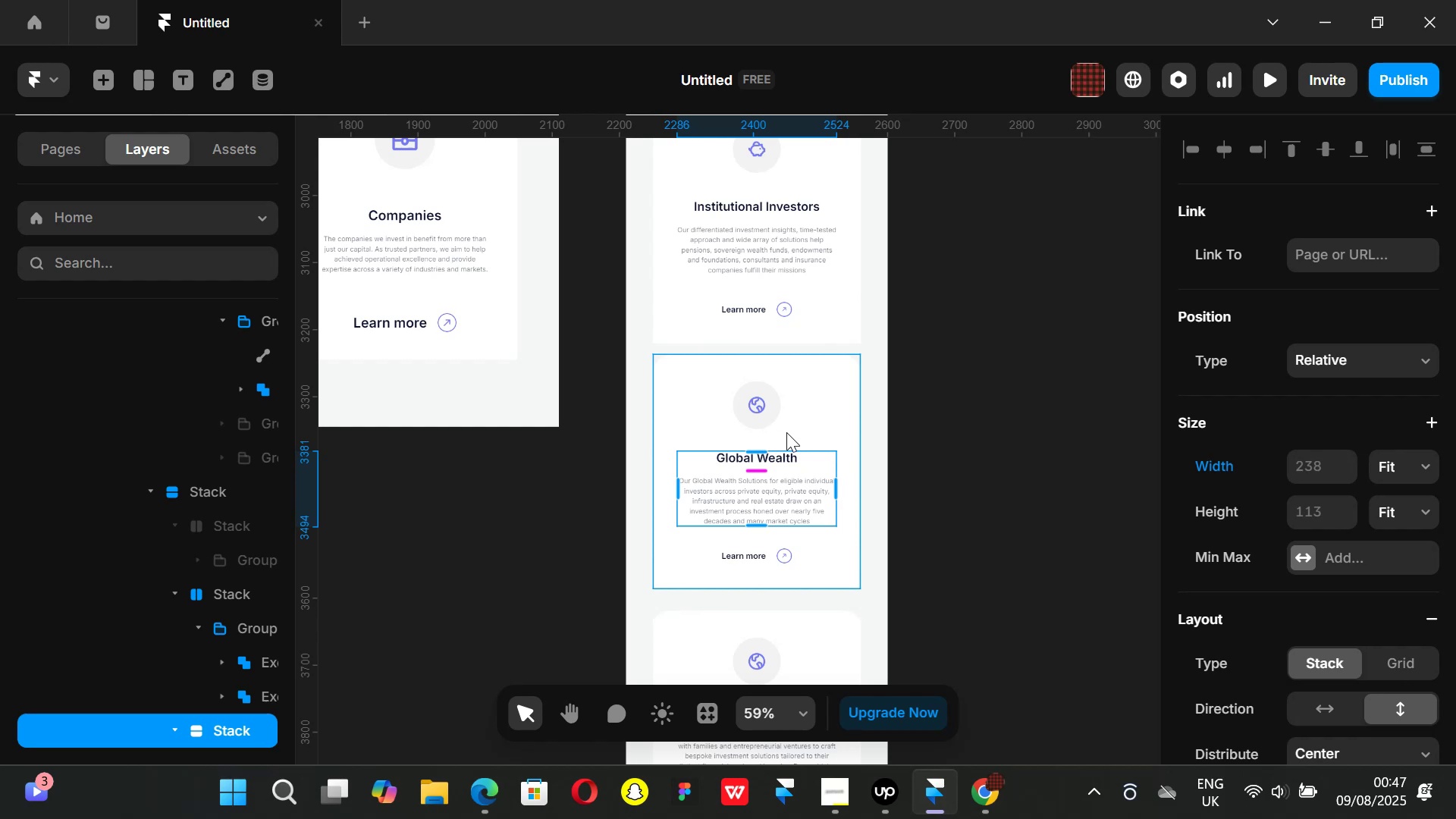 
left_click([786, 432])
 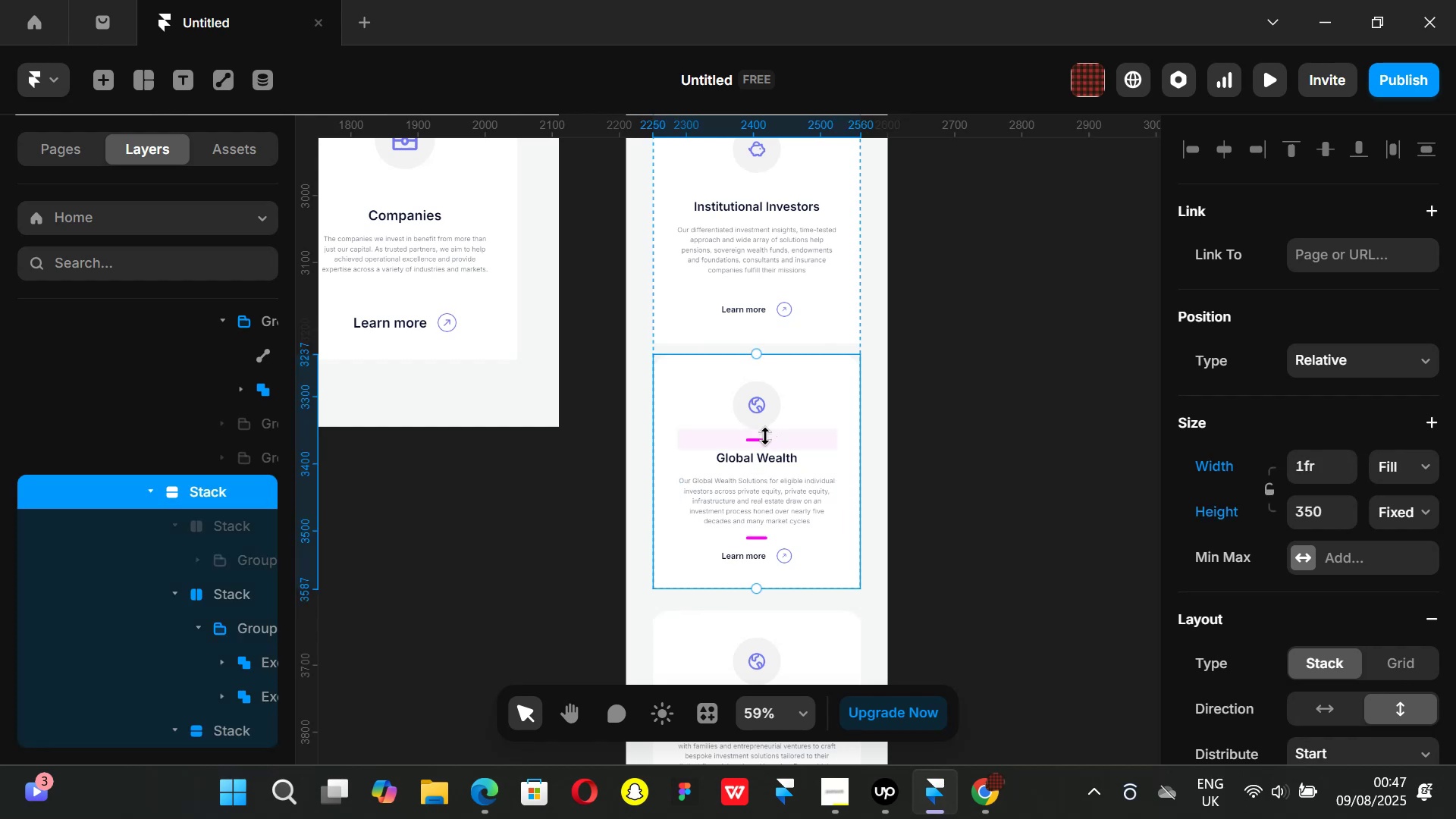 
left_click_drag(start_coordinate=[765, 437], to_coordinate=[766, 443])
 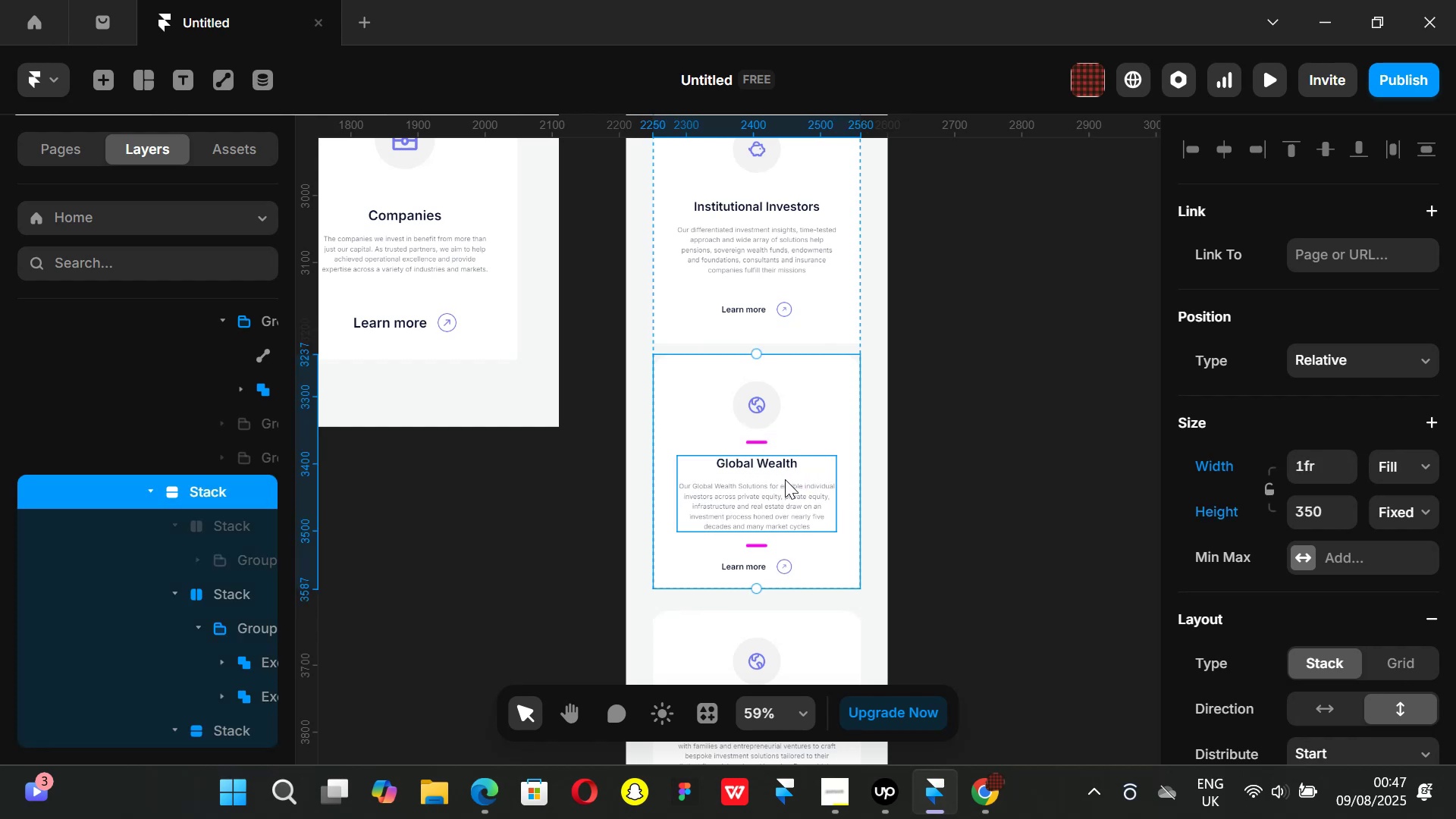 
left_click([785, 479])
 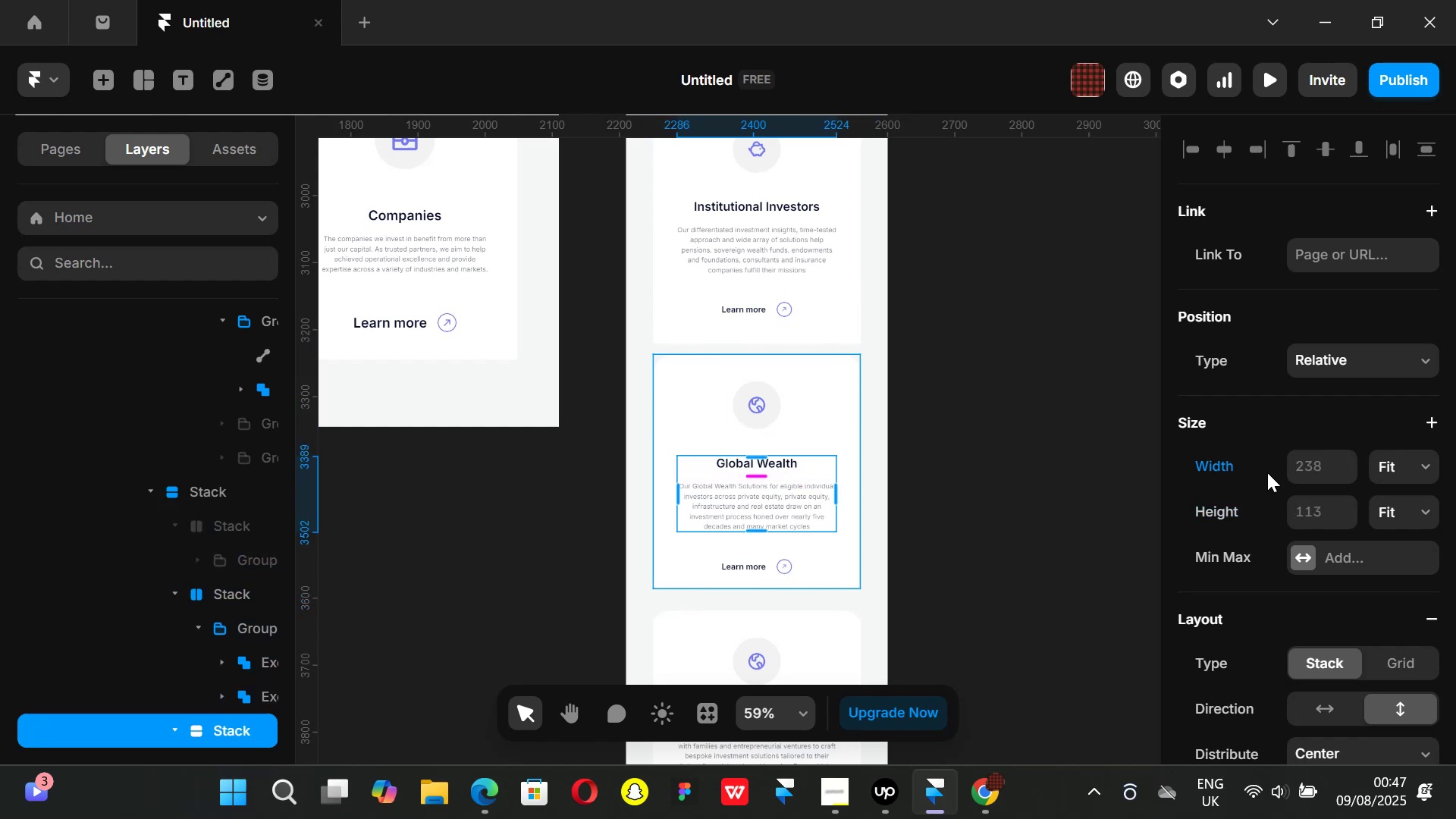 
scroll: coordinate [1381, 513], scroll_direction: down, amount: 2.0
 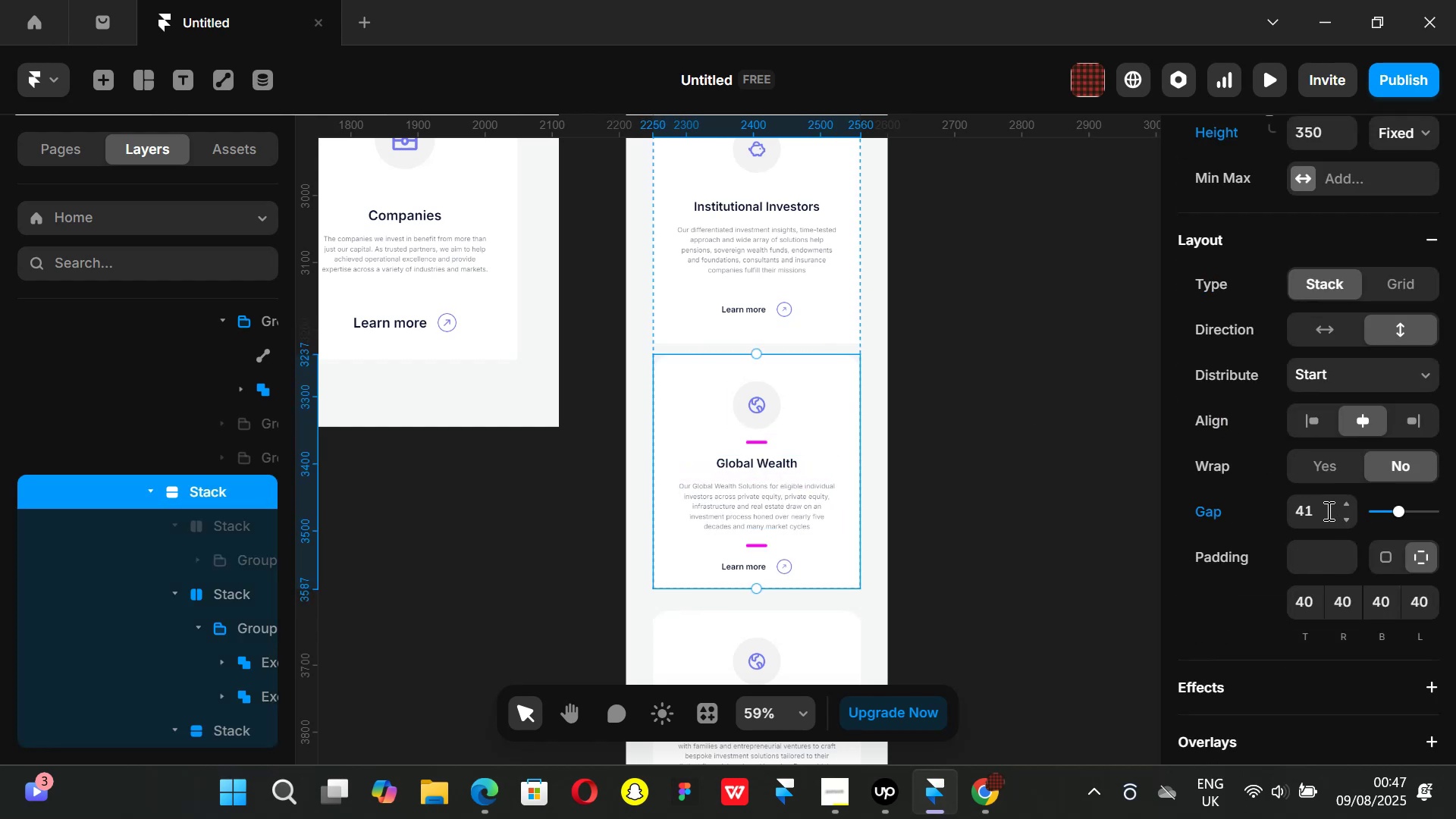 
left_click([1324, 507])
 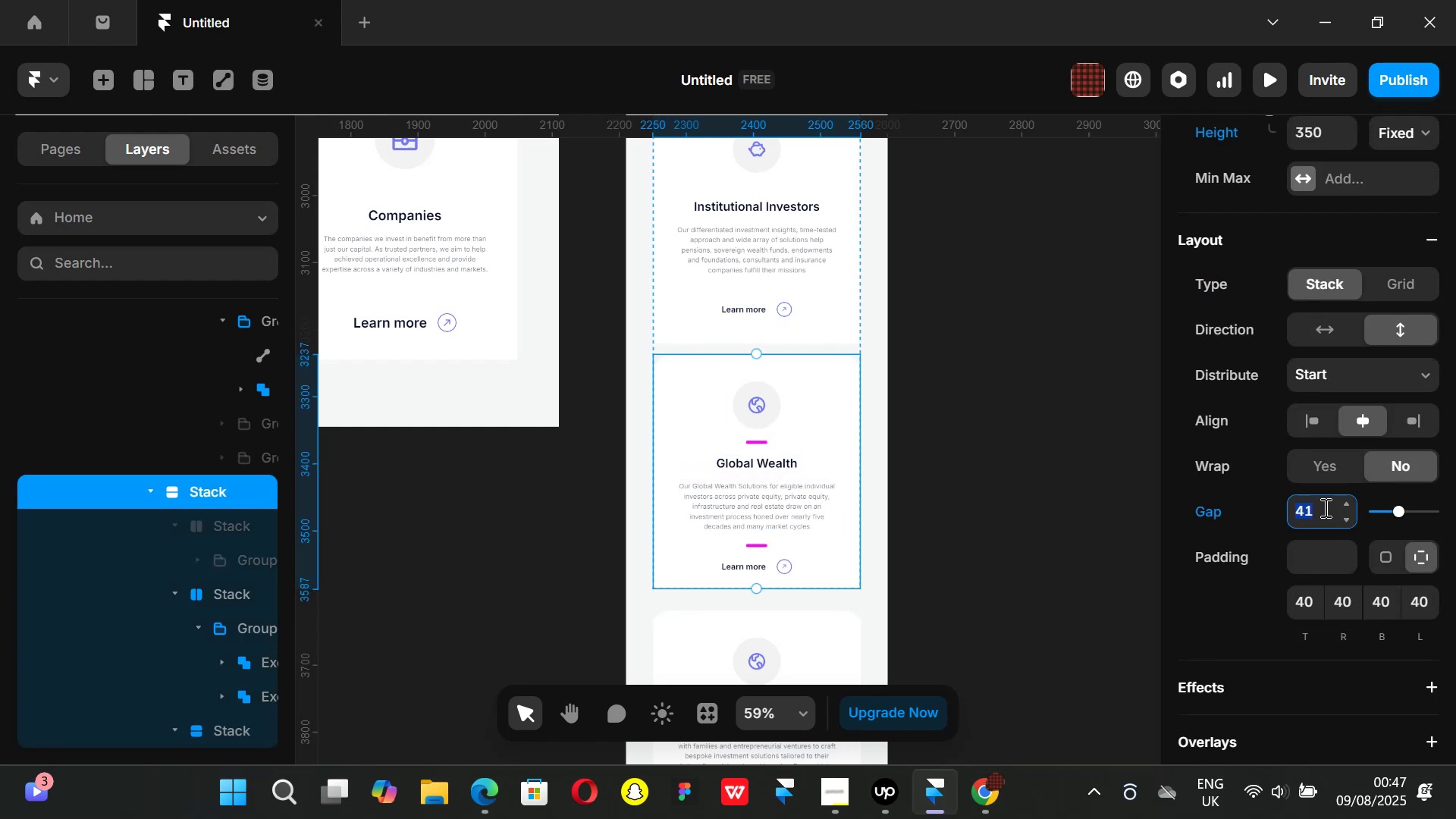 
type(40)
 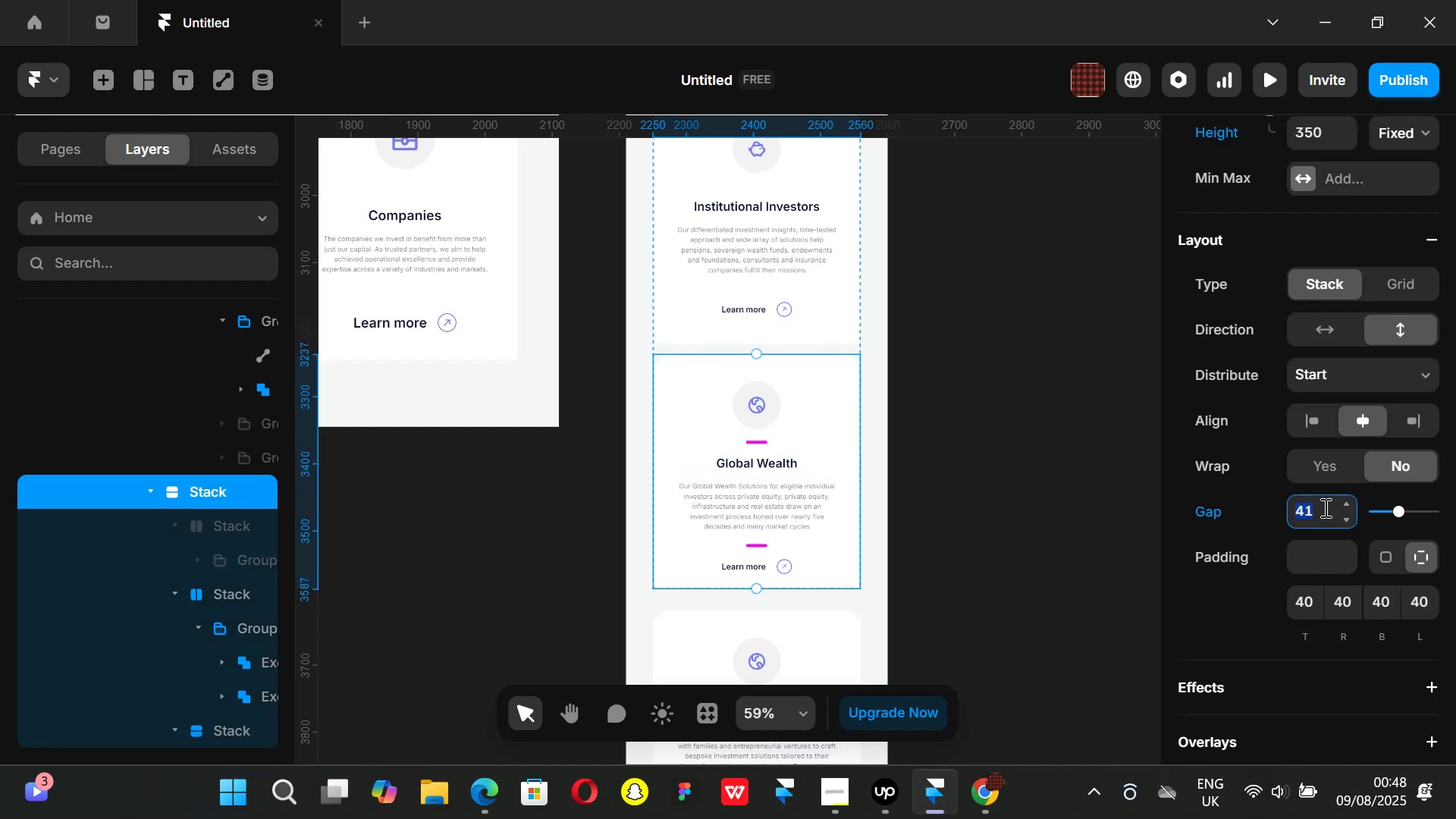 
key(Enter)
 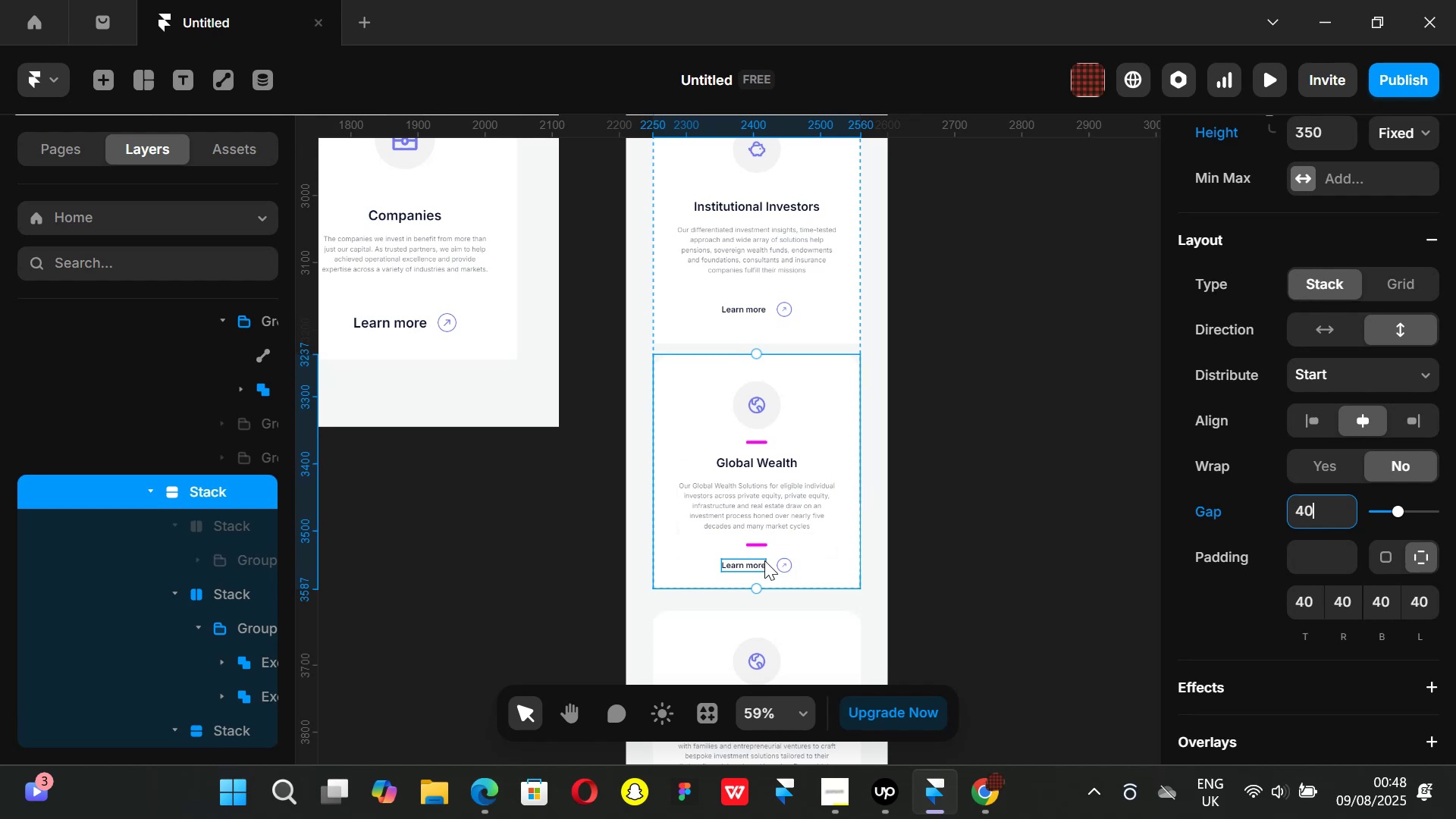 
left_click([768, 563])
 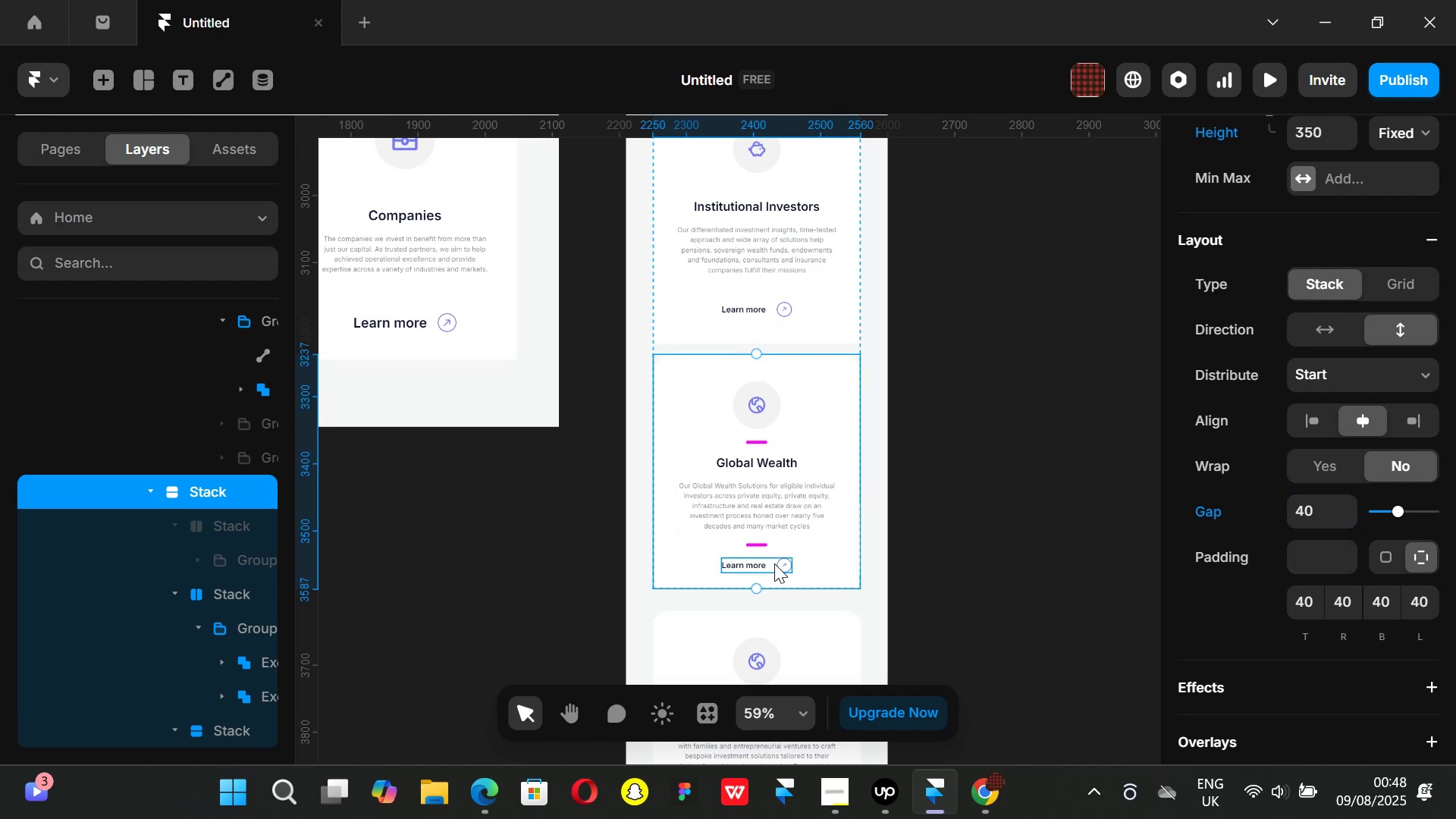 
hold_key(key=AltLeft, duration=0.8)
 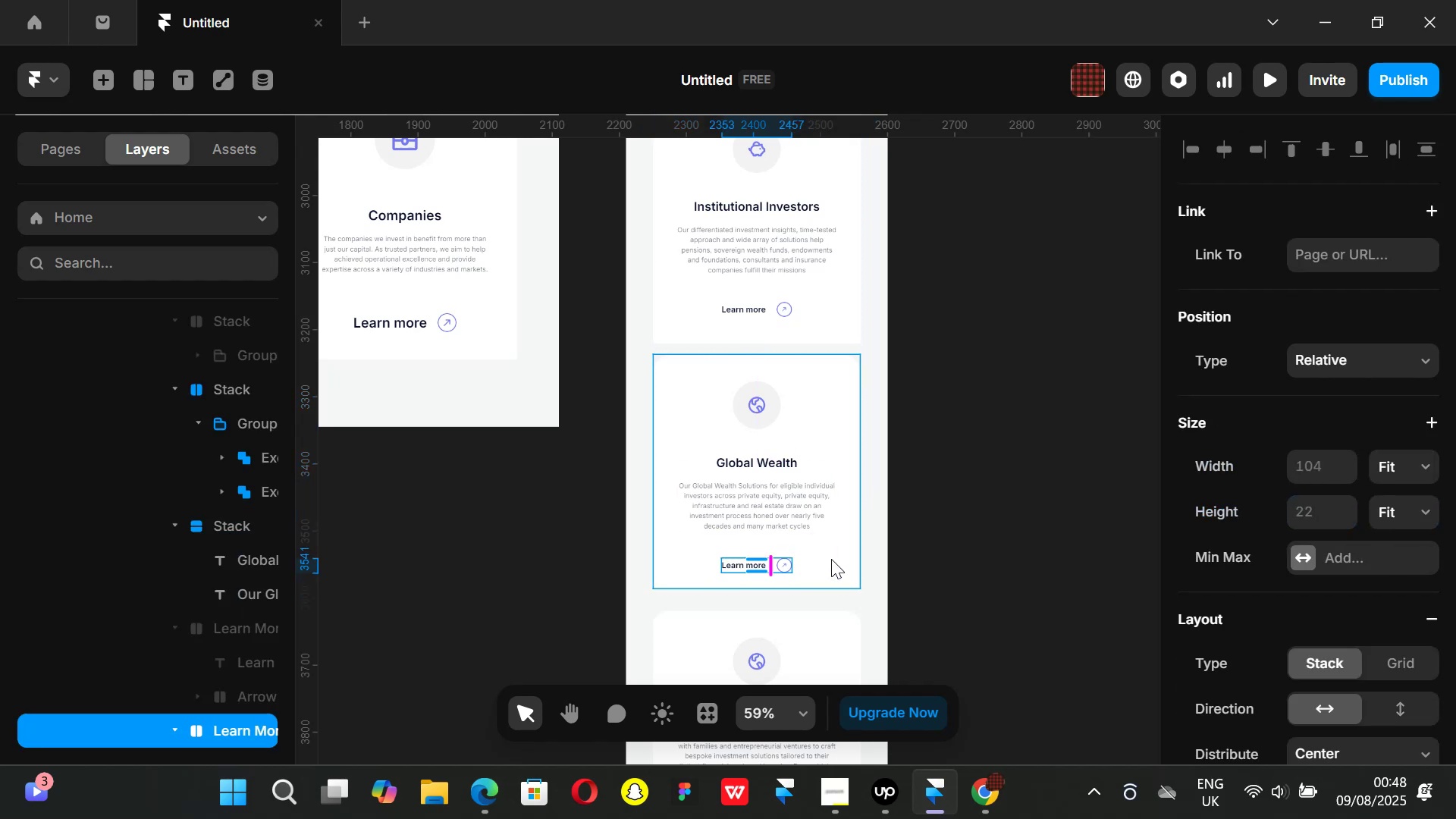 
hold_key(key=AltLeft, duration=0.78)
 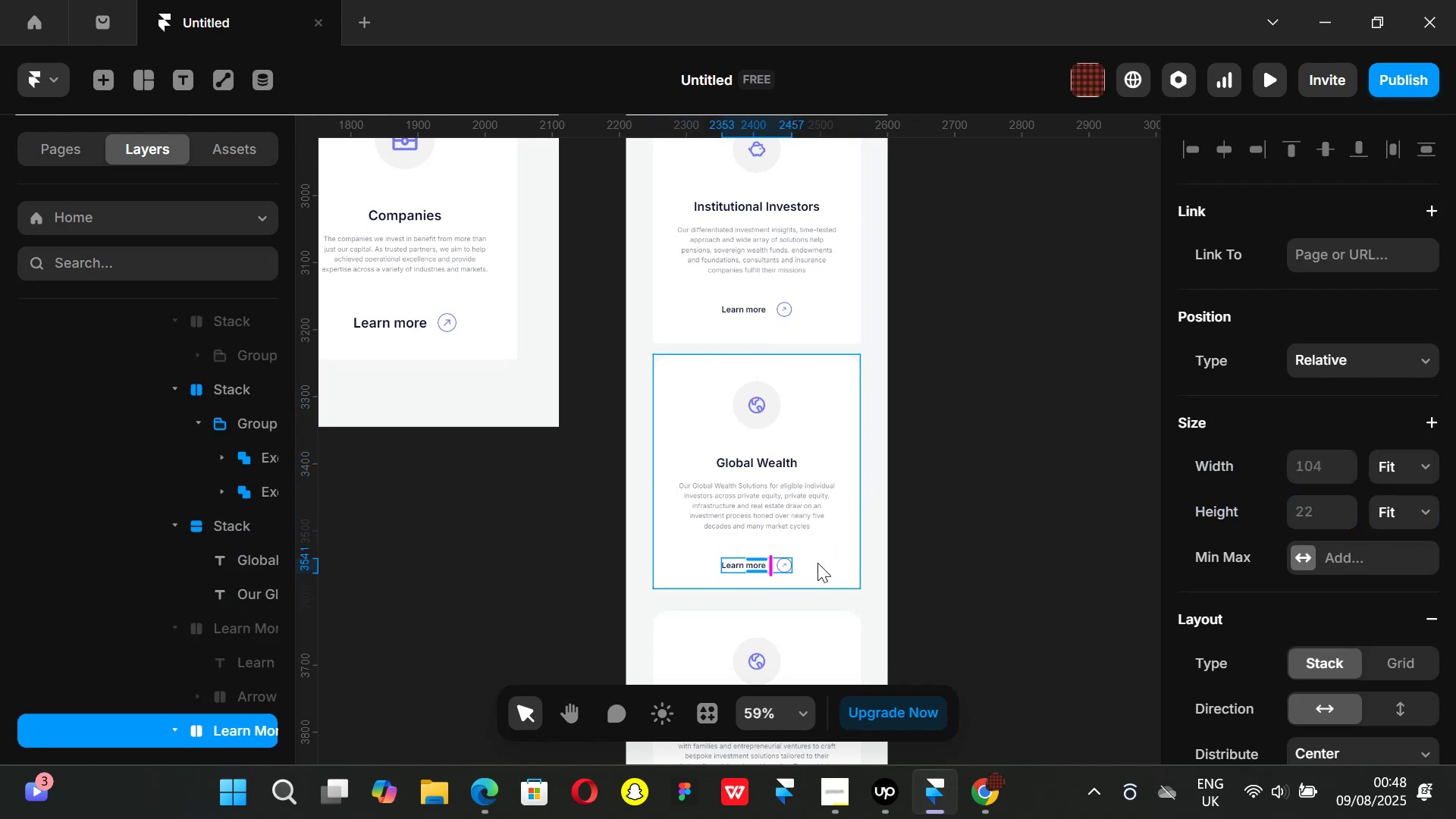 
hold_key(key=AltLeft, duration=1.51)
 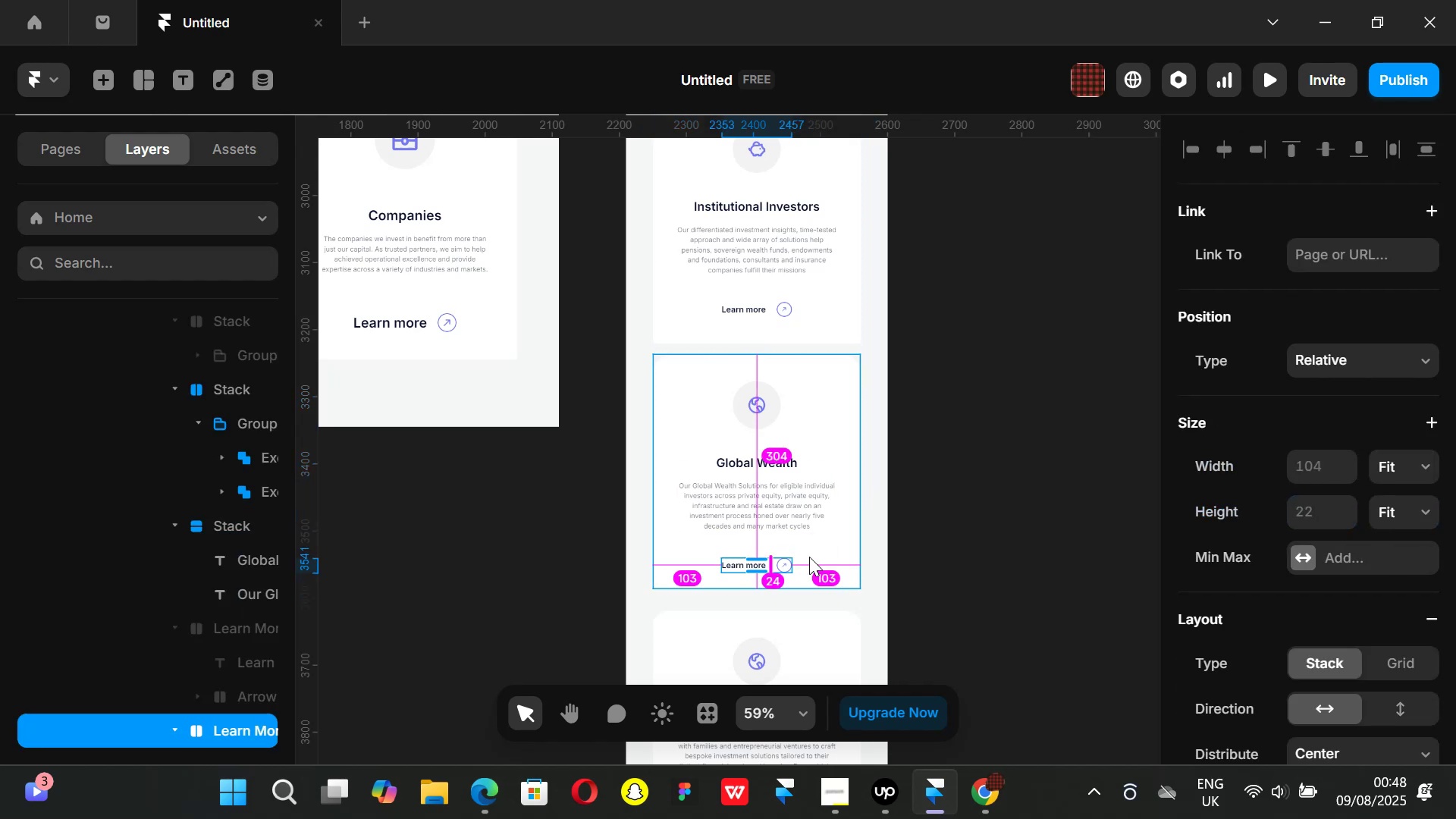 
hold_key(key=AltLeft, duration=0.69)
 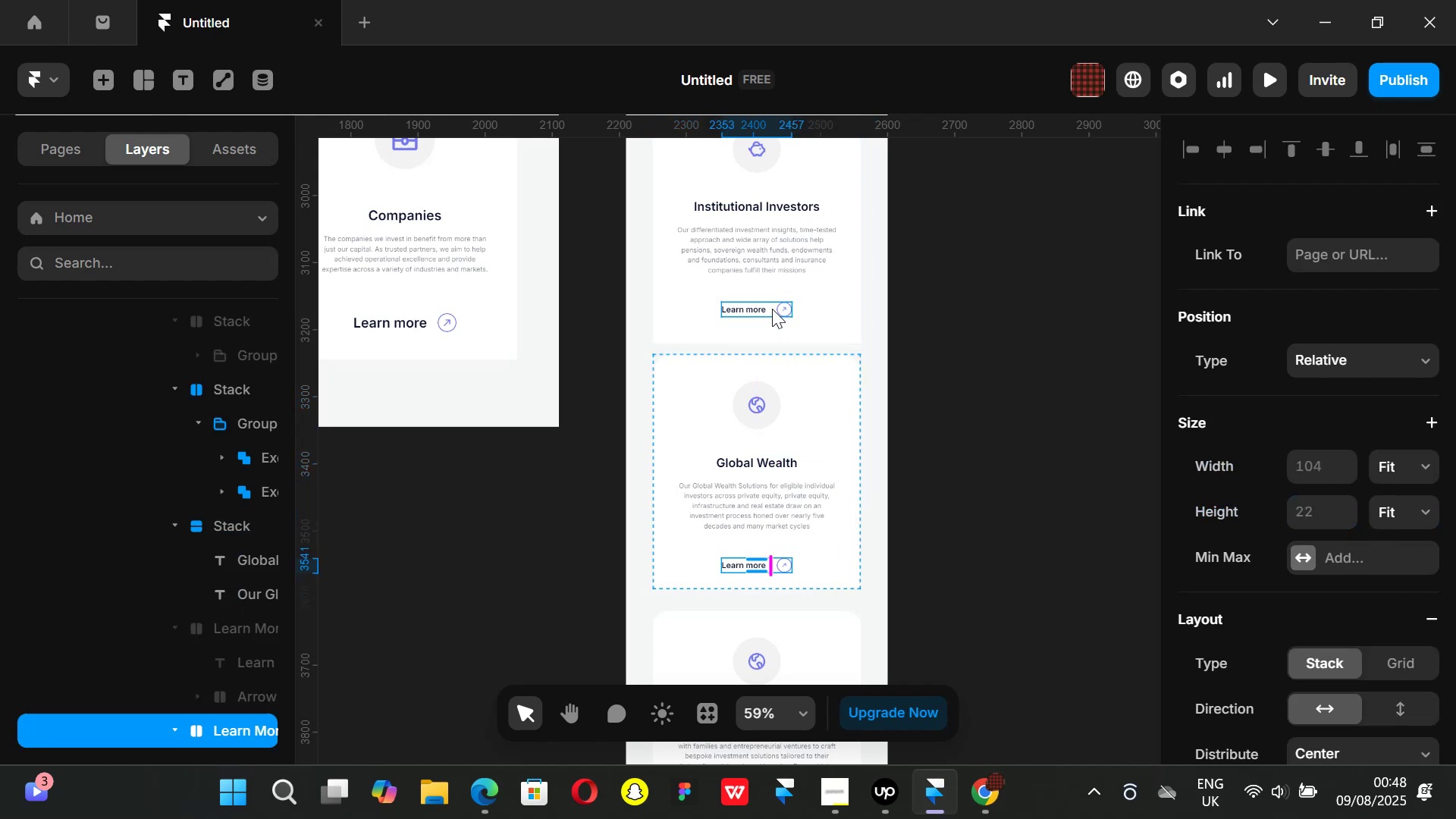 
left_click([772, 309])
 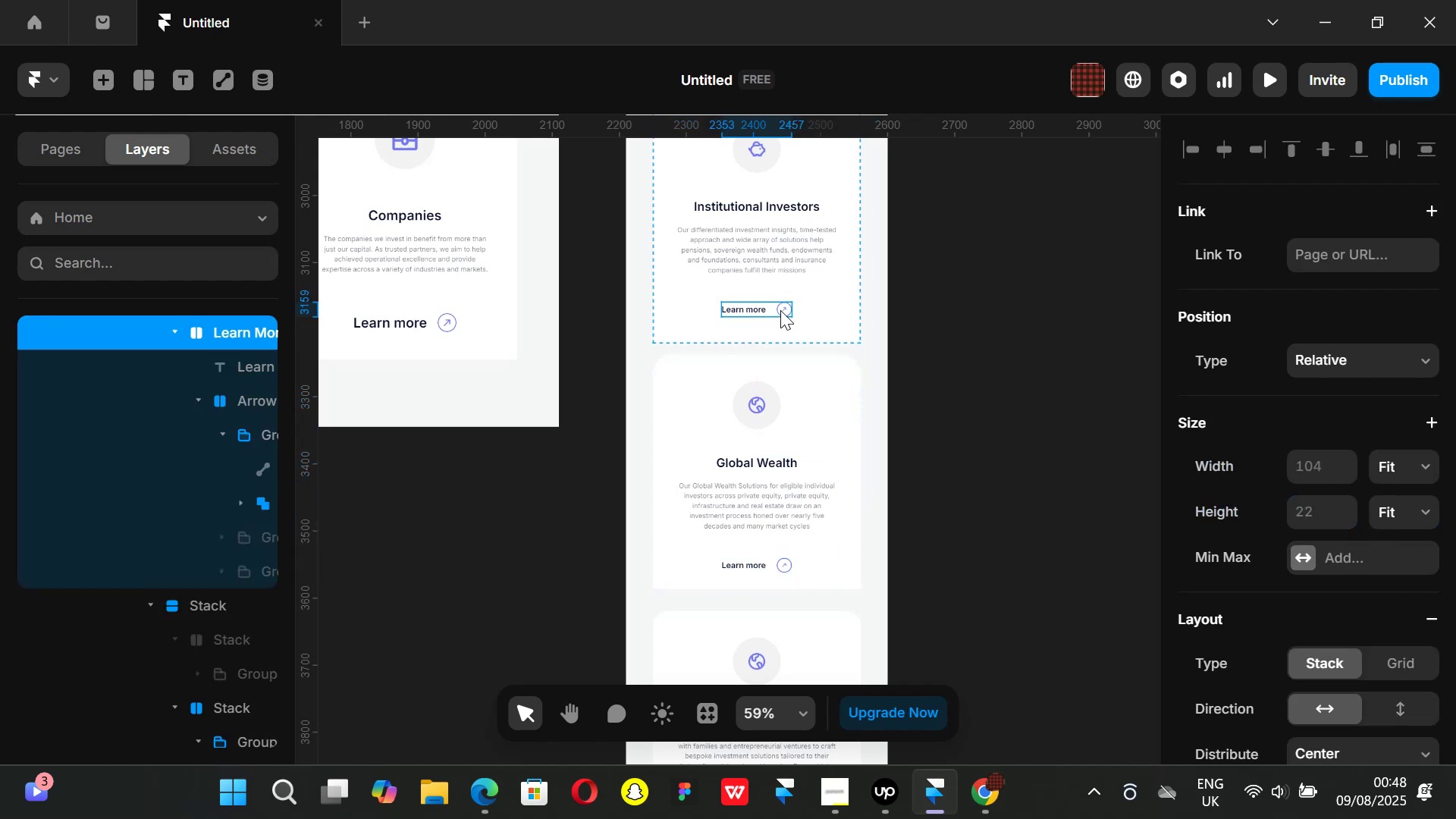 
hold_key(key=AltLeft, duration=0.58)
 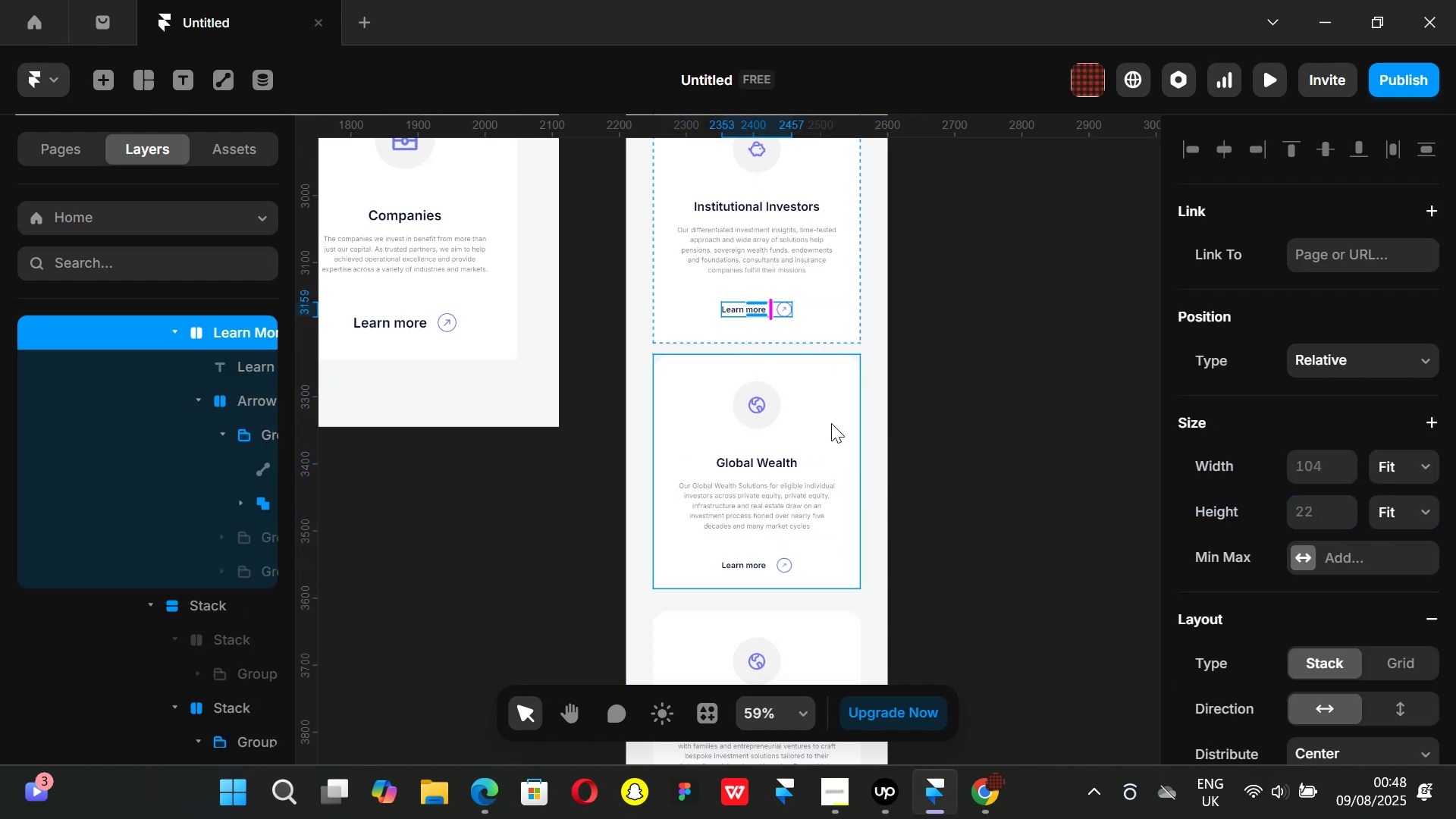 
left_click([831, 423])
 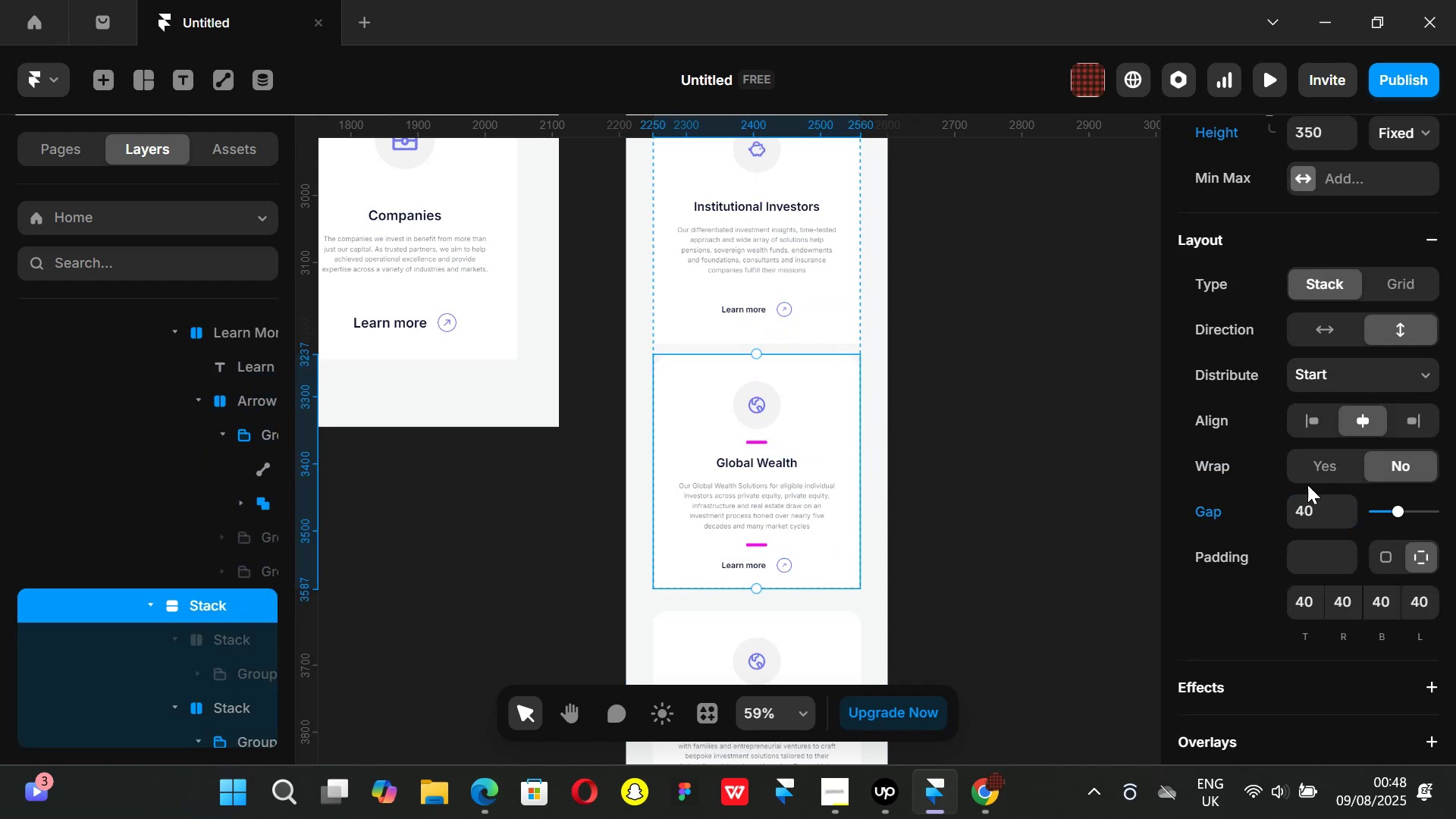 
scroll: coordinate [1329, 459], scroll_direction: up, amount: 2.0
 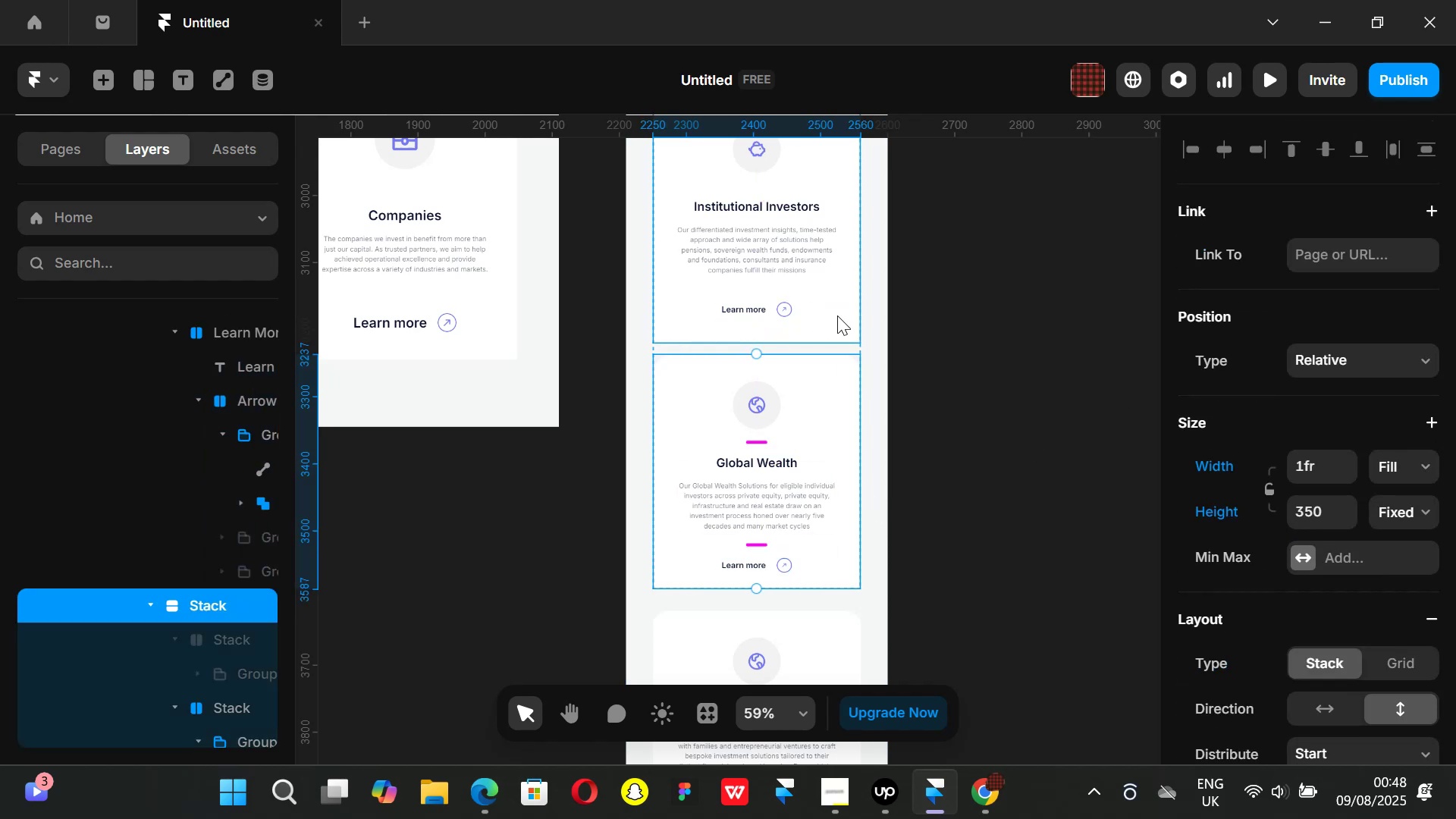 
left_click([838, 315])
 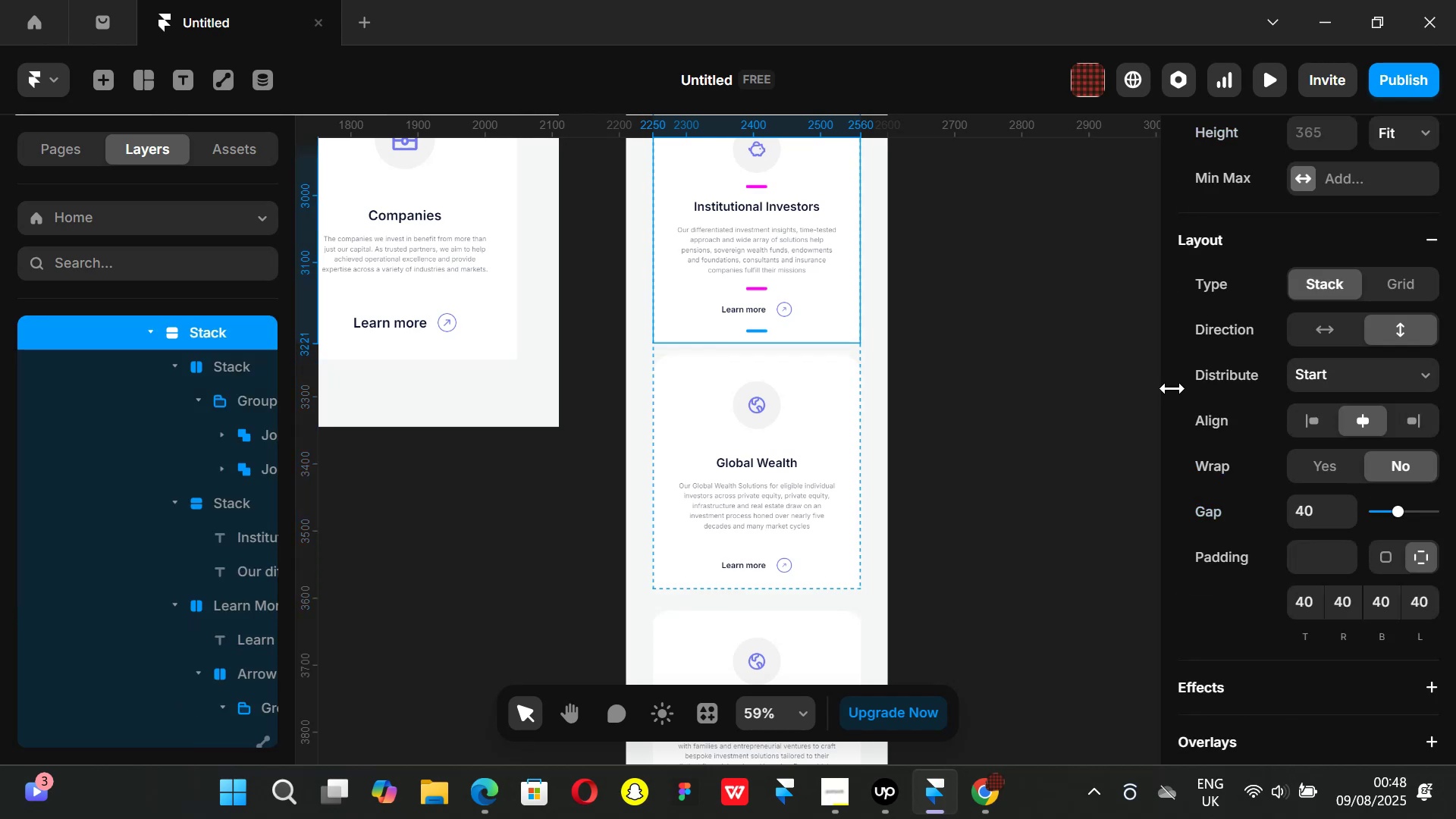 
scroll: coordinate [1272, 411], scroll_direction: up, amount: 3.0
 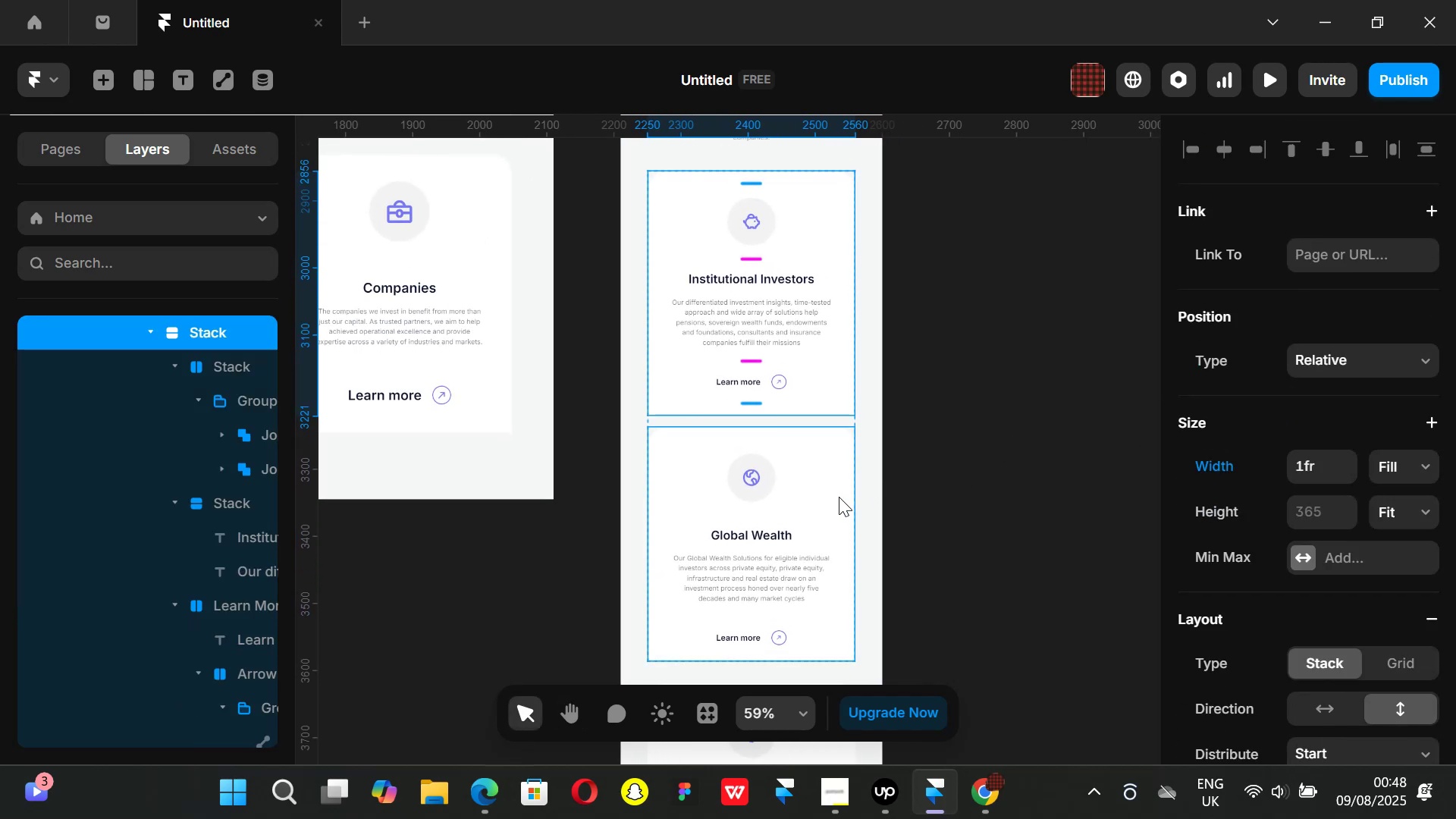 
left_click([839, 497])
 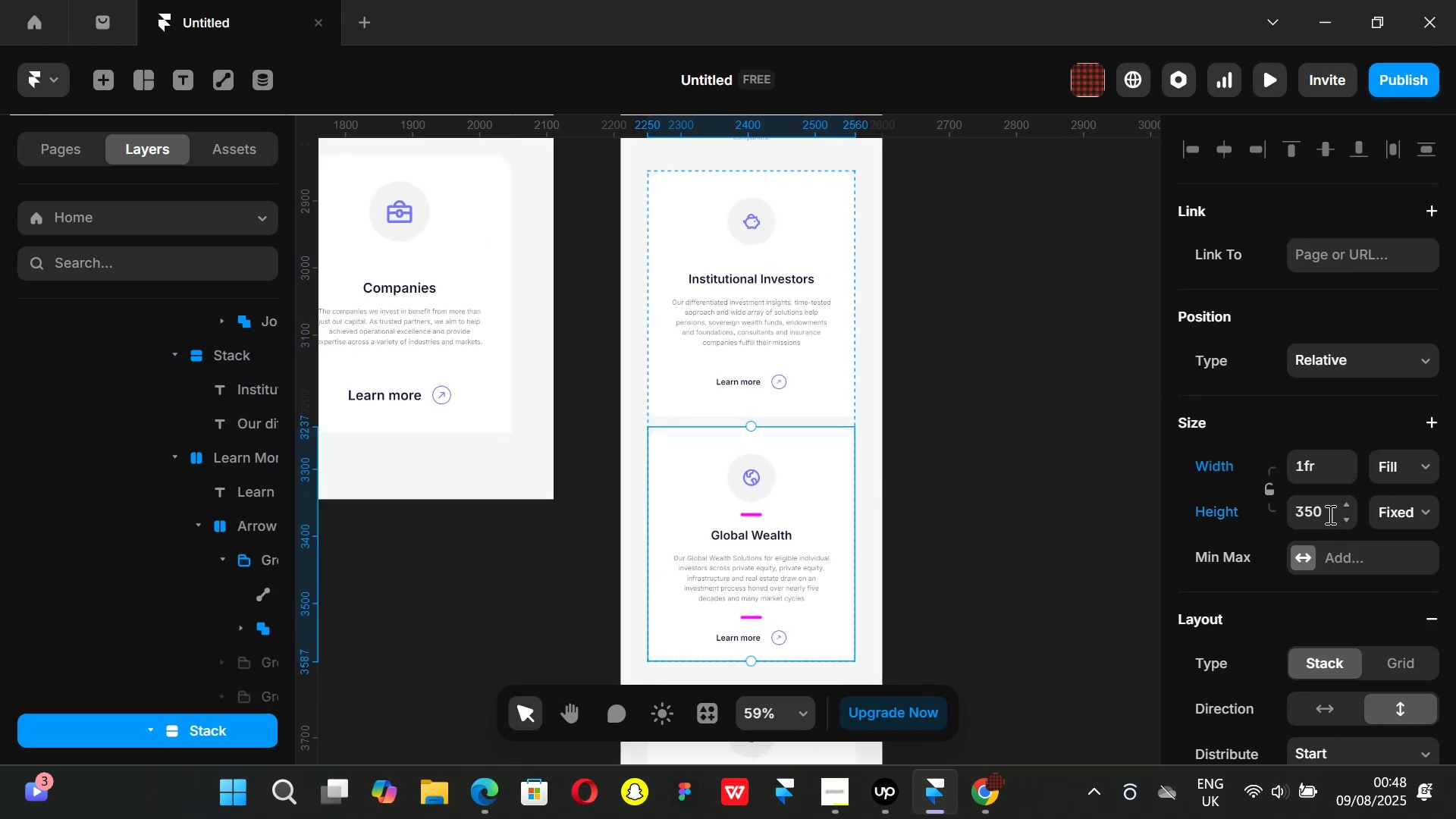 
left_click([1326, 508])
 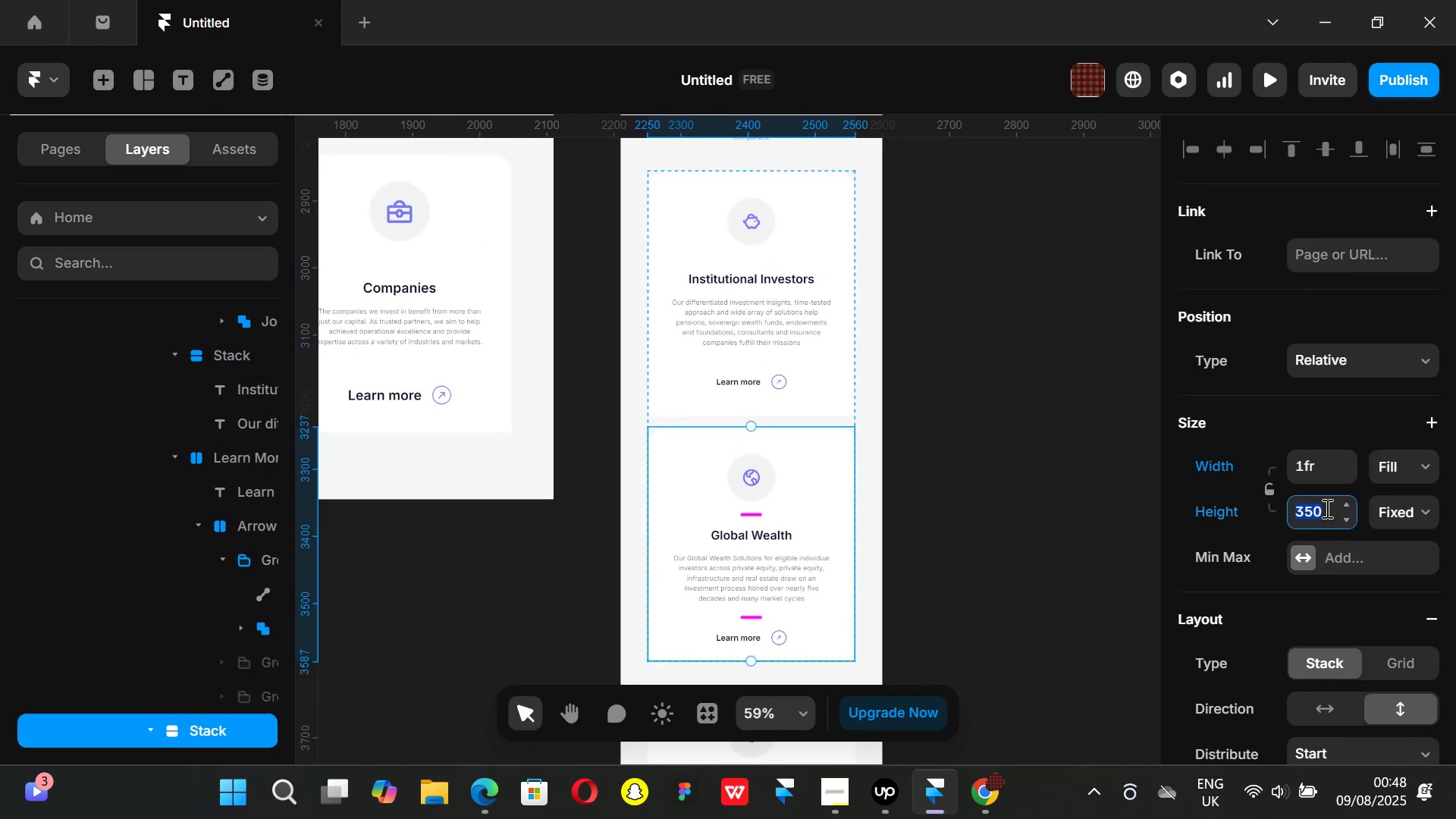 
type(365)
 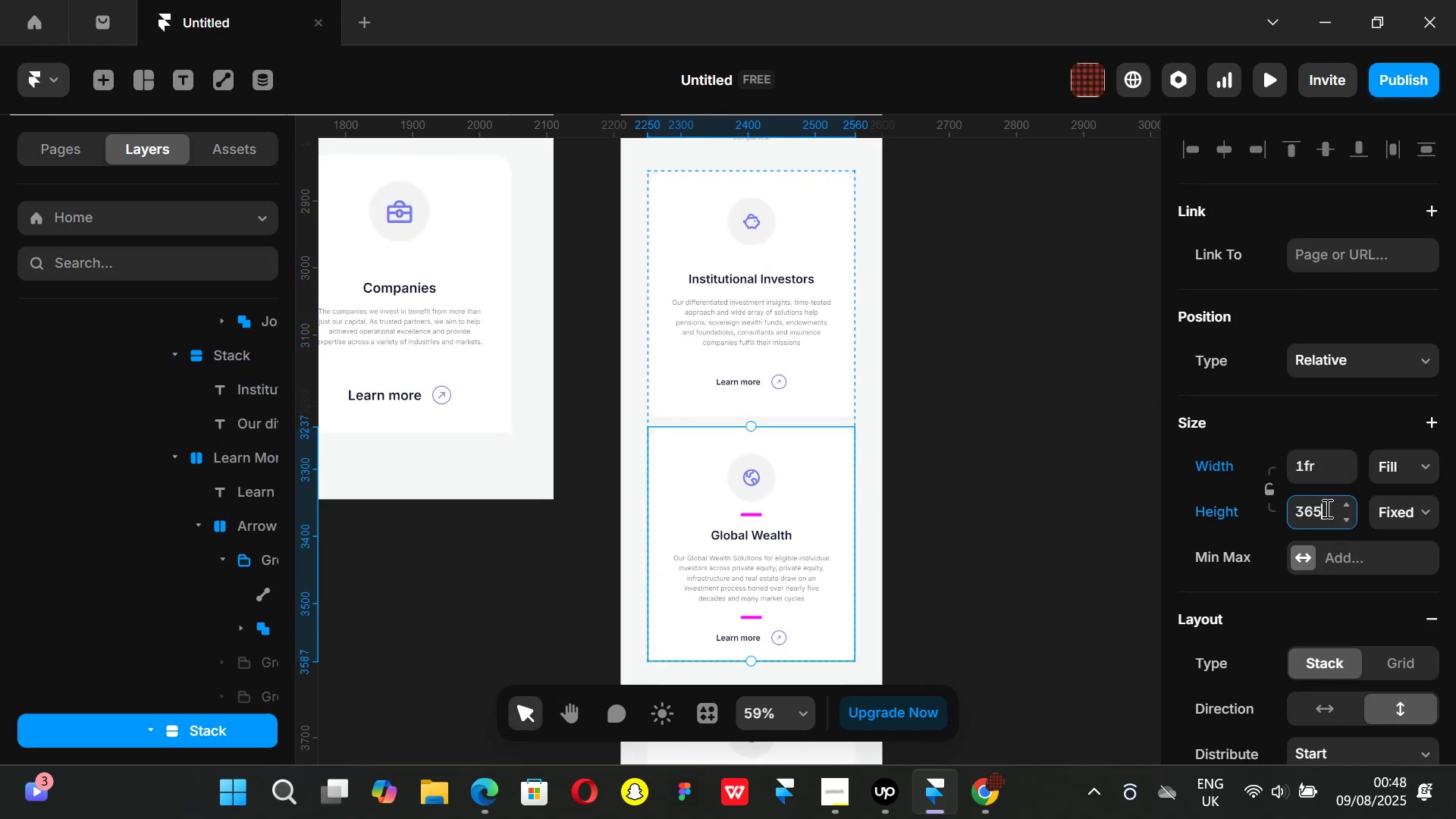 
key(Enter)
 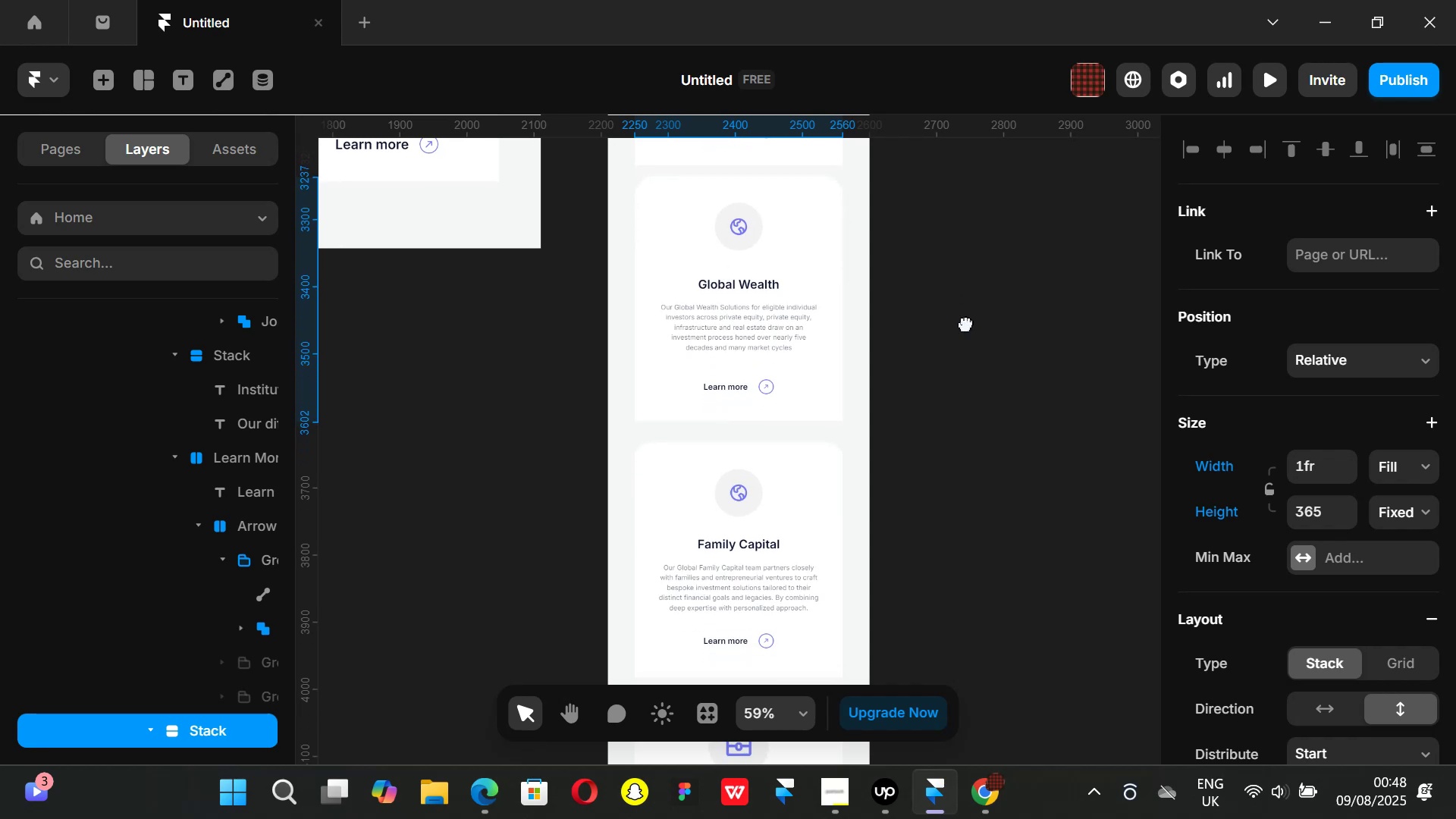 
left_click([808, 479])
 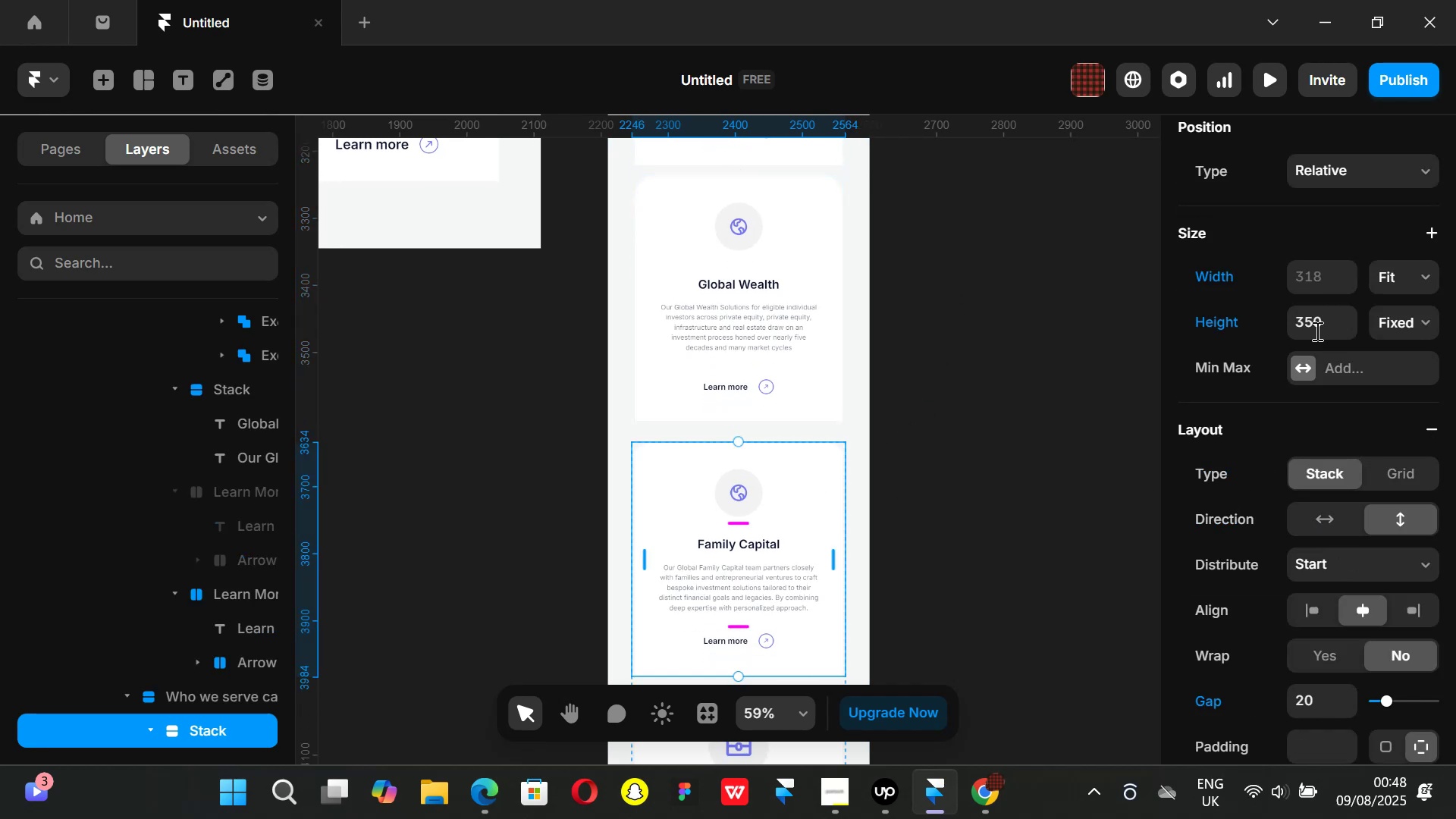 
left_click([1327, 315])
 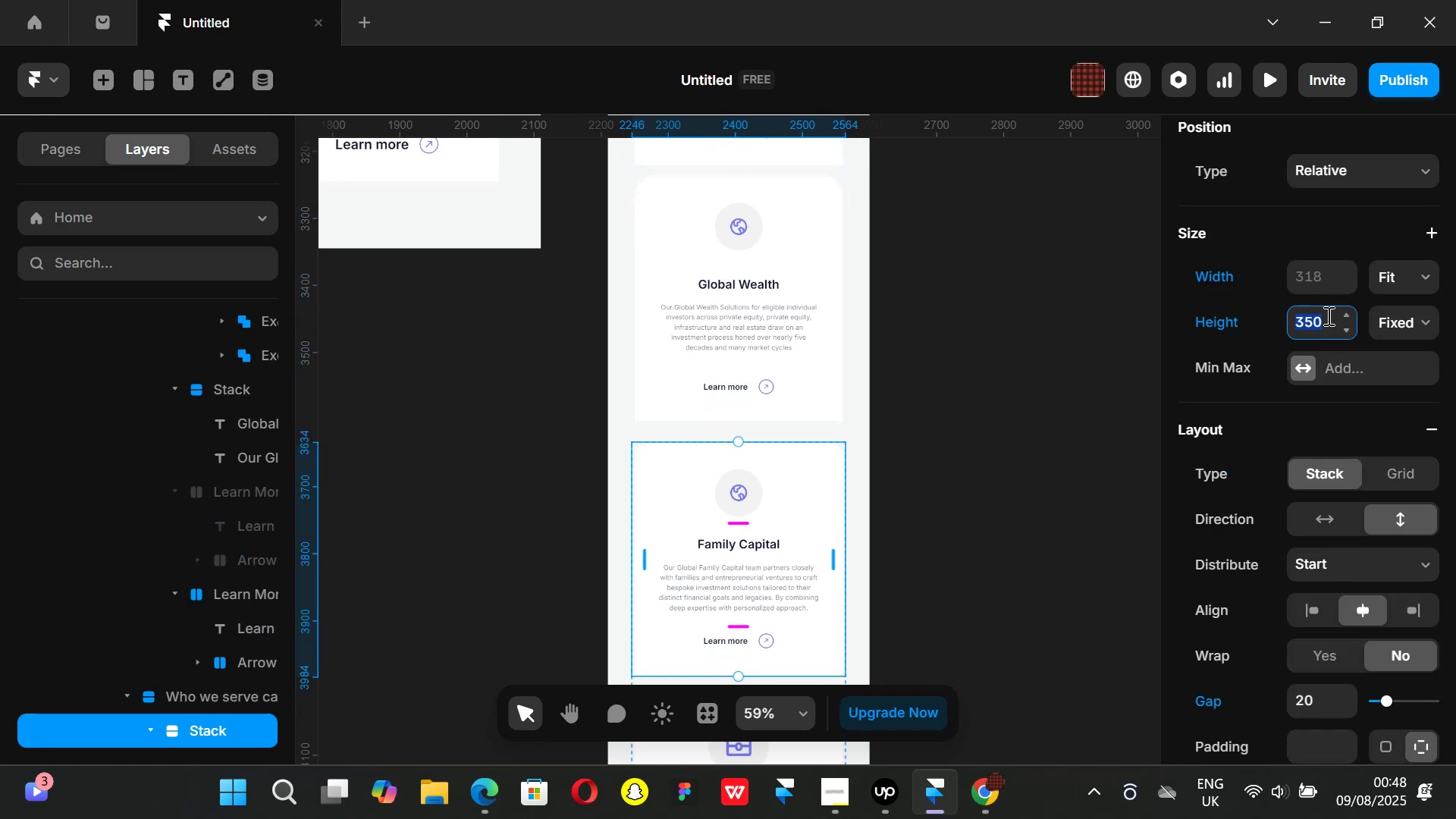 
type(365)
 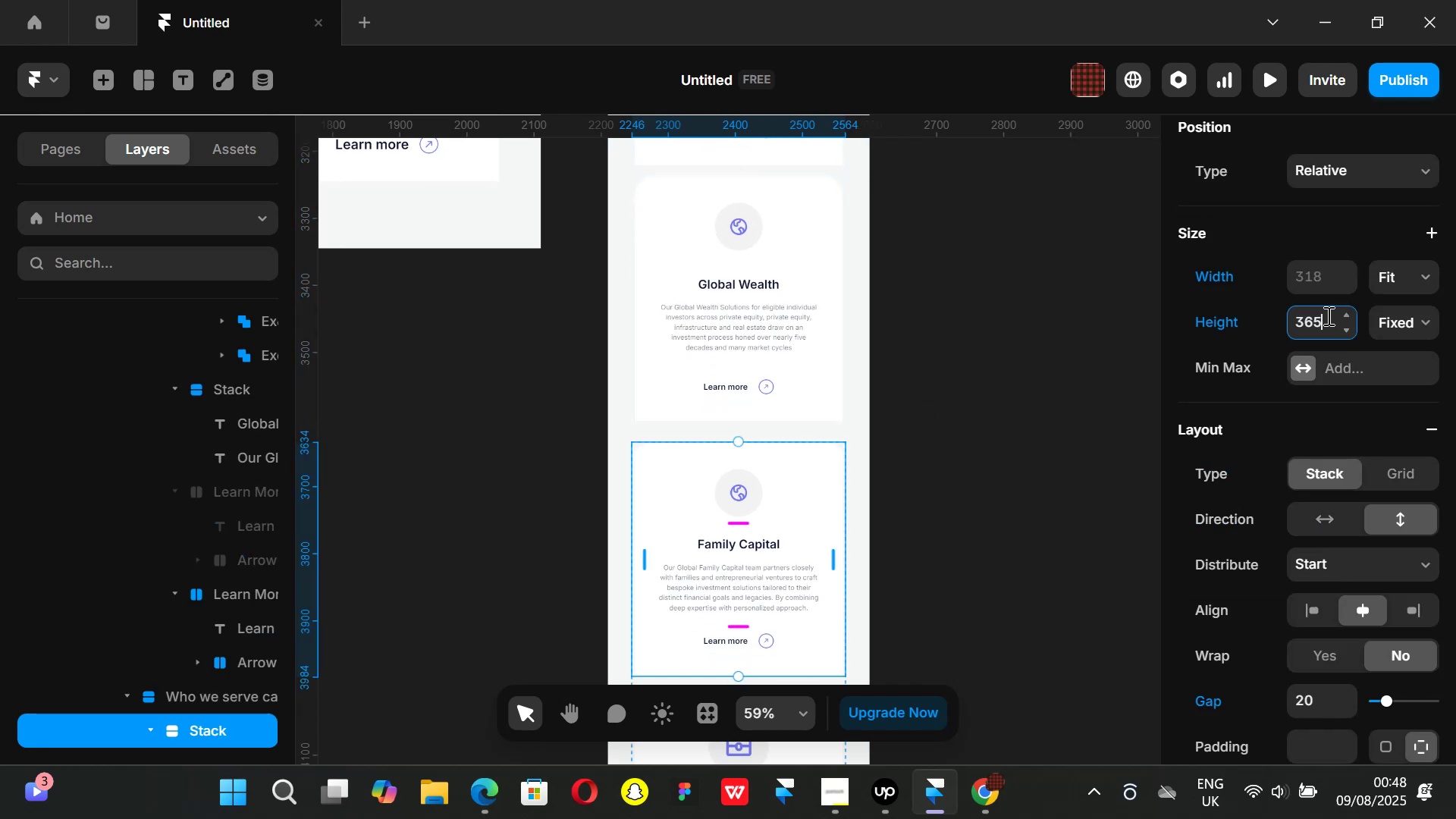 
key(Enter)
 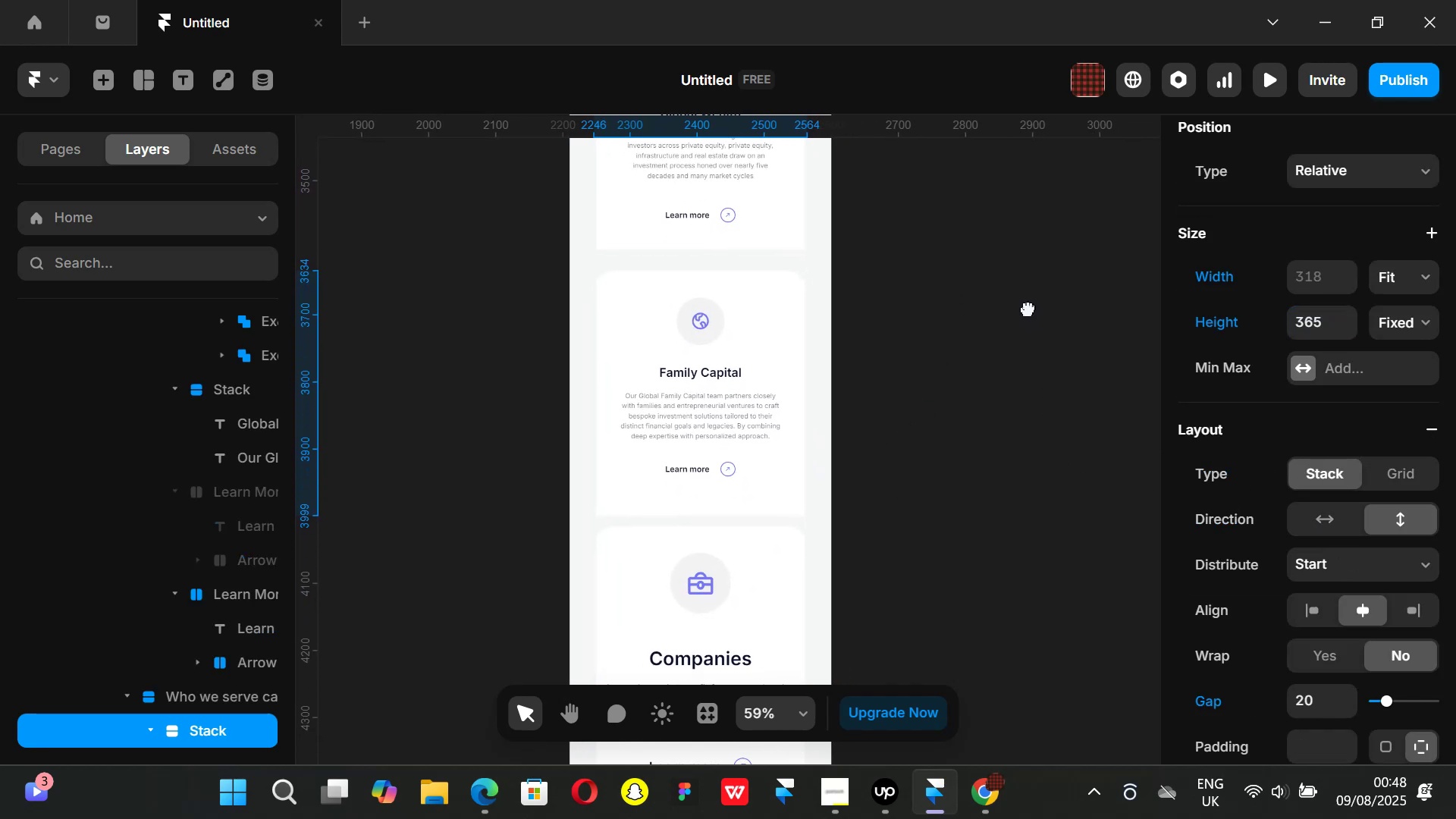 
scroll: coordinate [1367, 527], scroll_direction: down, amount: 1.0
 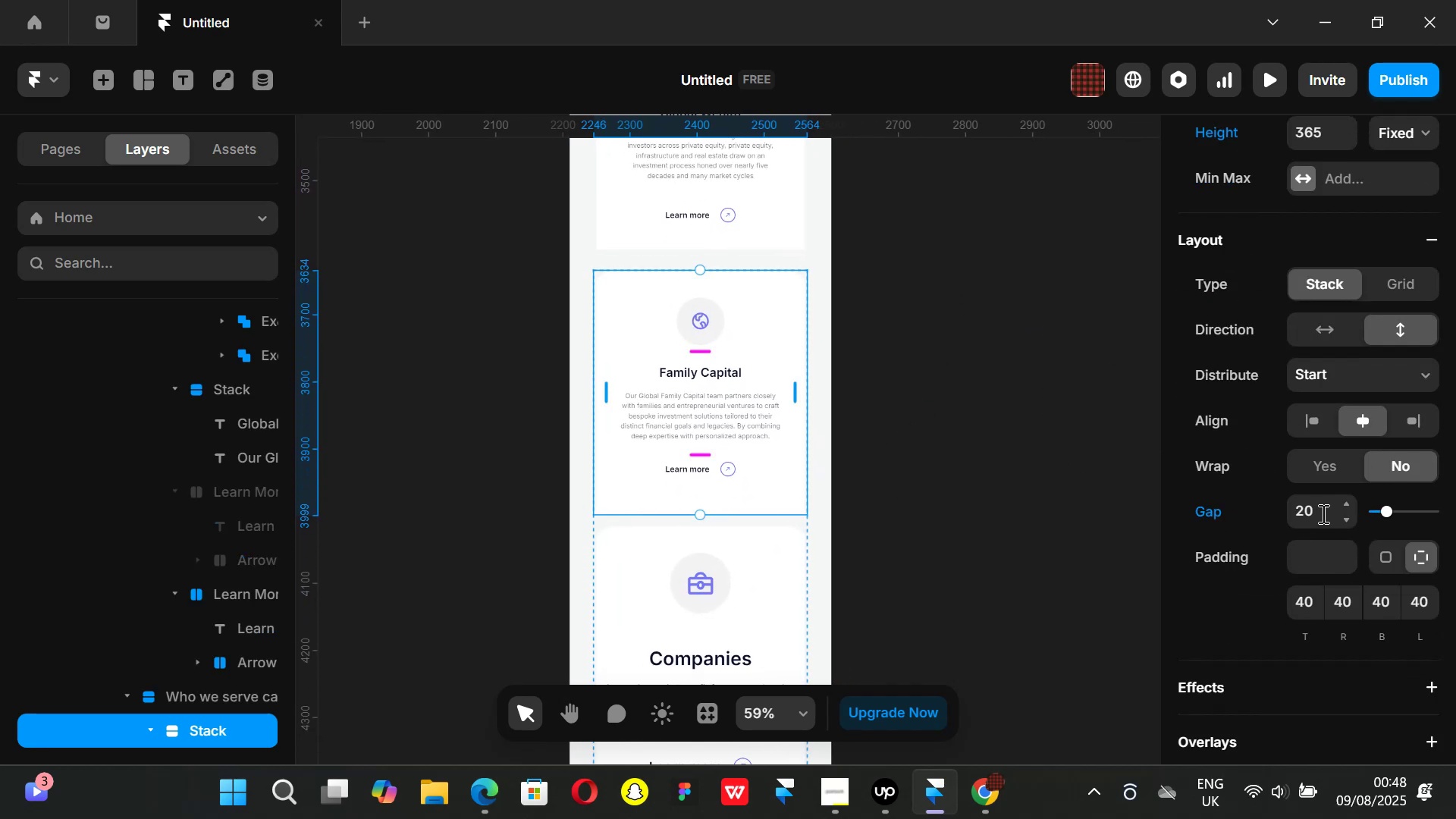 
left_click([1322, 513])
 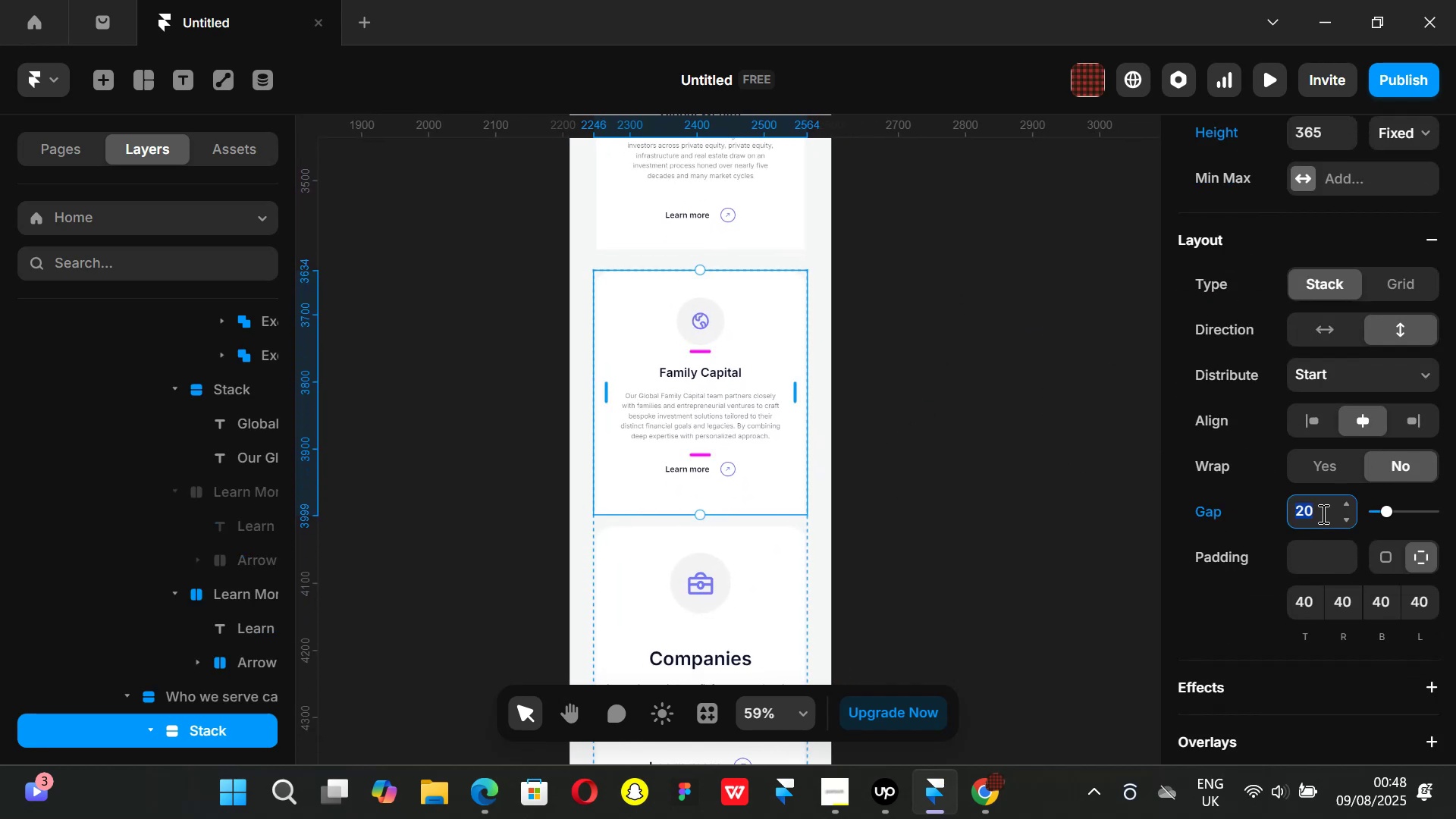 
type(40)
 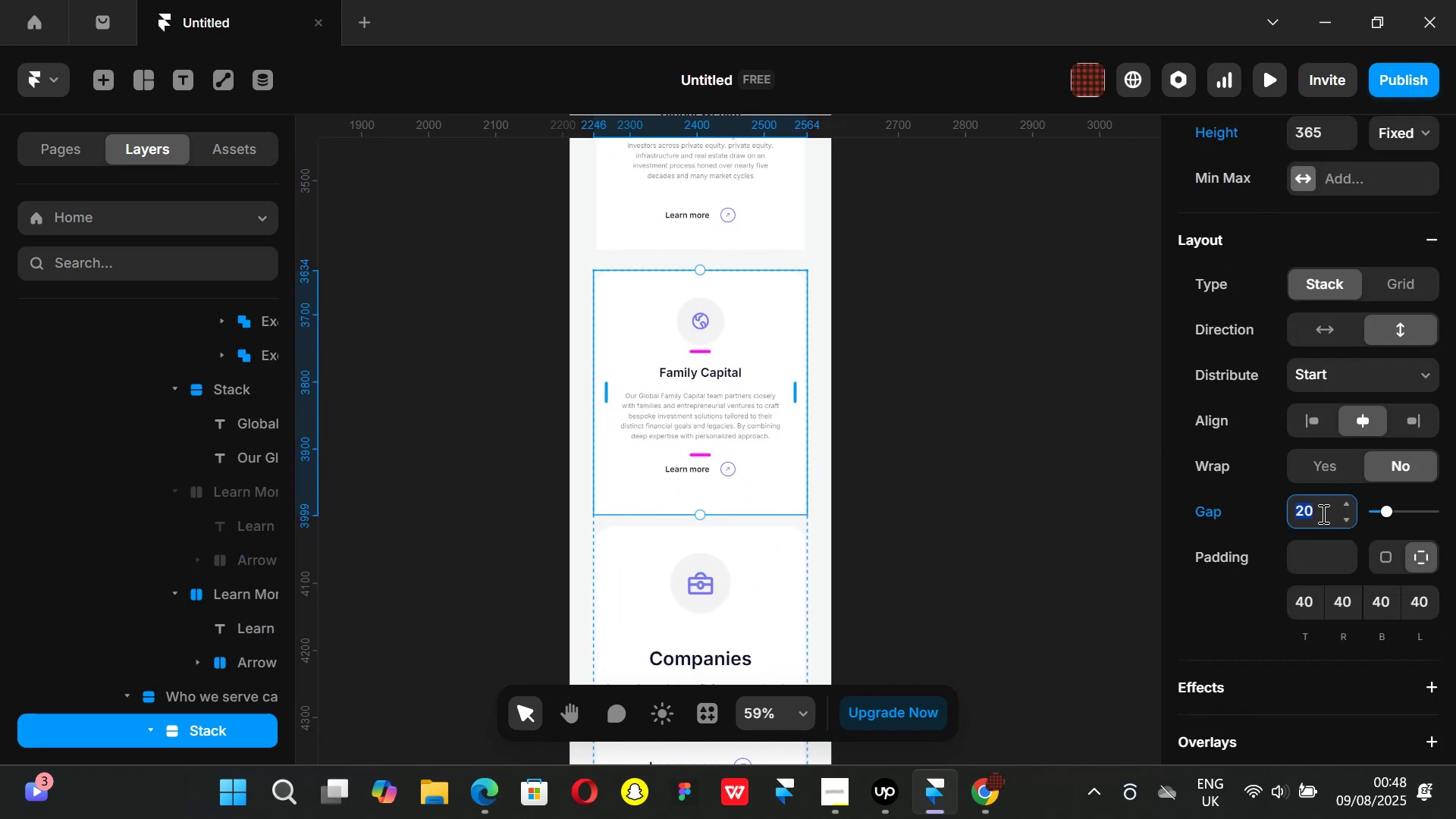 
key(Enter)
 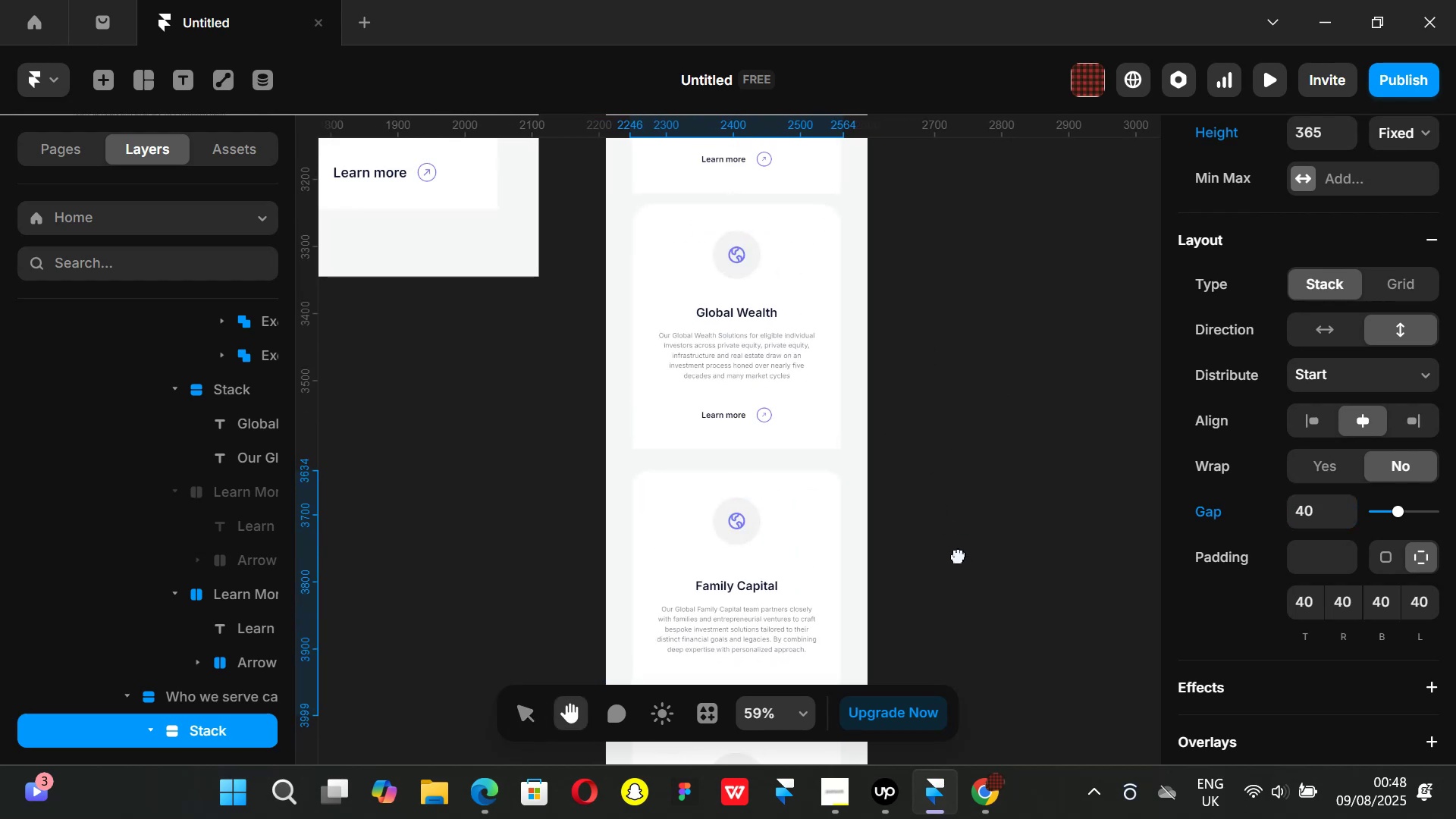 
wait(7.43)
 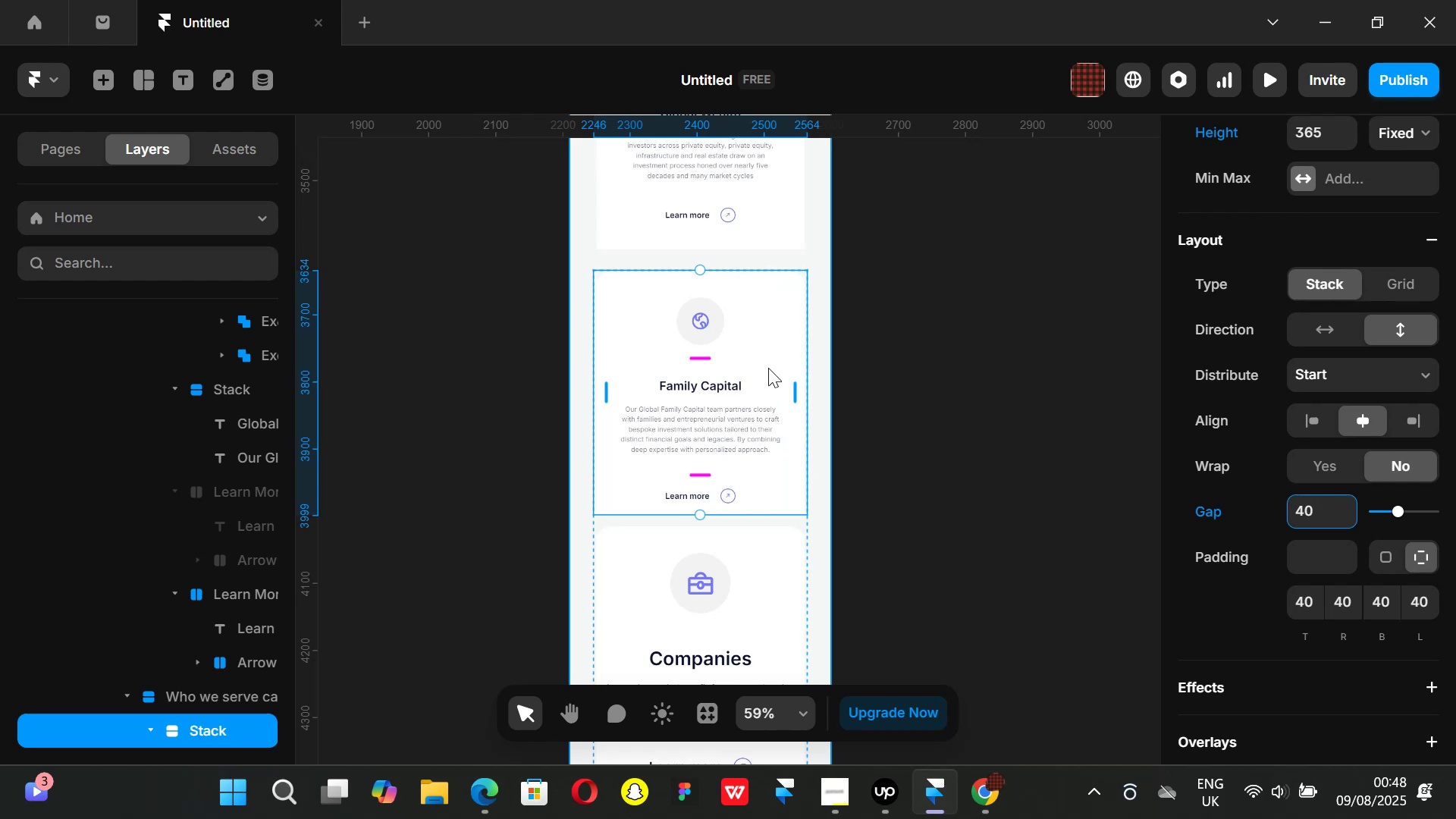 
left_click([752, 395])
 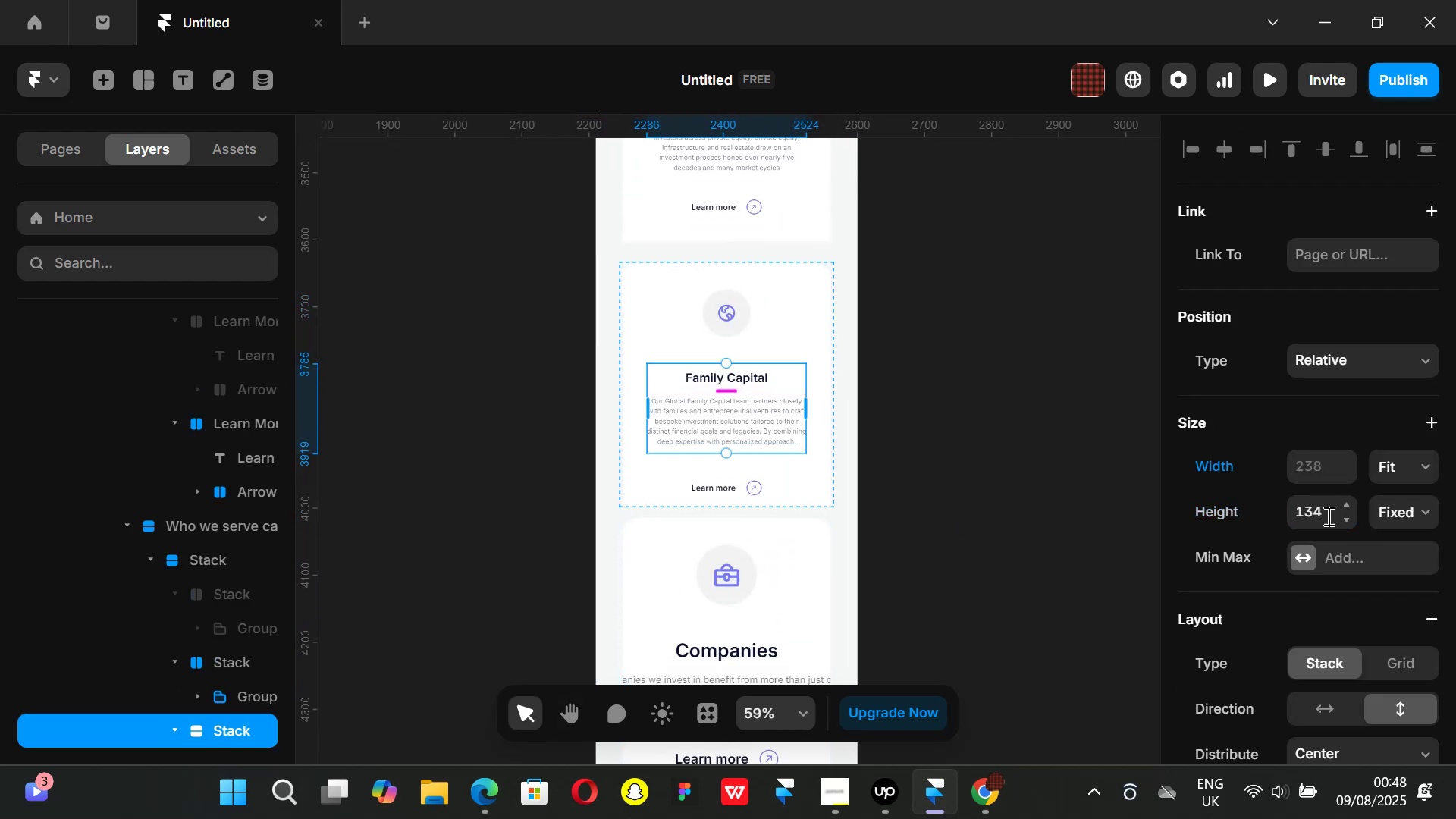 
scroll: coordinate [1333, 531], scroll_direction: down, amount: 2.0
 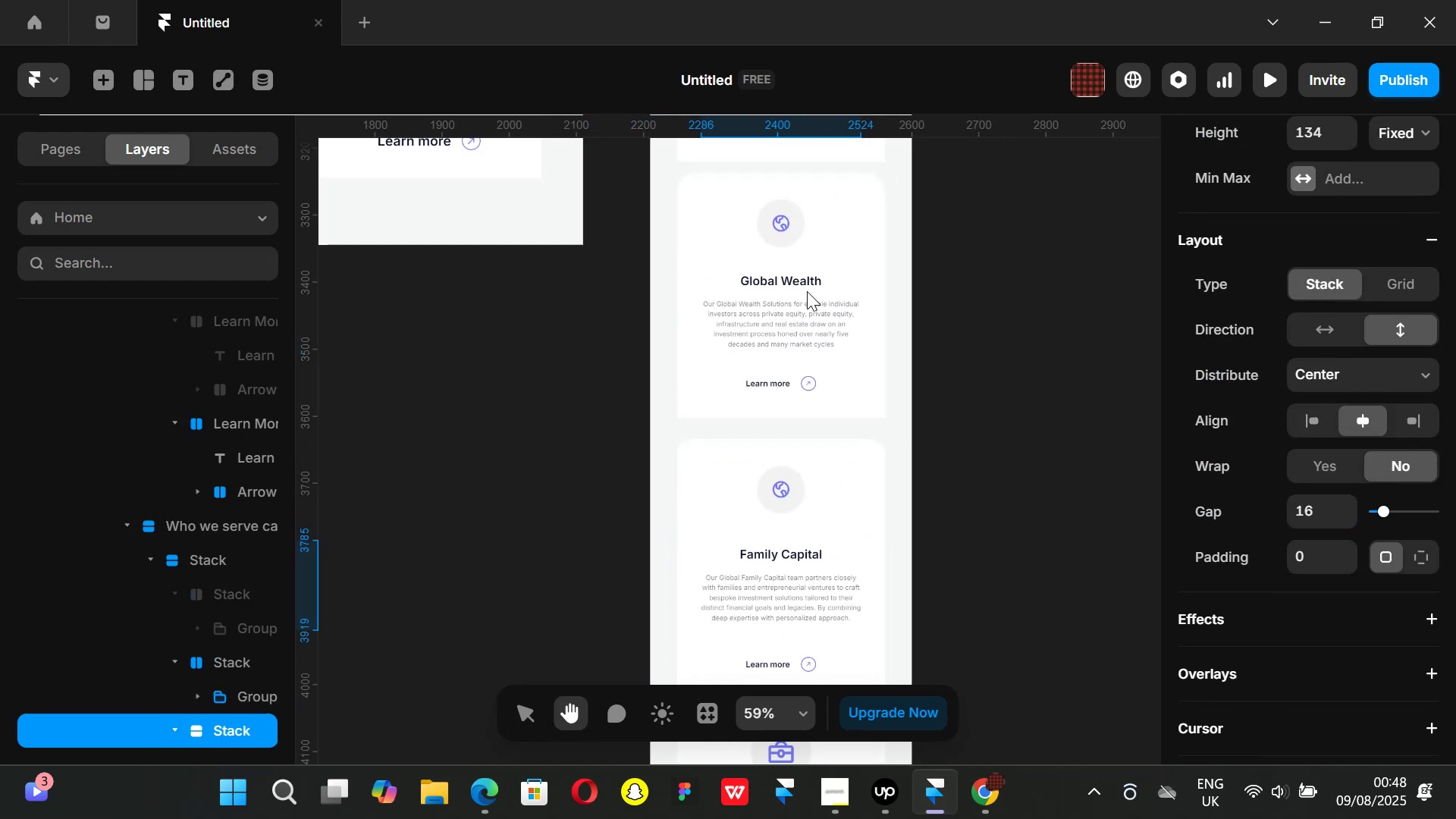 
left_click([803, 292])
 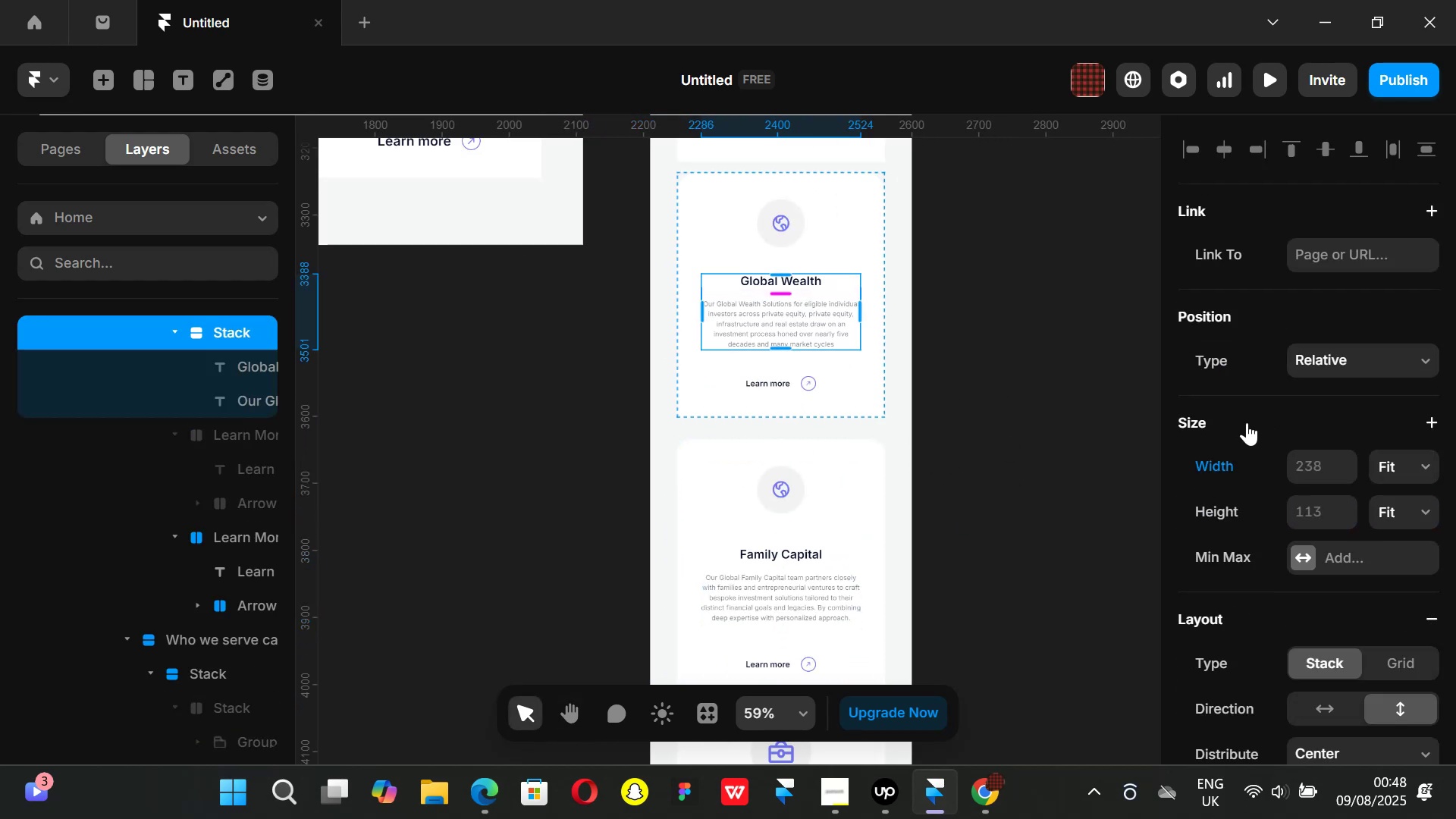 
scroll: coordinate [1304, 489], scroll_direction: down, amount: 2.0
 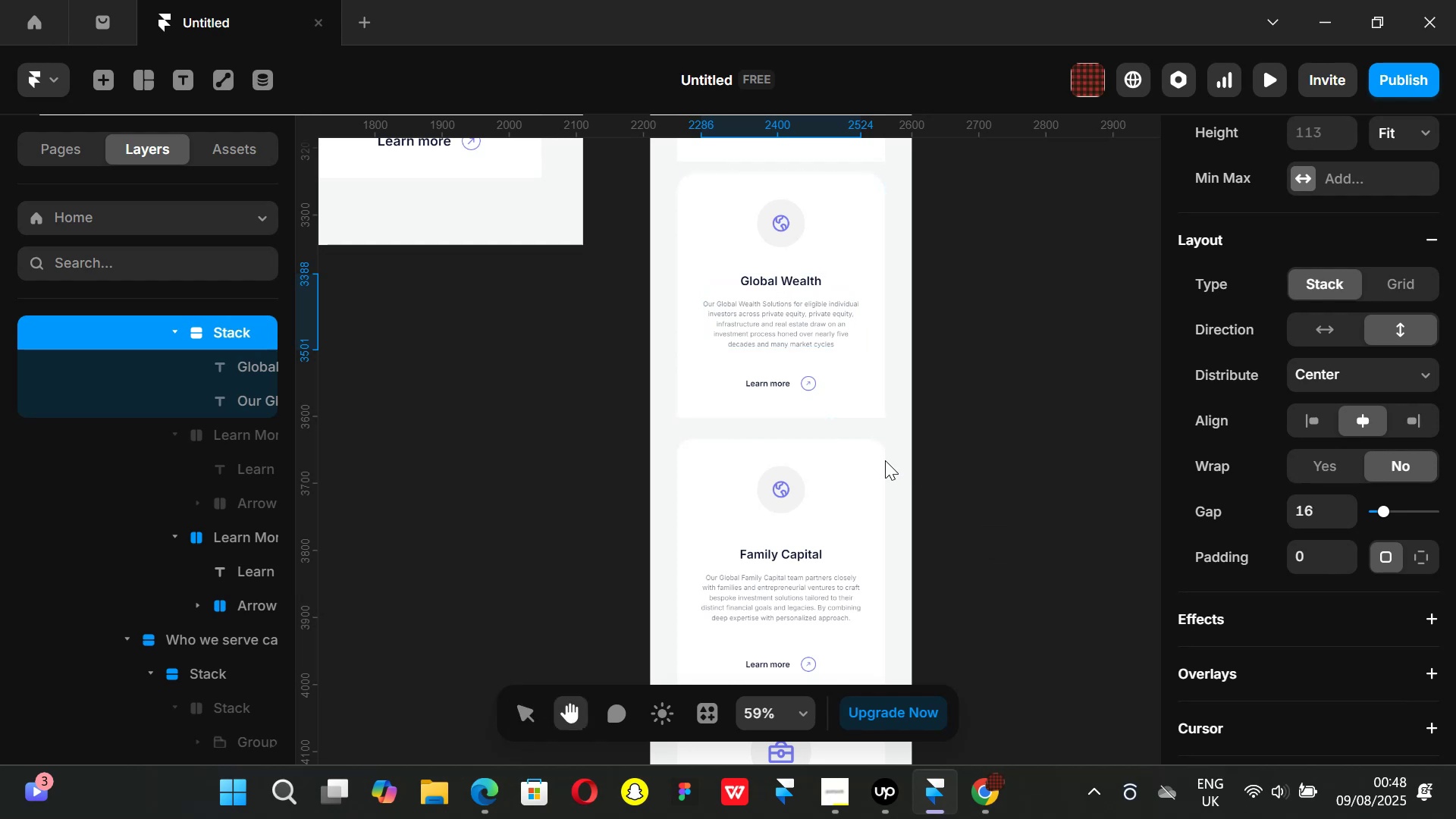 
left_click([843, 472])
 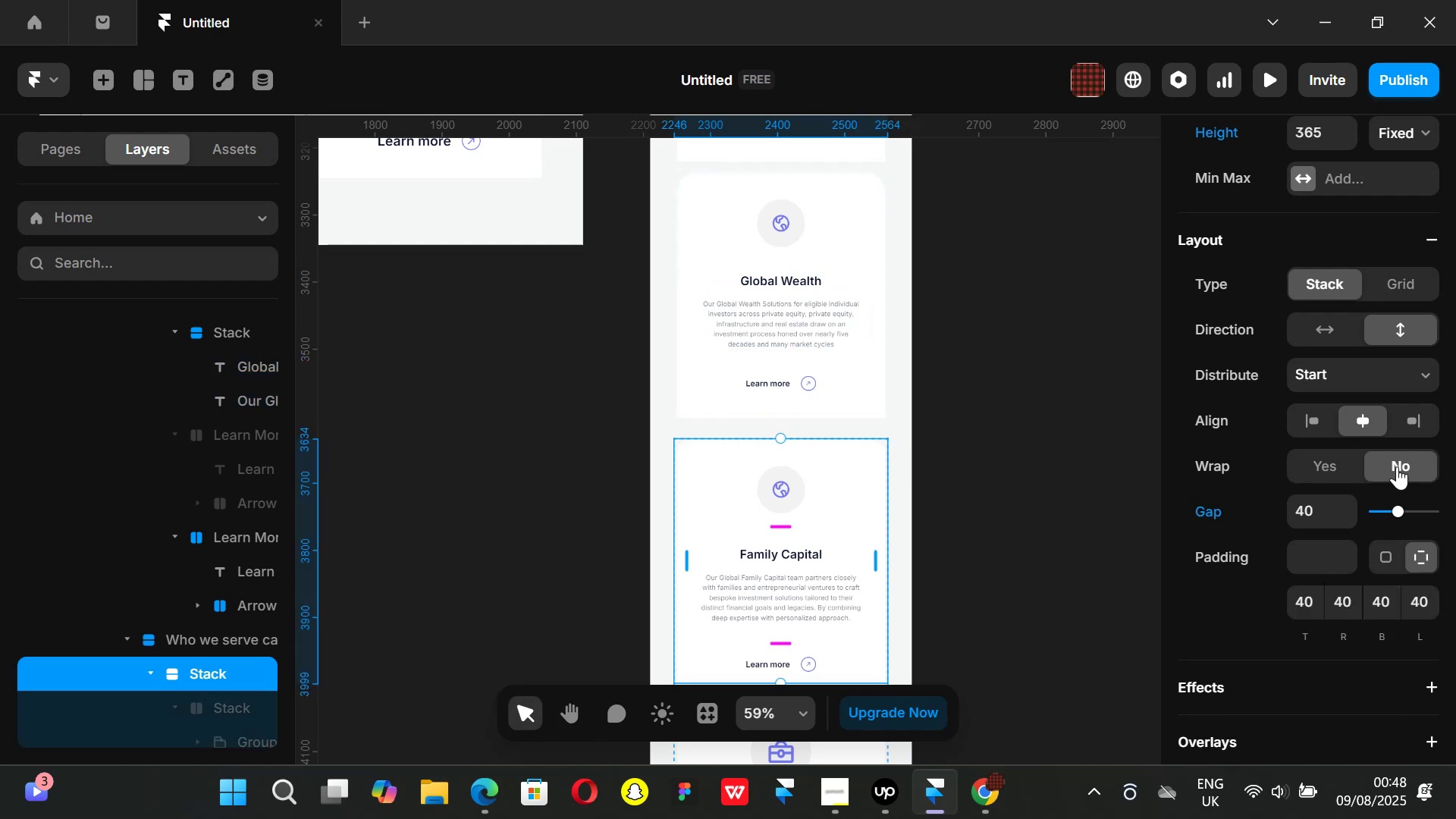 
scroll: coordinate [1382, 466], scroll_direction: up, amount: 2.0
 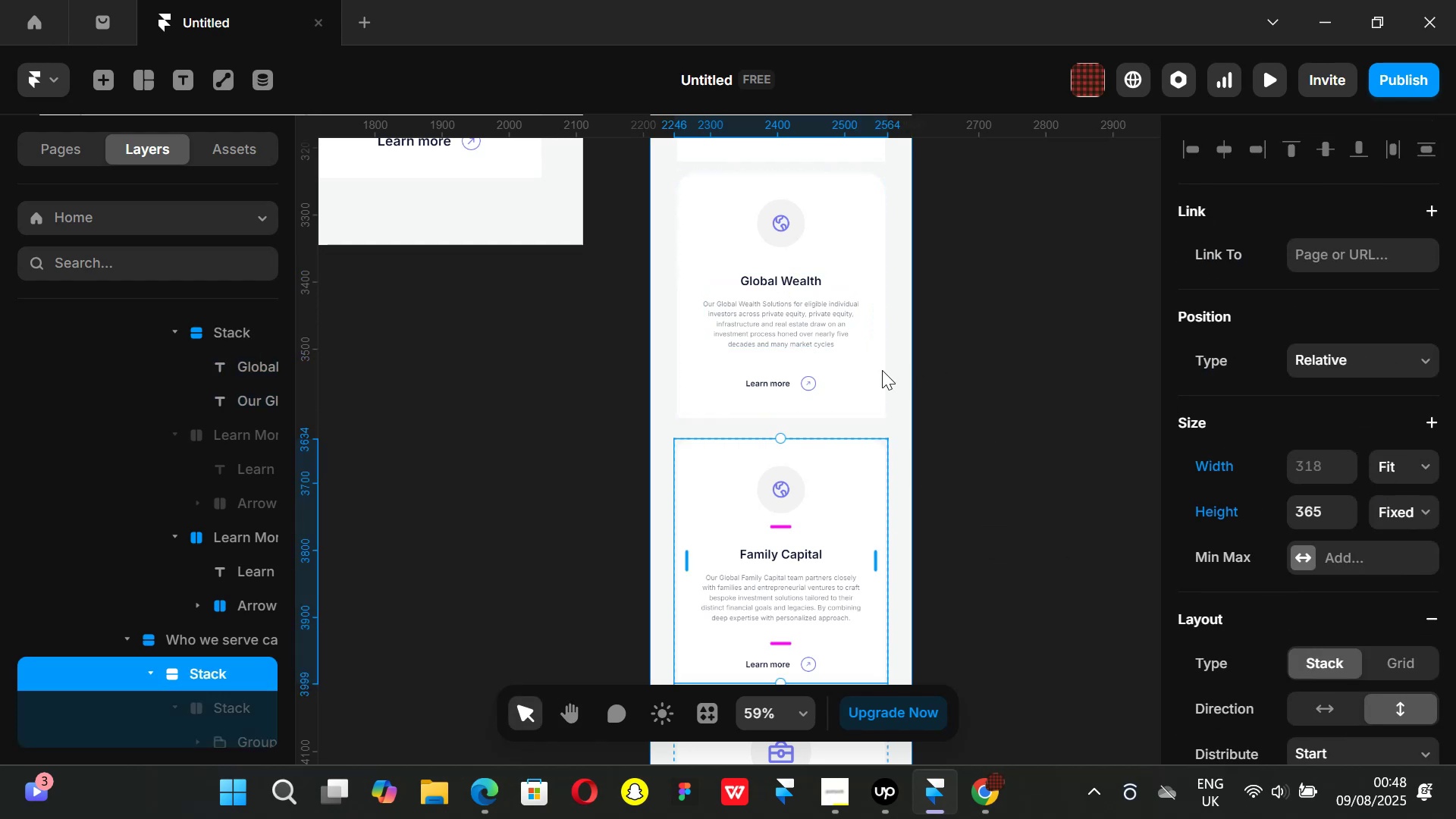 
left_click([864, 371])
 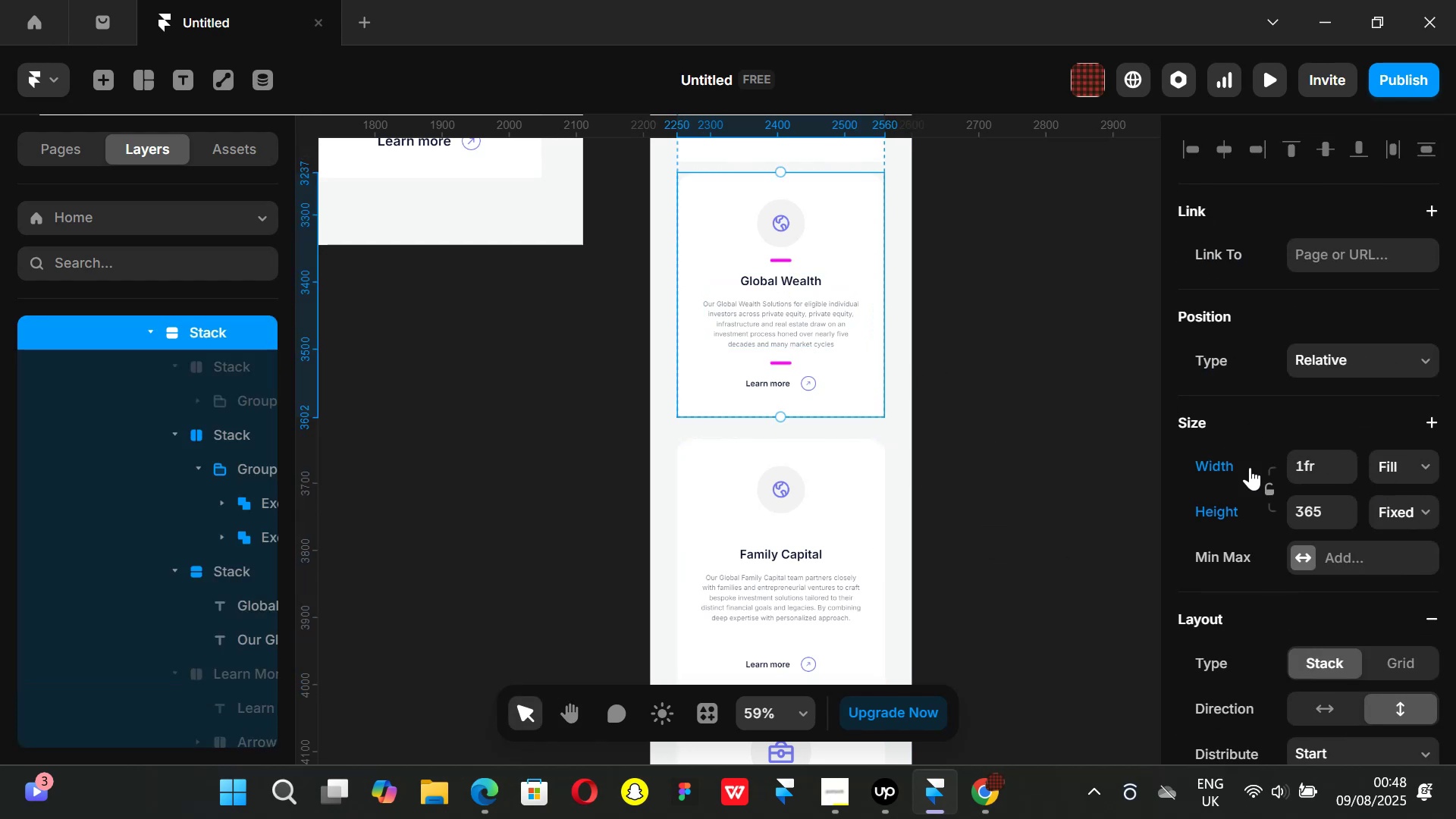 
scroll: coordinate [1268, 476], scroll_direction: down, amount: 2.0
 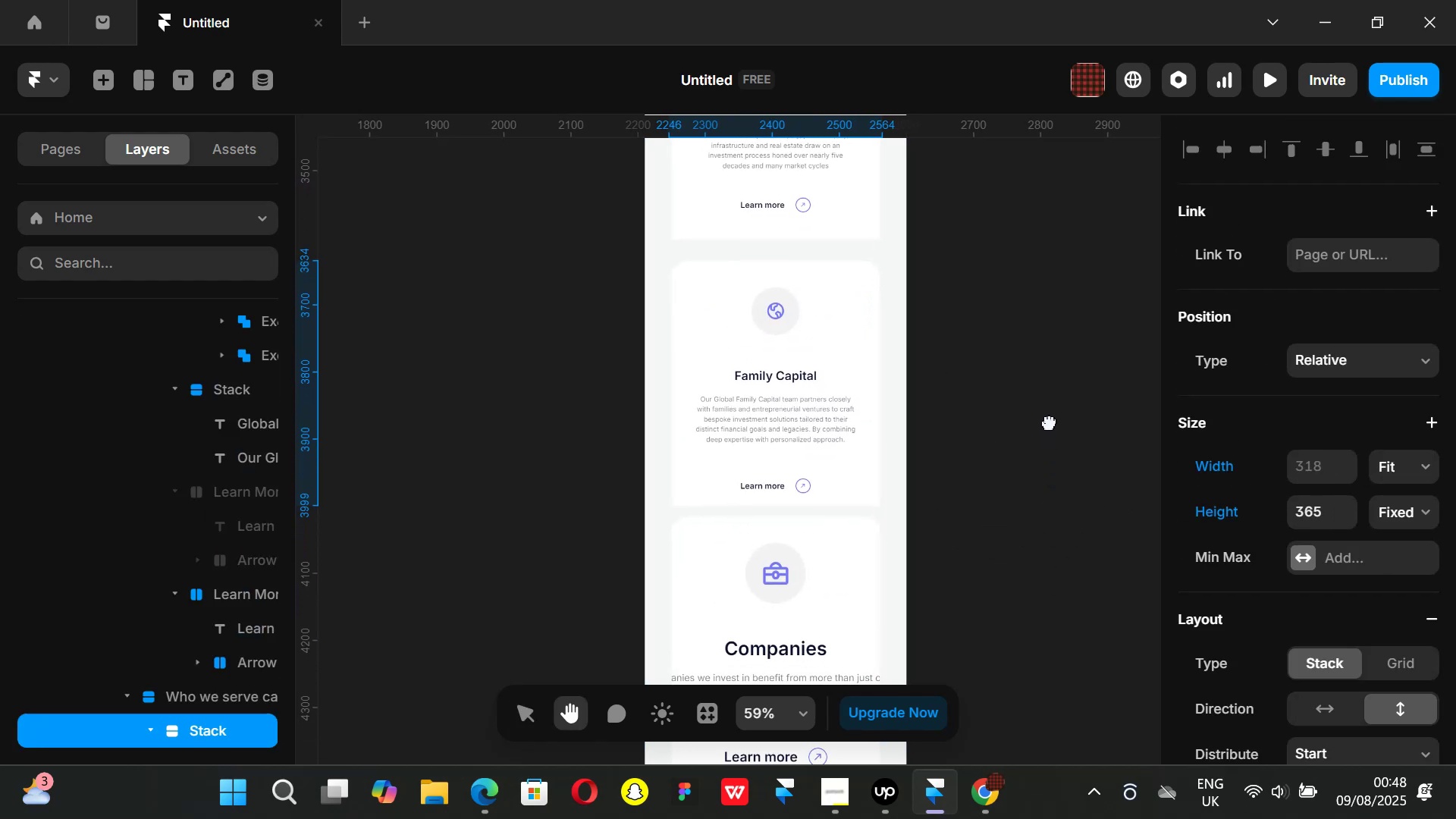 
left_click([788, 482])
 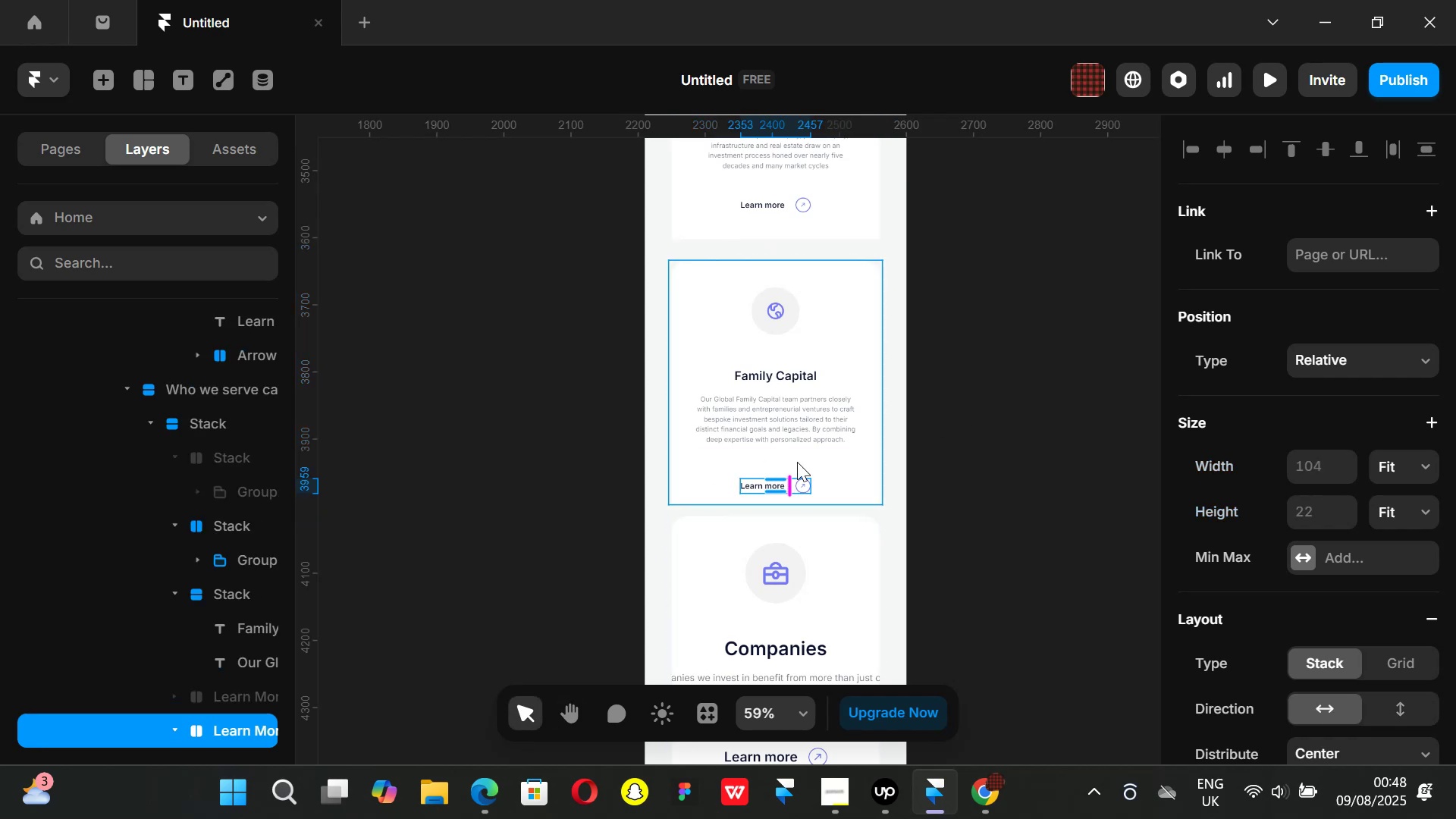 
left_click([811, 466])
 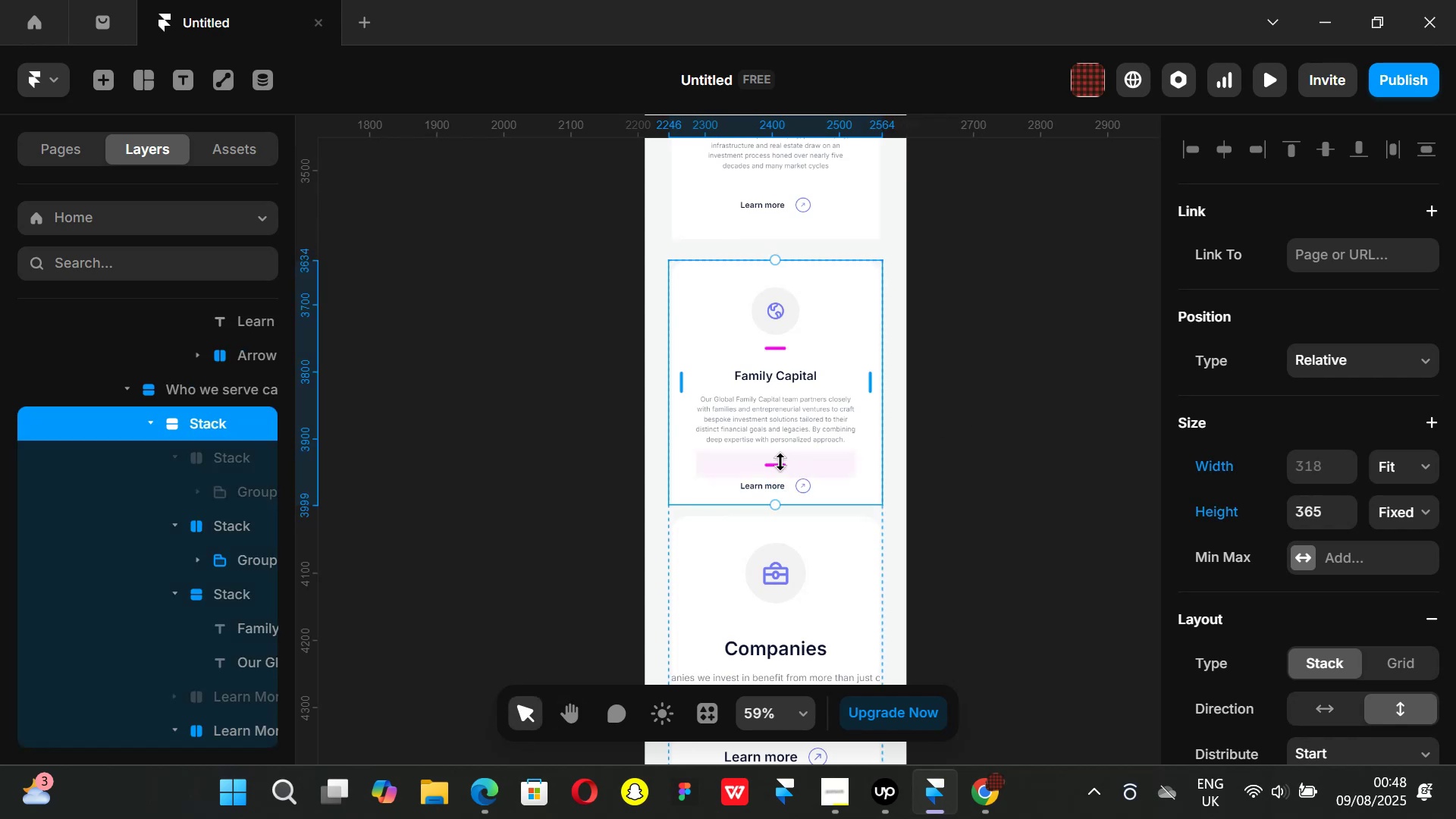 
left_click_drag(start_coordinate=[780, 462], to_coordinate=[780, 453])
 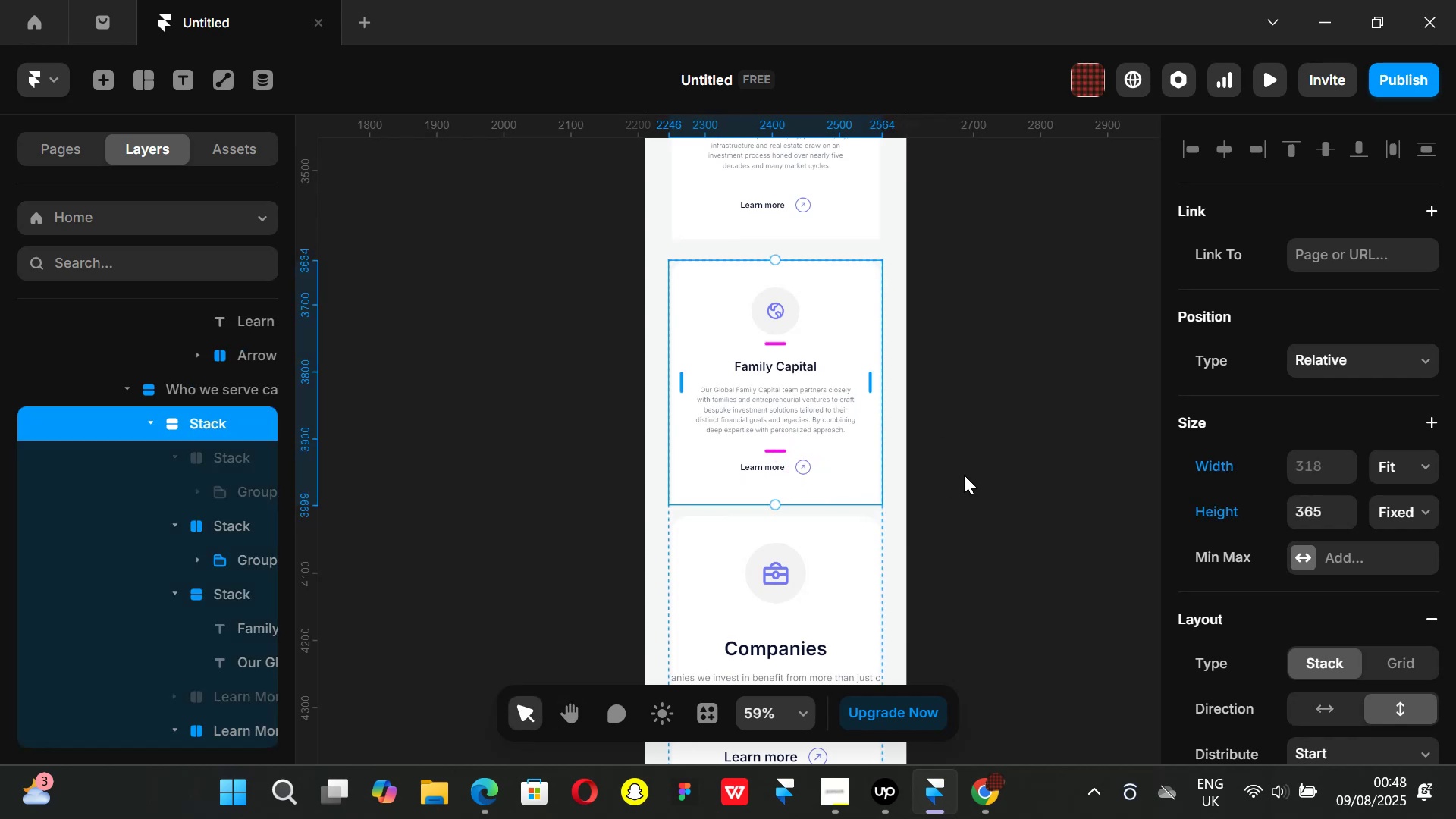 
left_click([964, 475])
 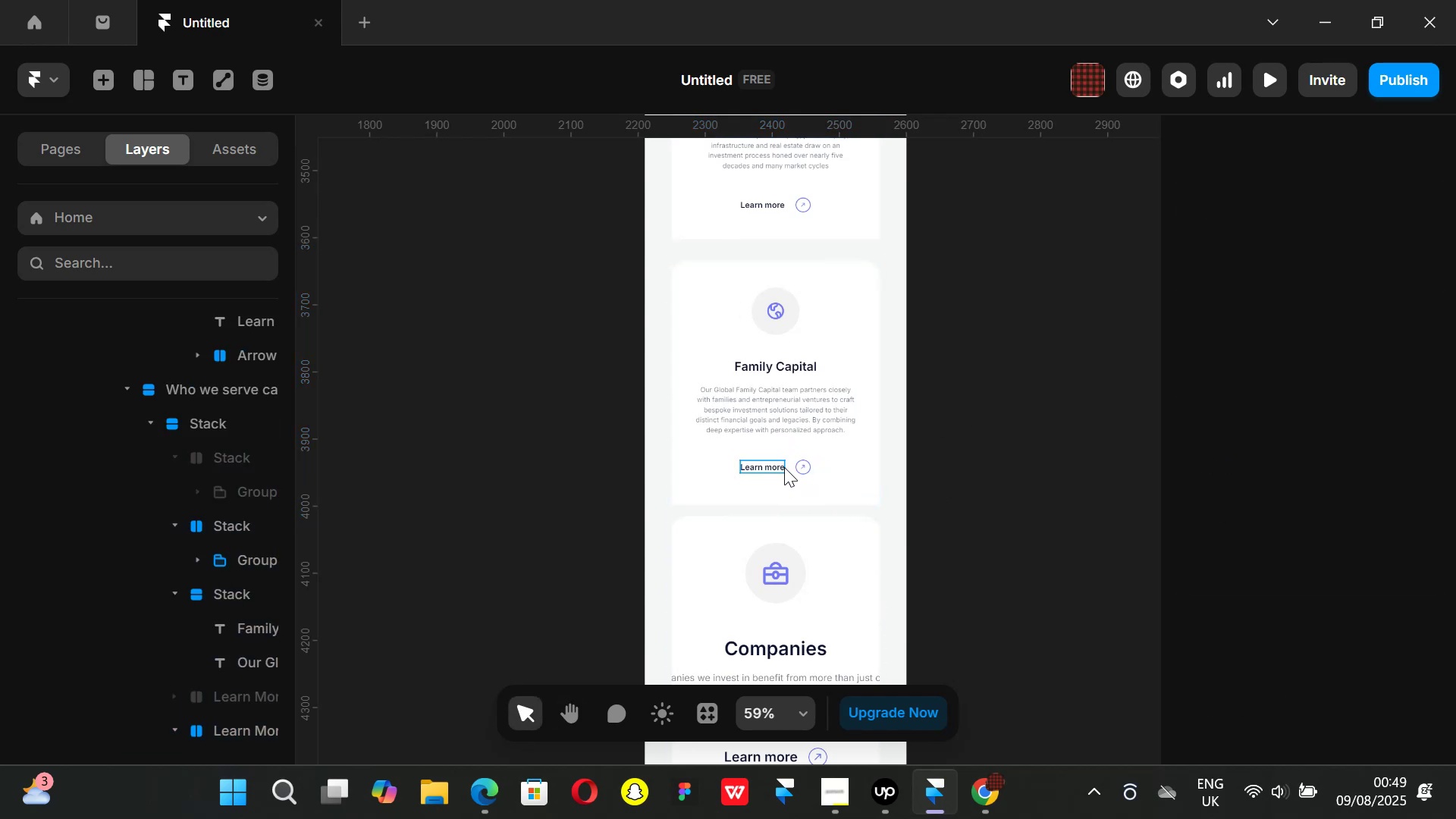 
left_click([786, 467])
 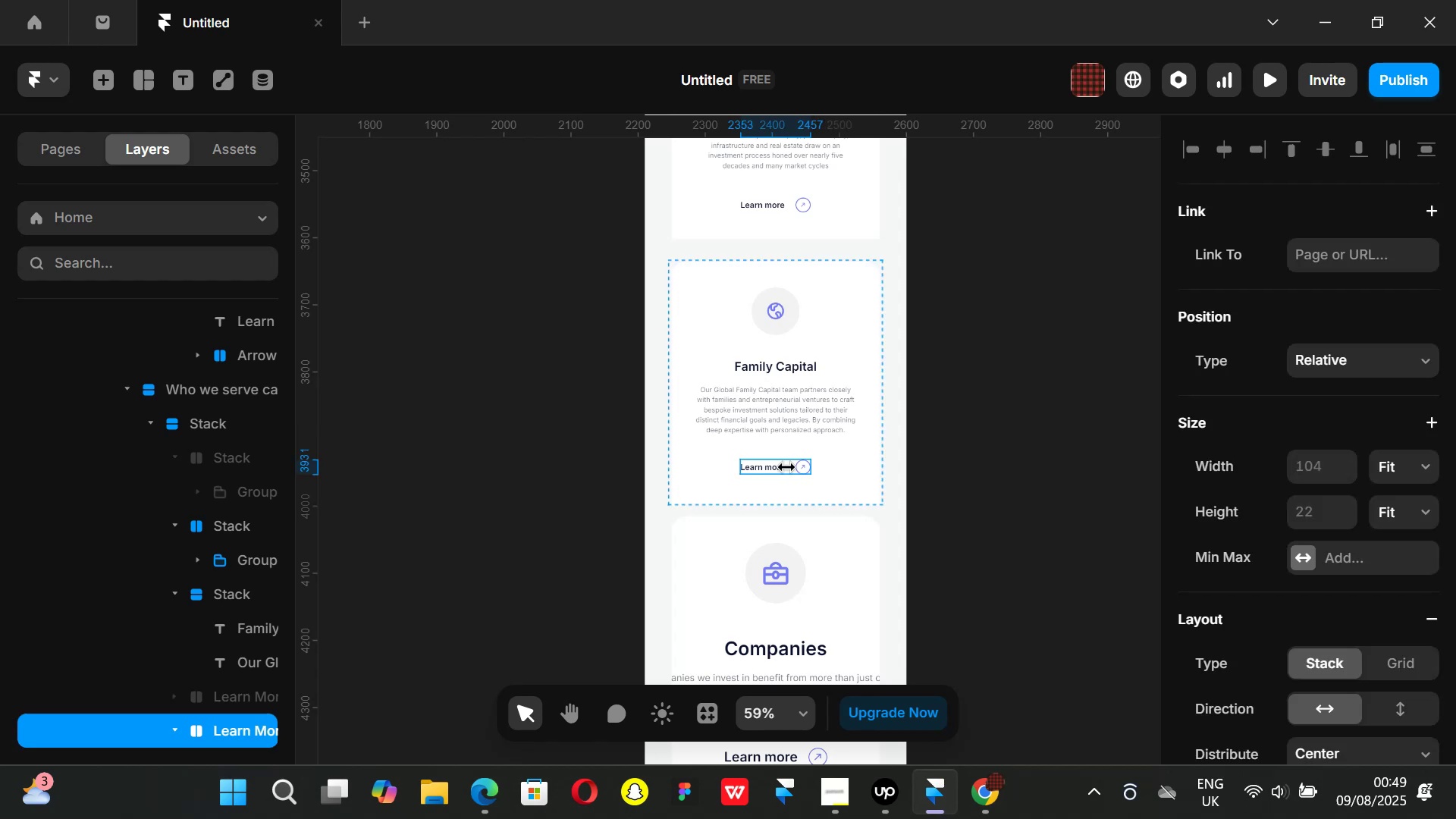 
hold_key(key=AltLeft, duration=1.05)
 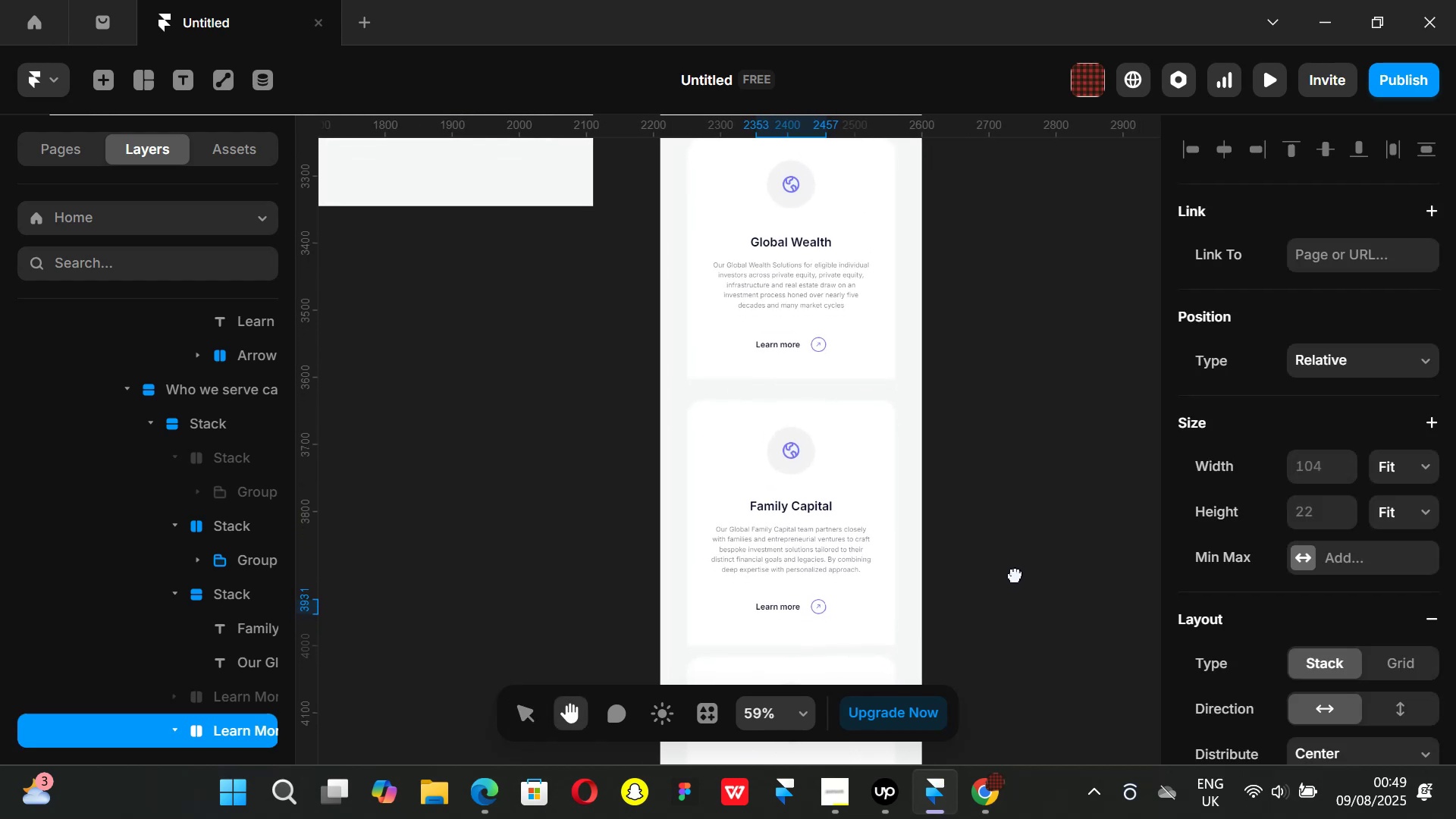 
wait(8.23)
 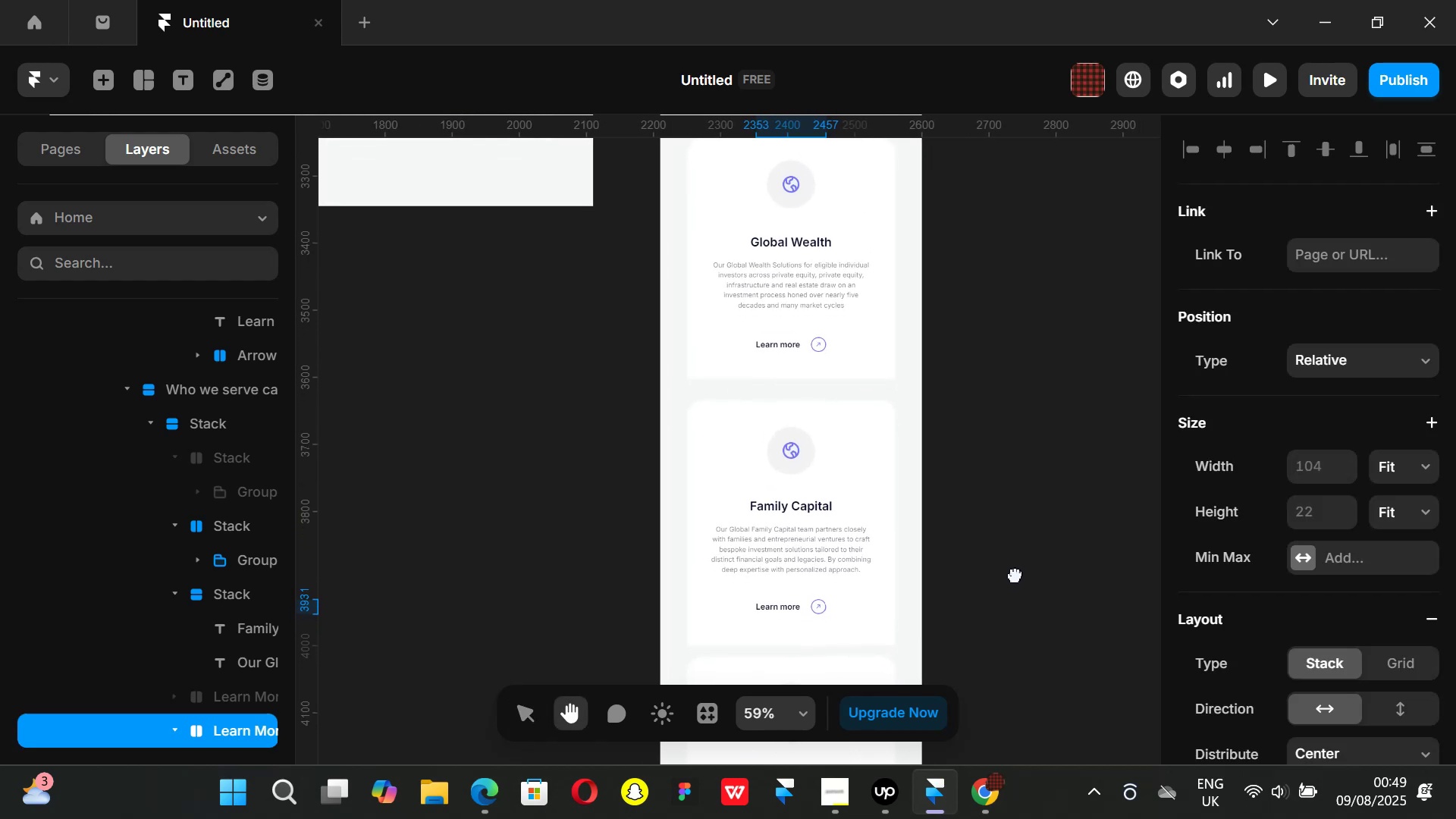 
left_click([822, 519])
 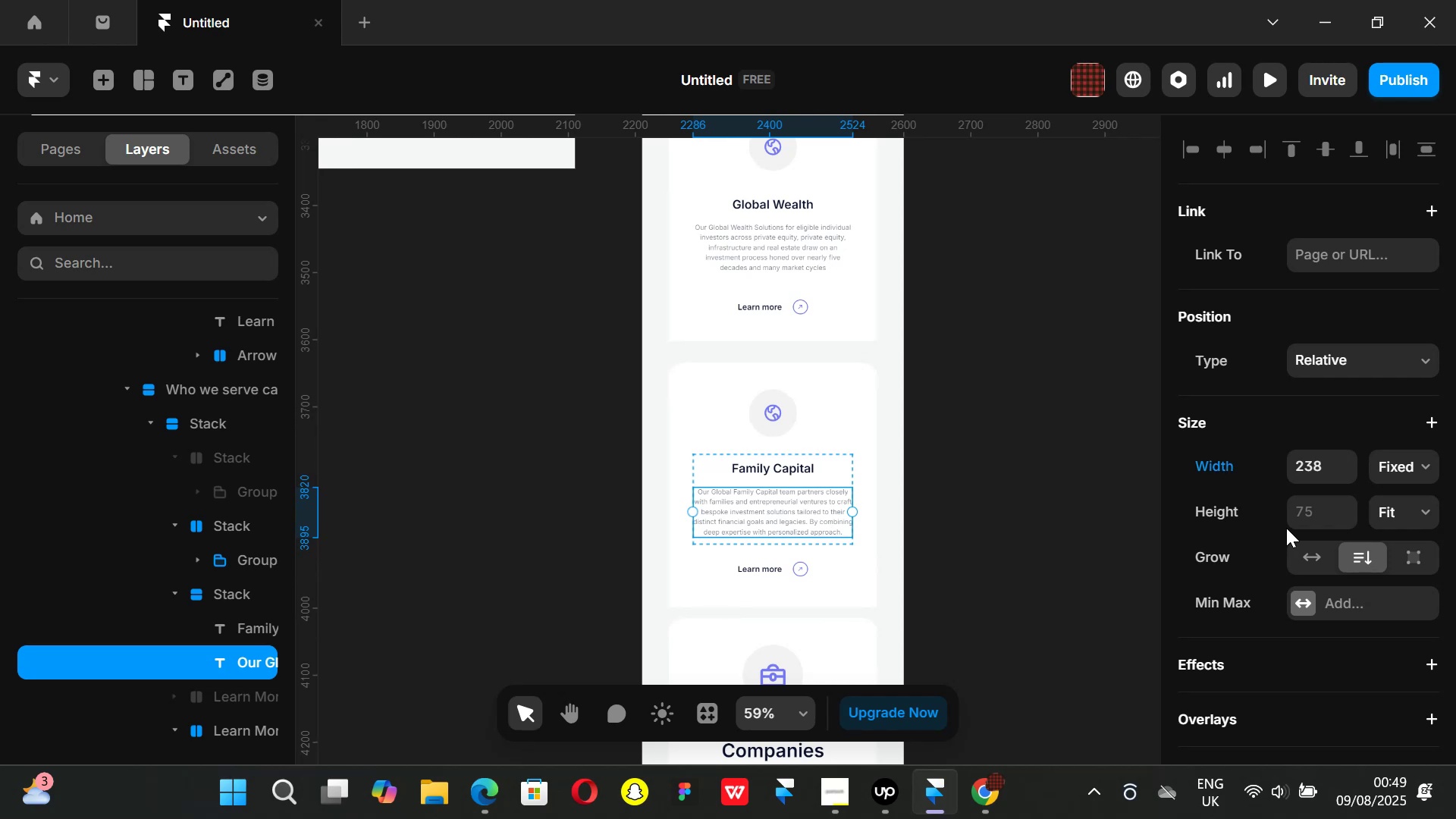 
scroll: coordinate [1318, 536], scroll_direction: down, amount: 4.0
 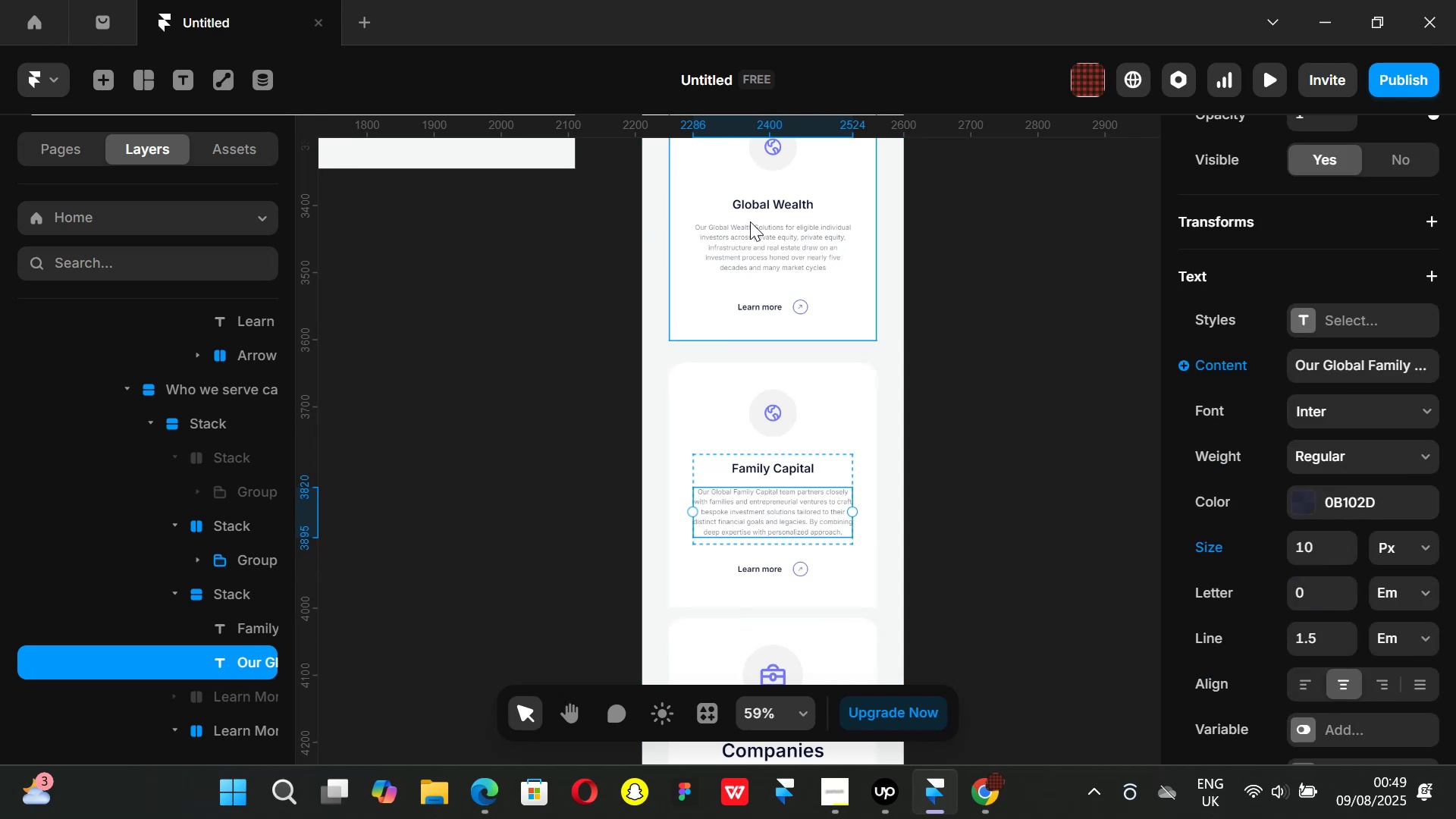 
left_click([769, 232])
 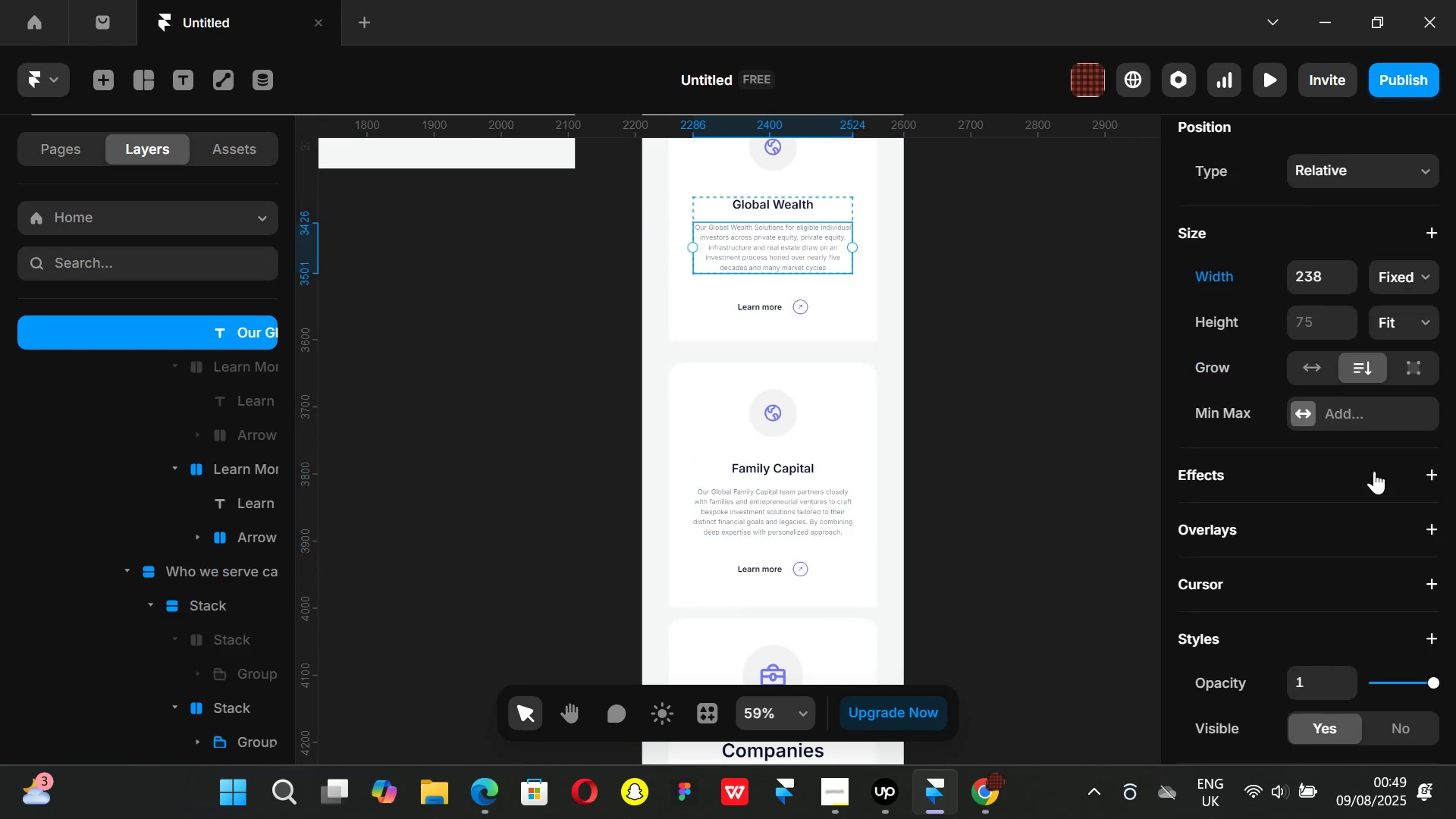 
scroll: coordinate [1370, 483], scroll_direction: down, amount: 4.0
 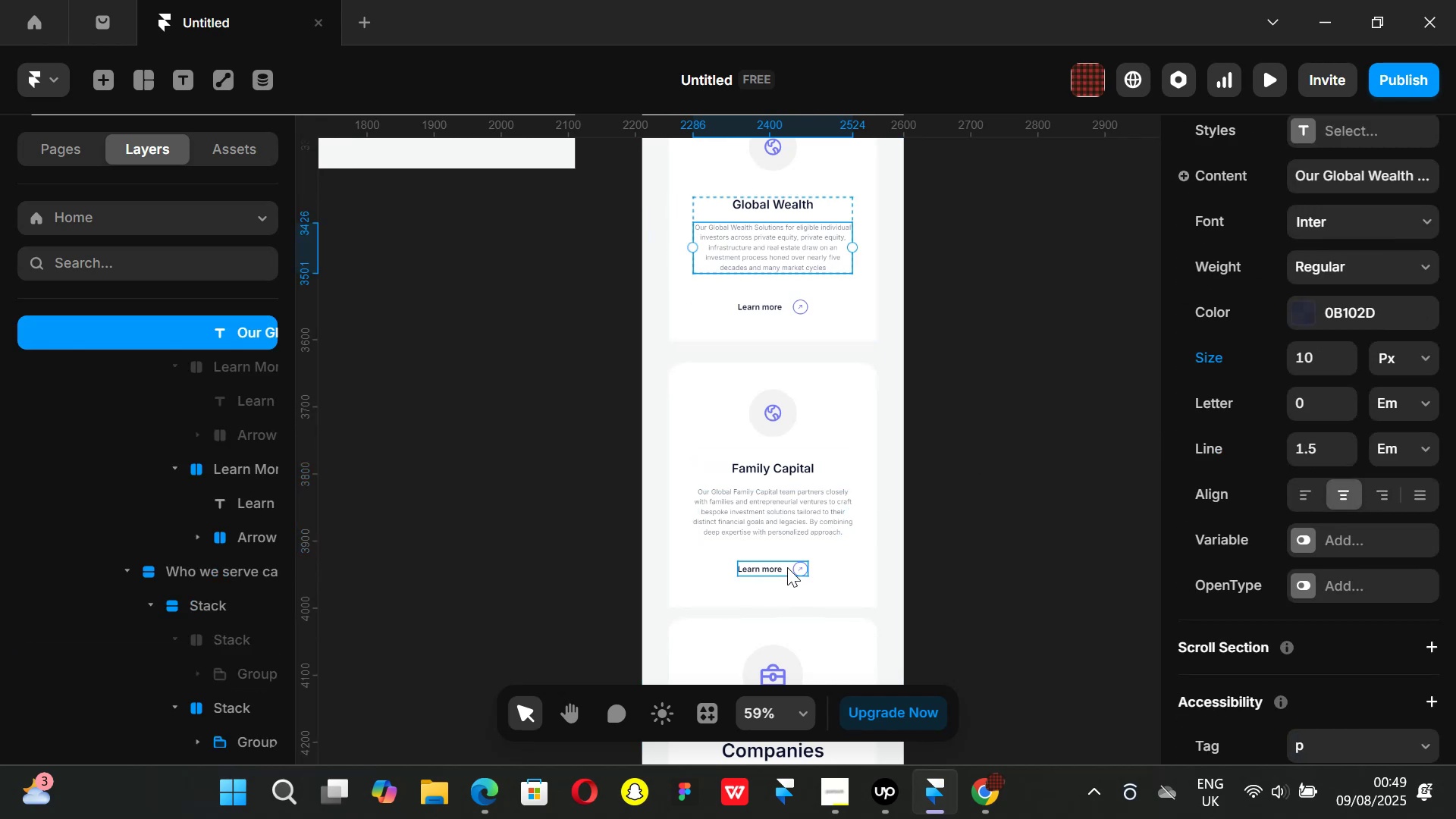 
left_click([786, 567])
 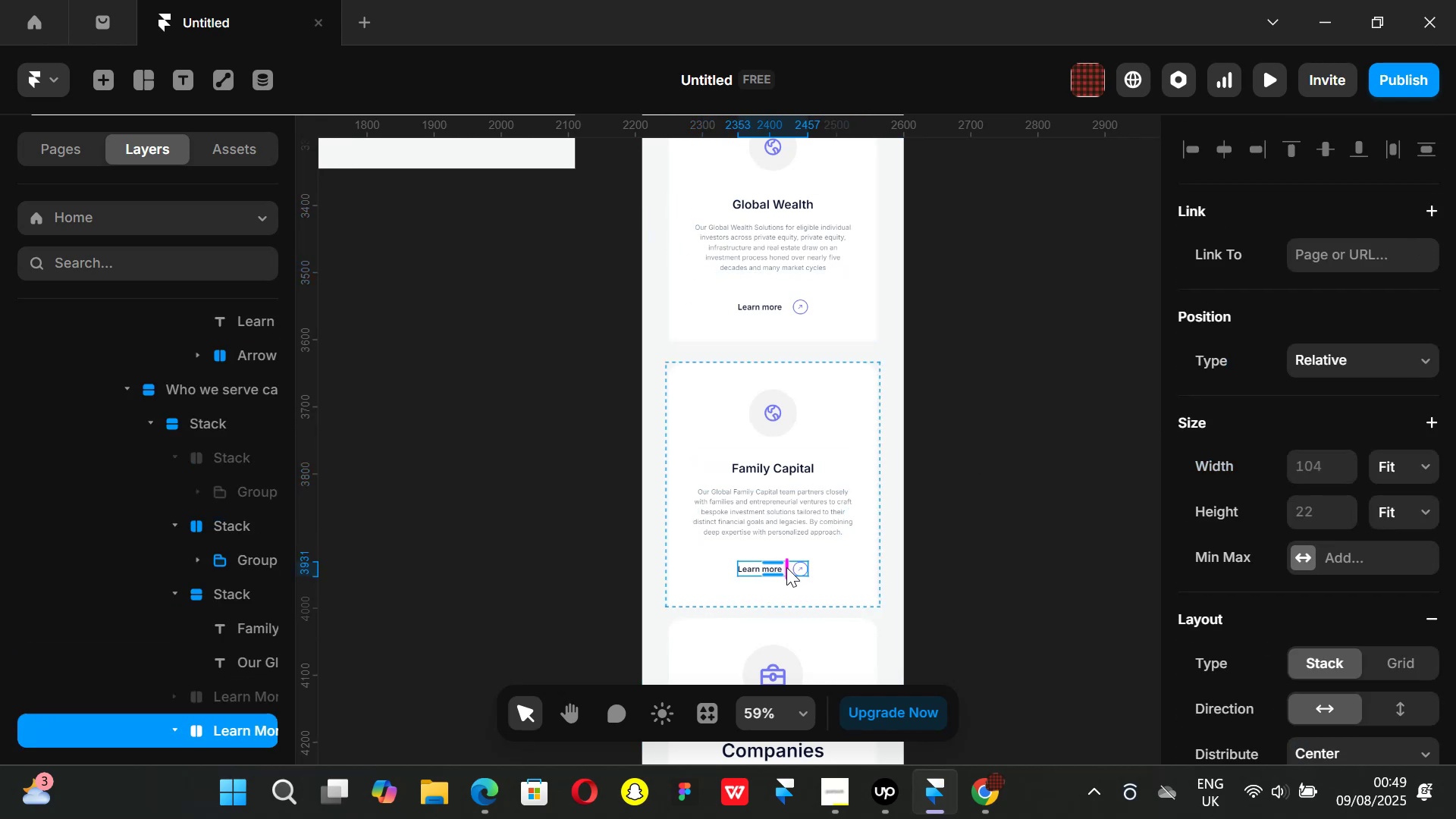 
hold_key(key=AltLeft, duration=0.53)
 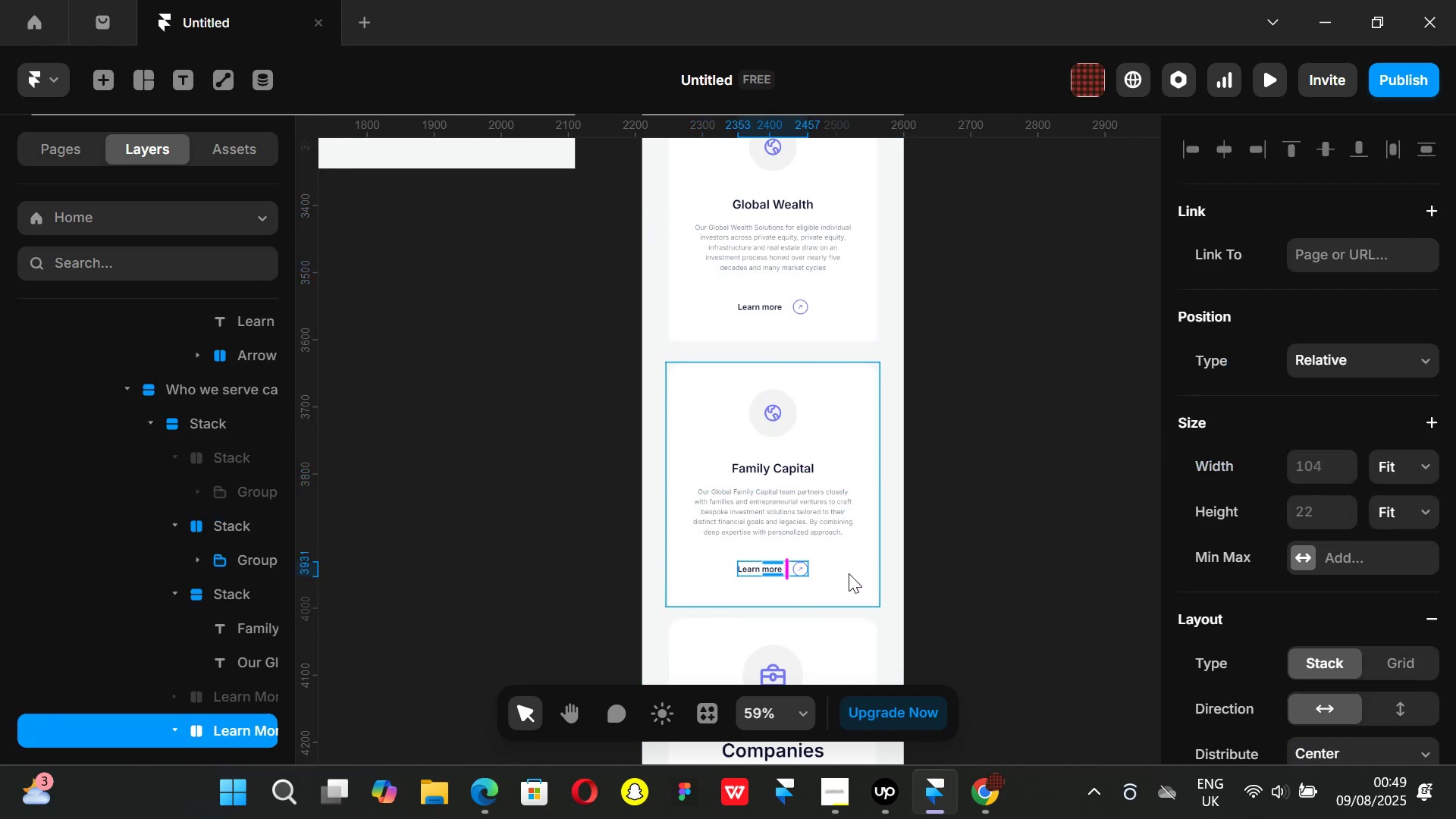 
left_click([849, 573])
 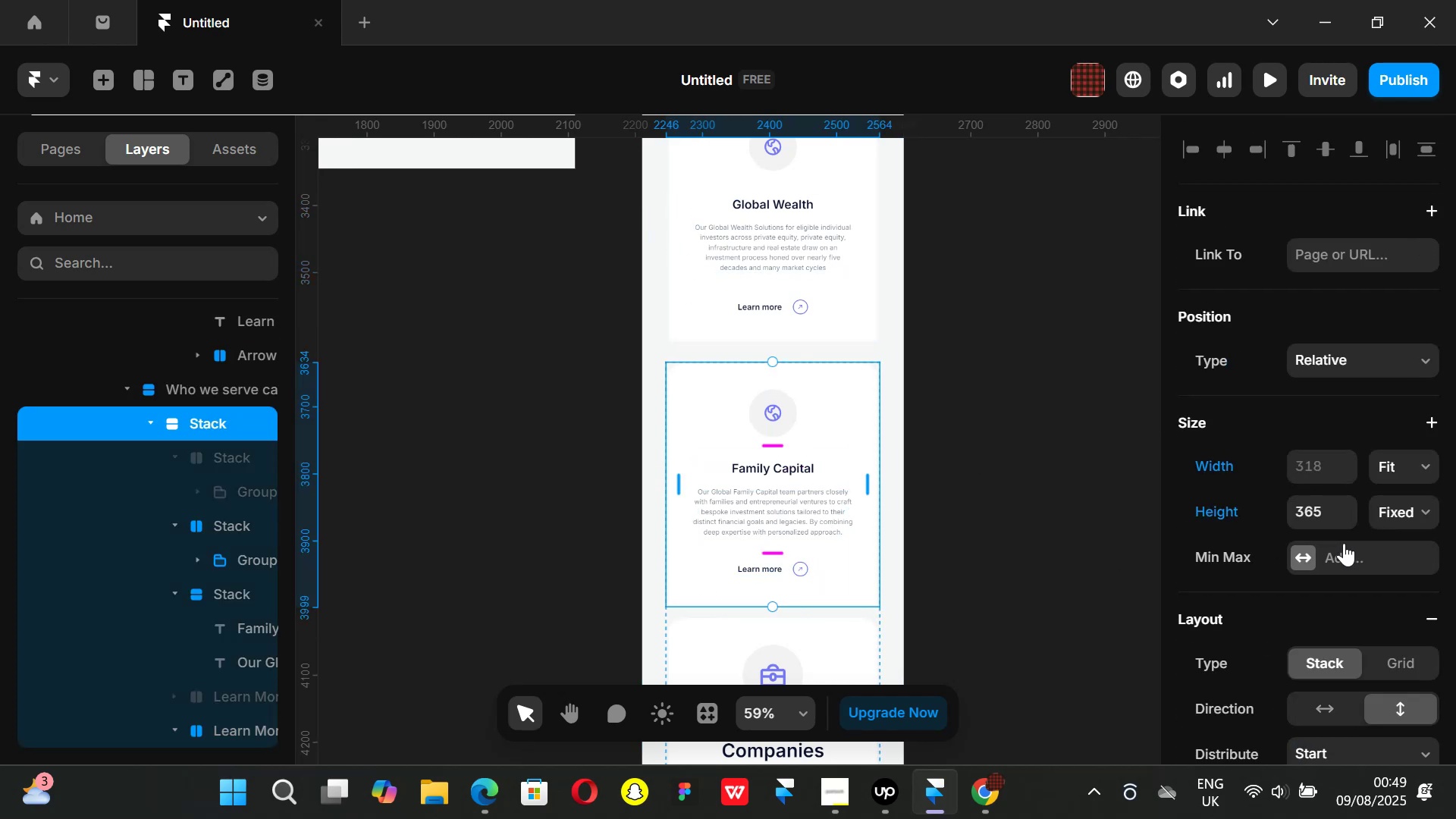 
scroll: coordinate [1345, 544], scroll_direction: down, amount: 2.0
 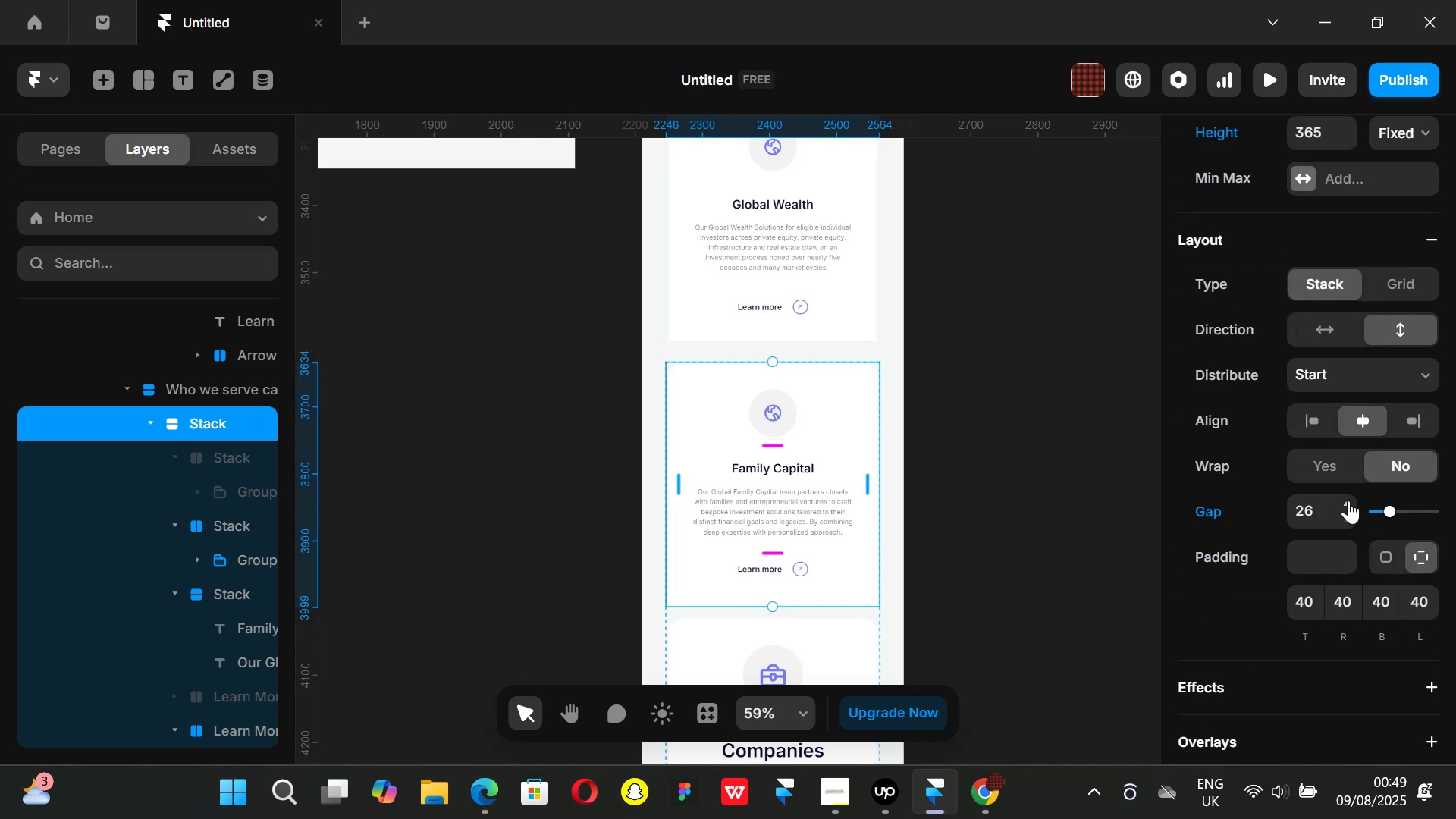 
double_click([1348, 500])
 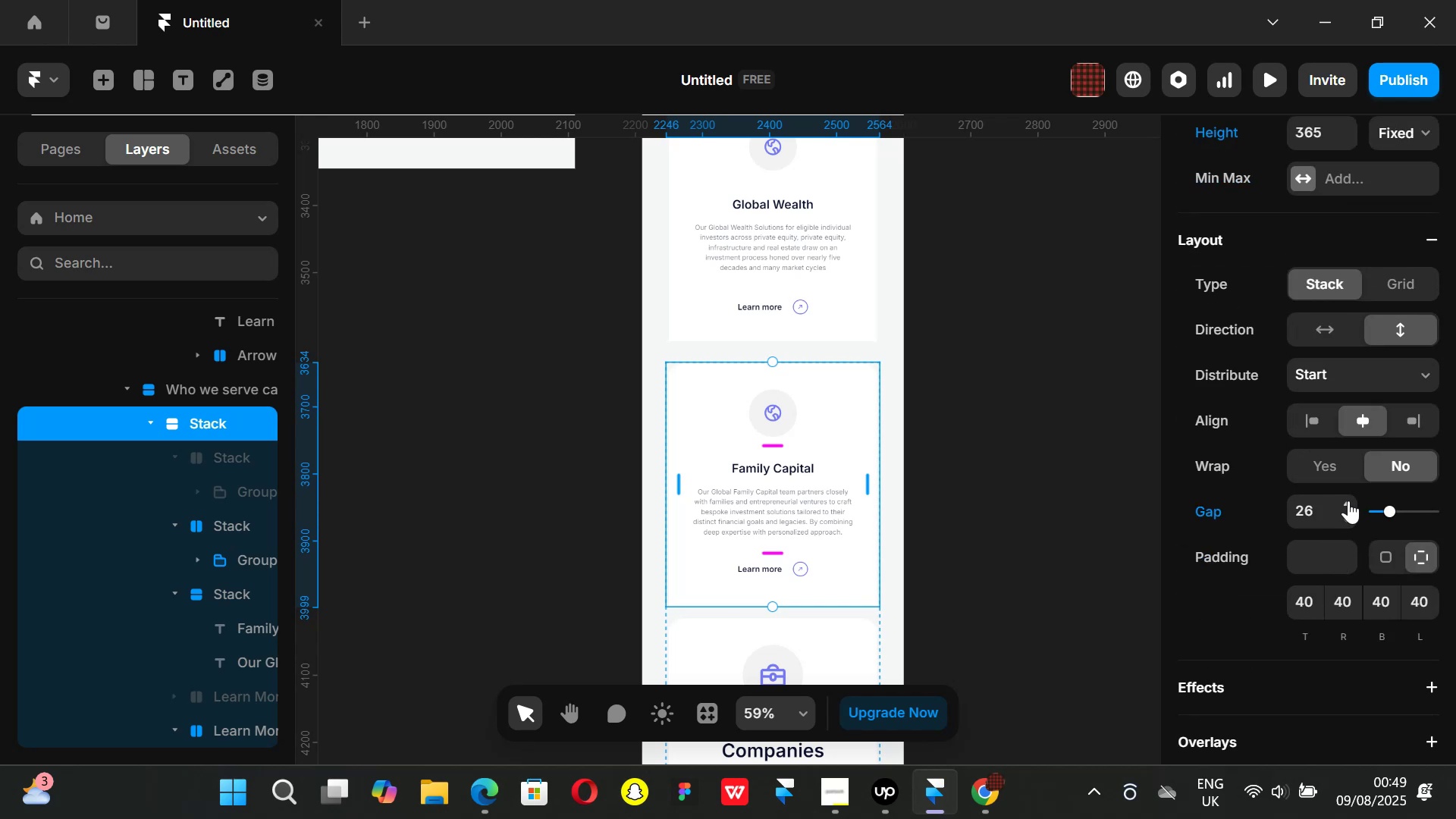 
left_click([1348, 500])
 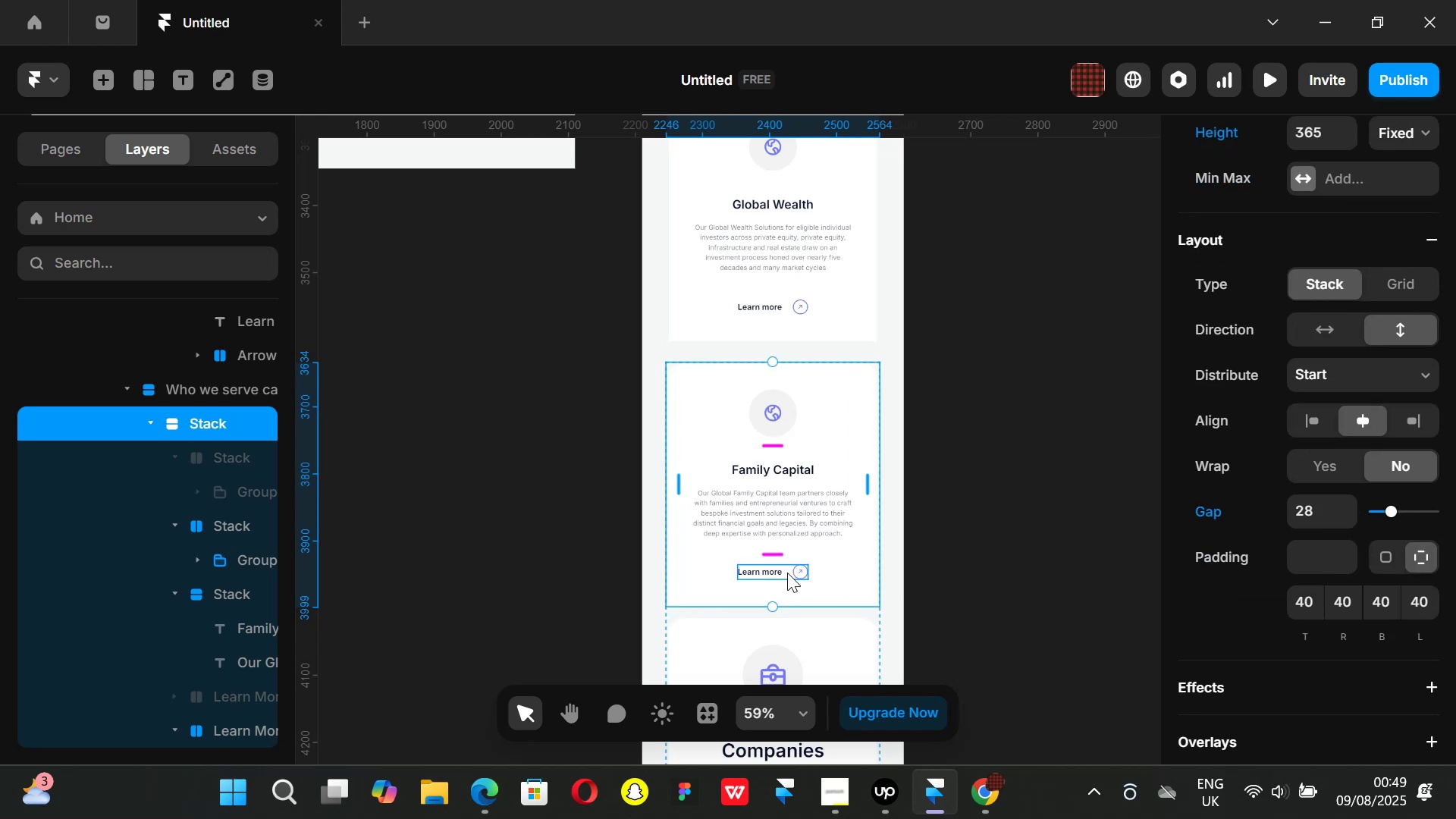 
left_click([787, 573])
 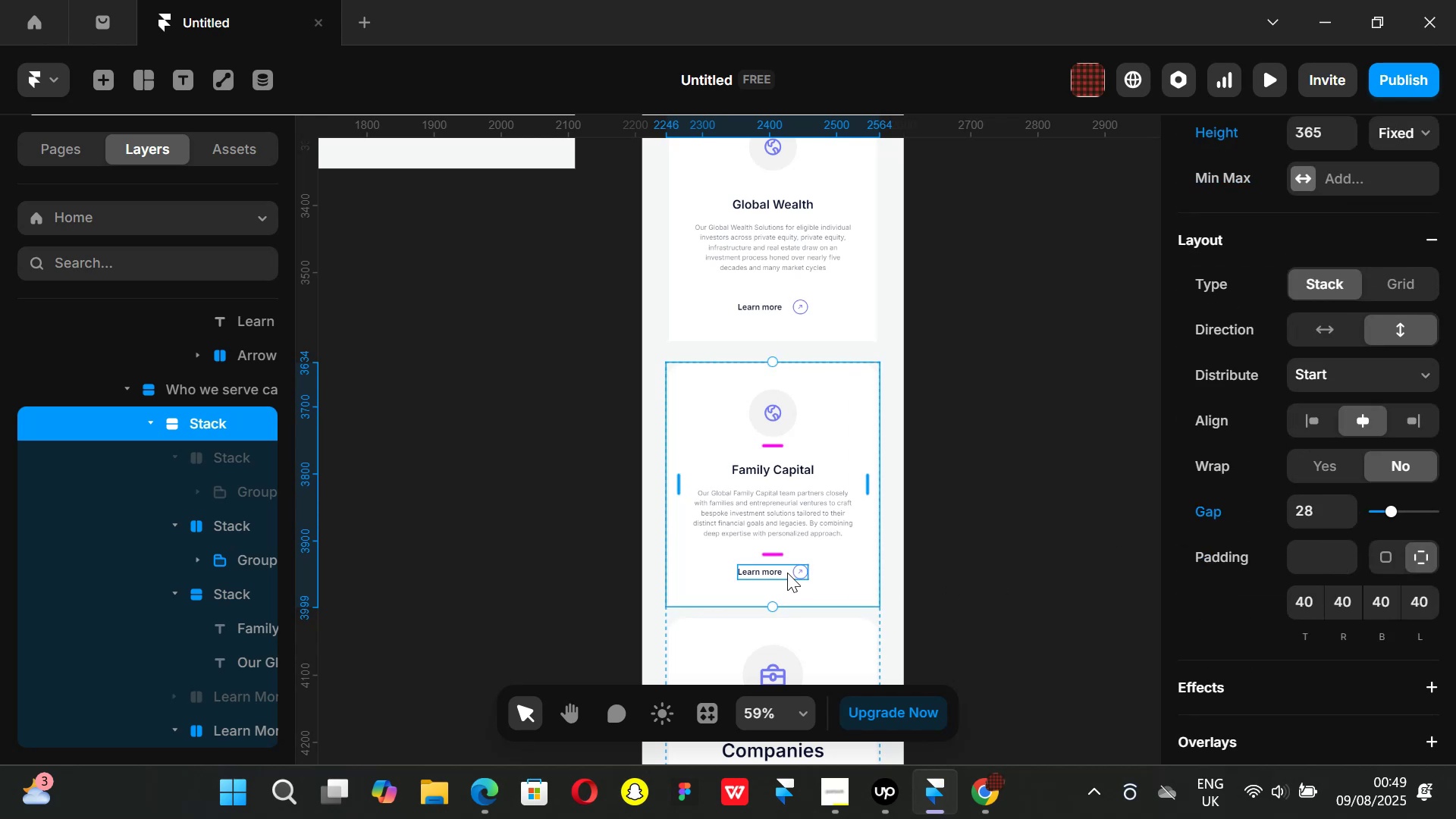 
hold_key(key=AltLeft, duration=0.6)
 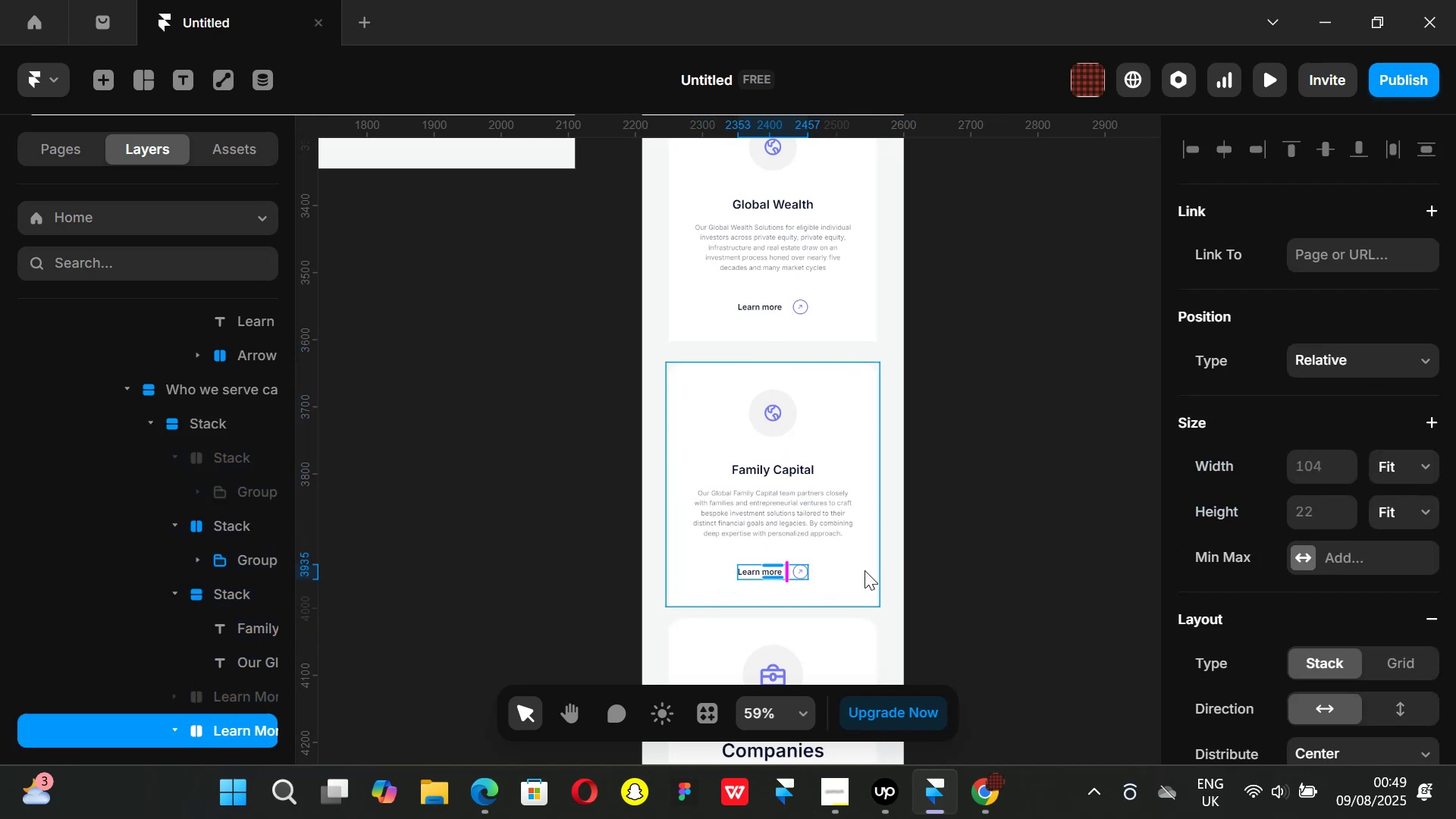 
left_click([864, 570])
 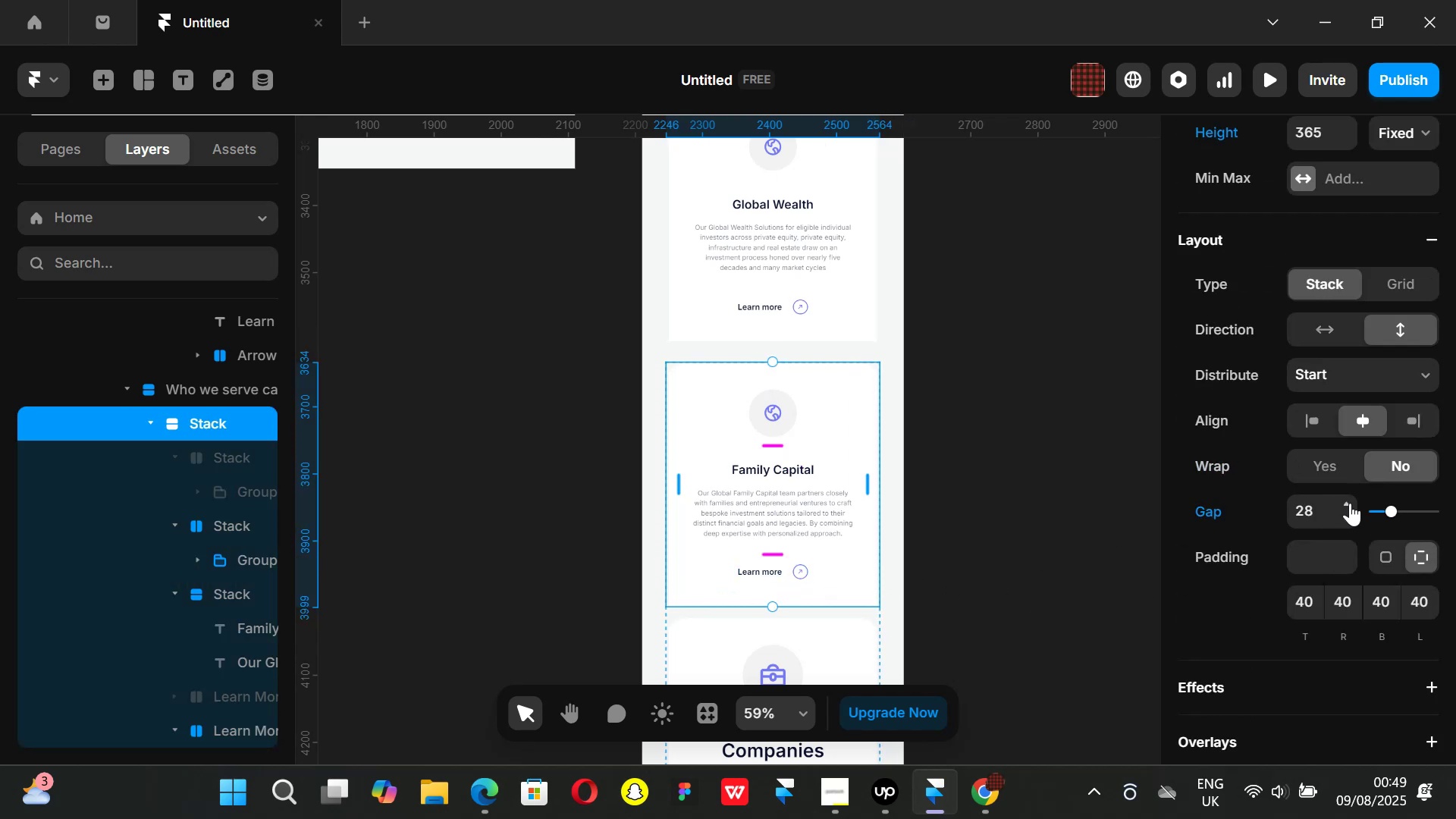 
double_click([1350, 503])
 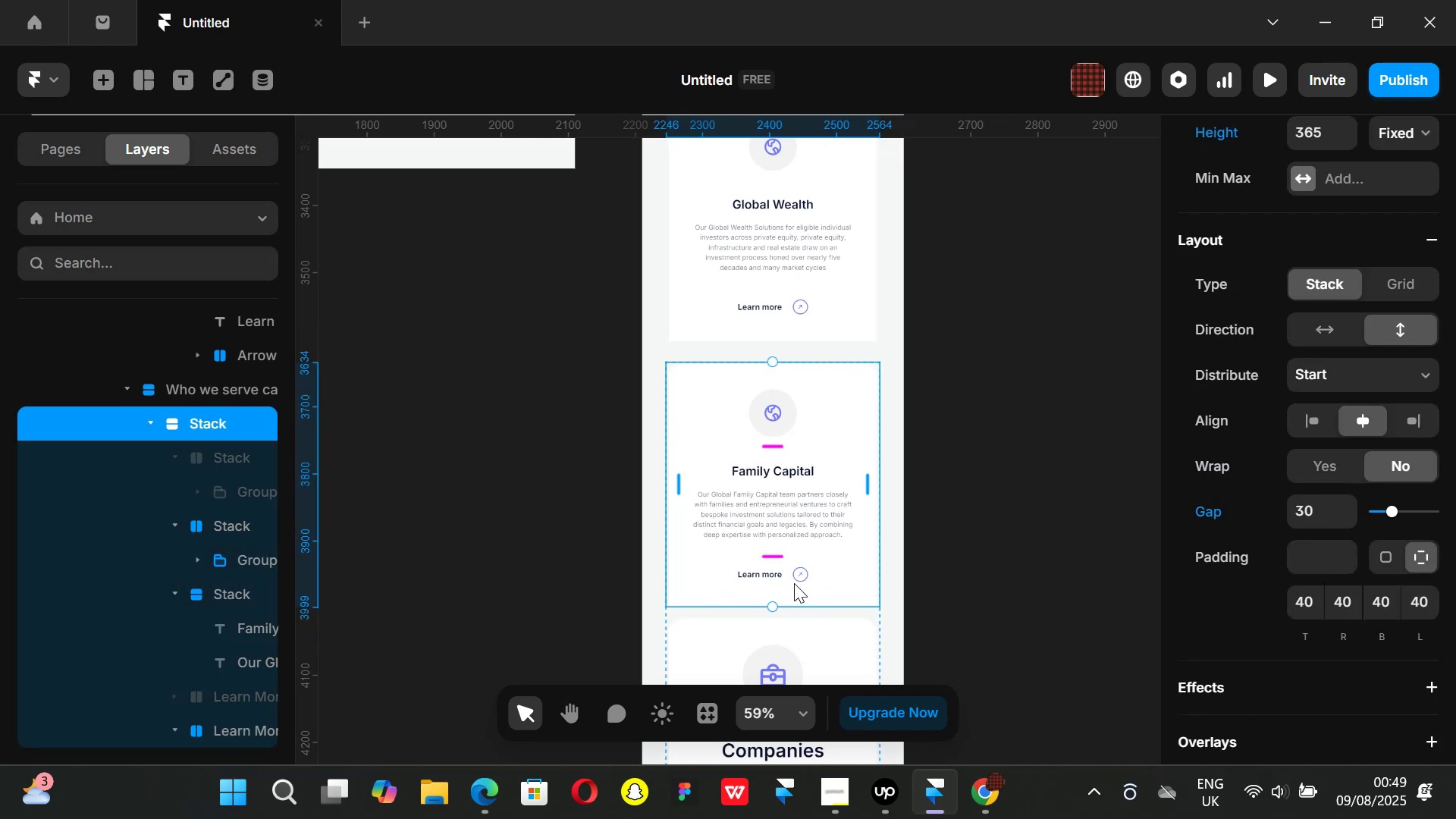 
left_click([786, 577])
 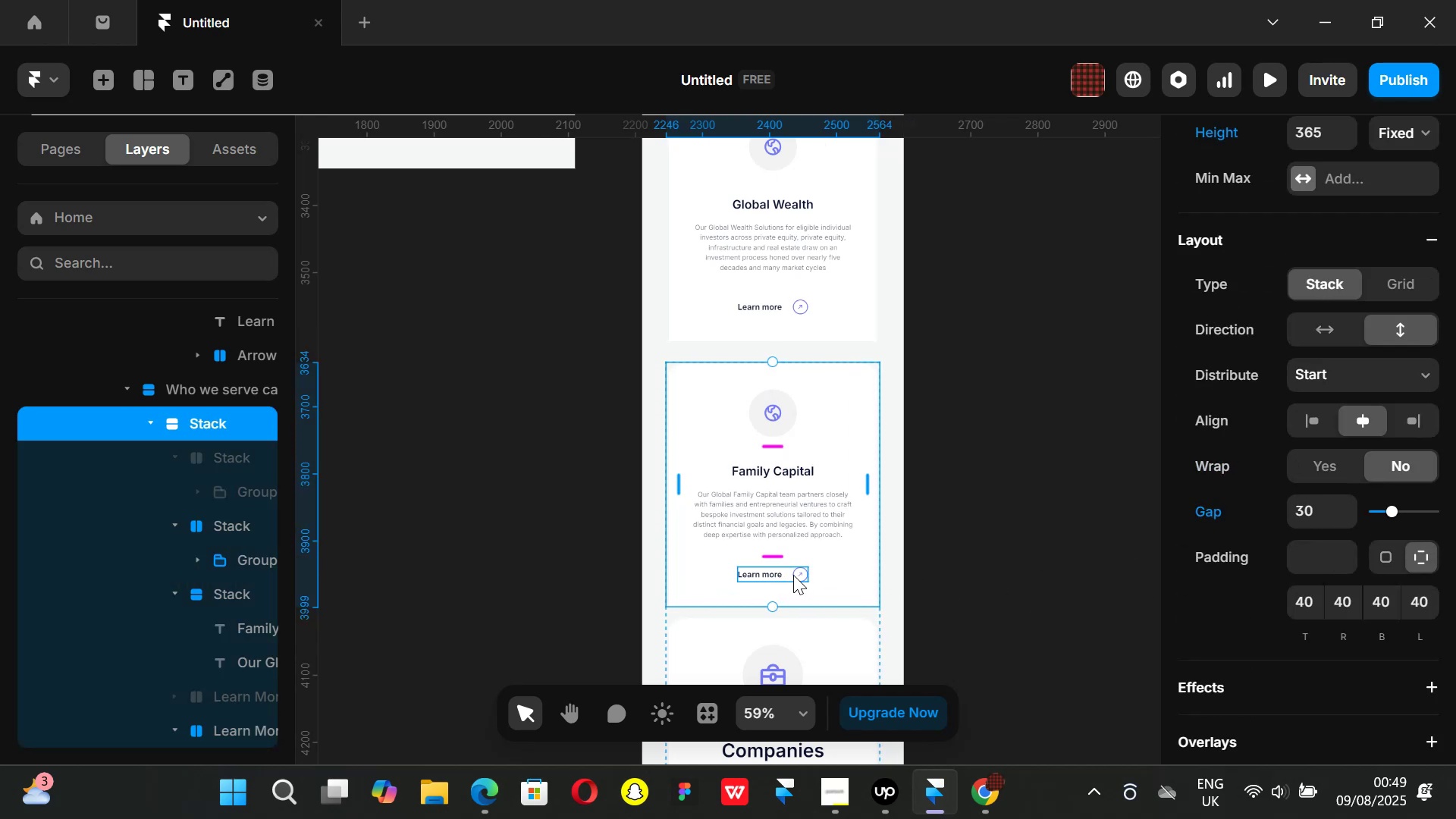 
hold_key(key=AltLeft, duration=0.63)
 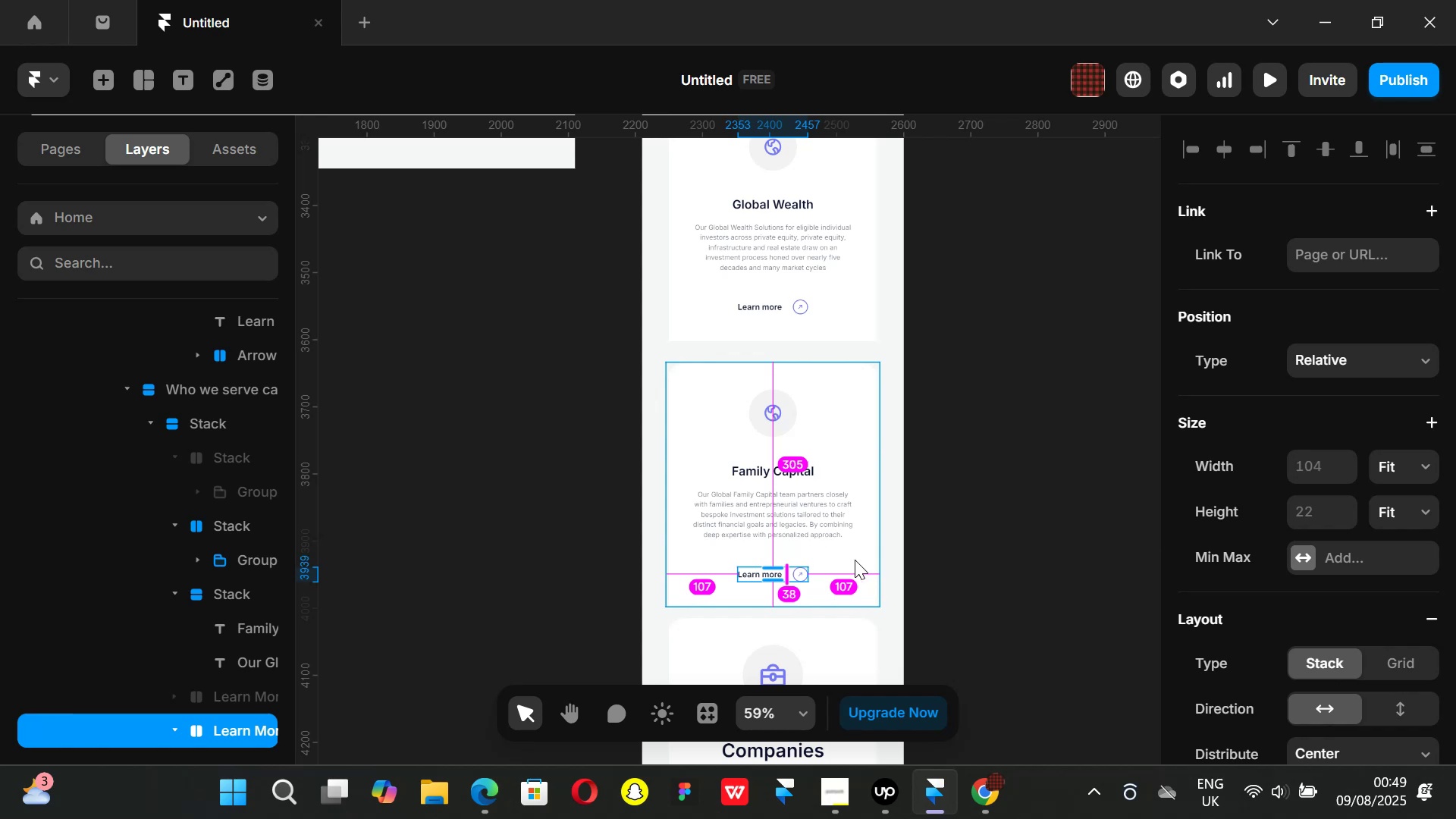 
left_click([855, 560])
 